 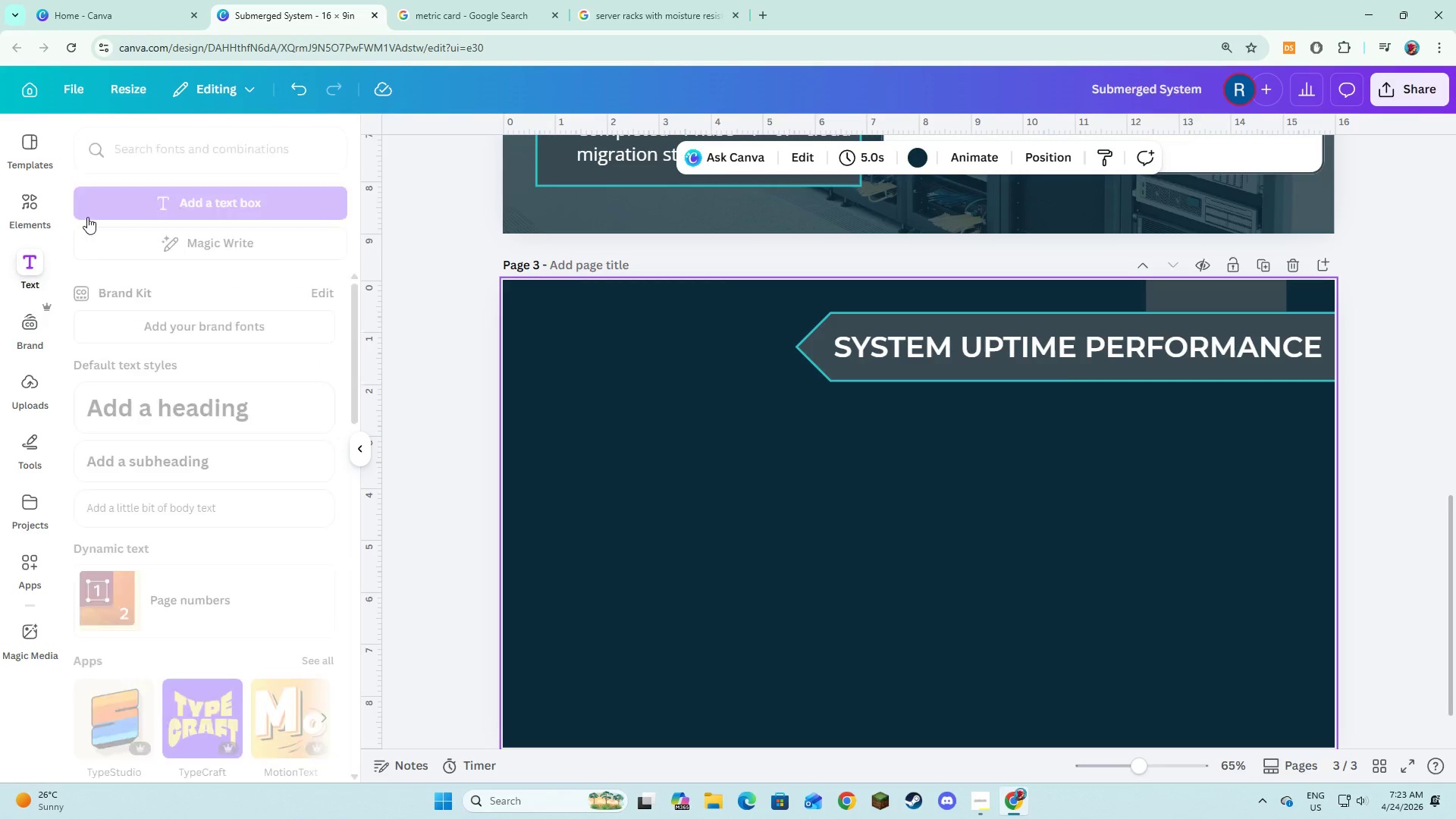 
left_click([106, 200])
 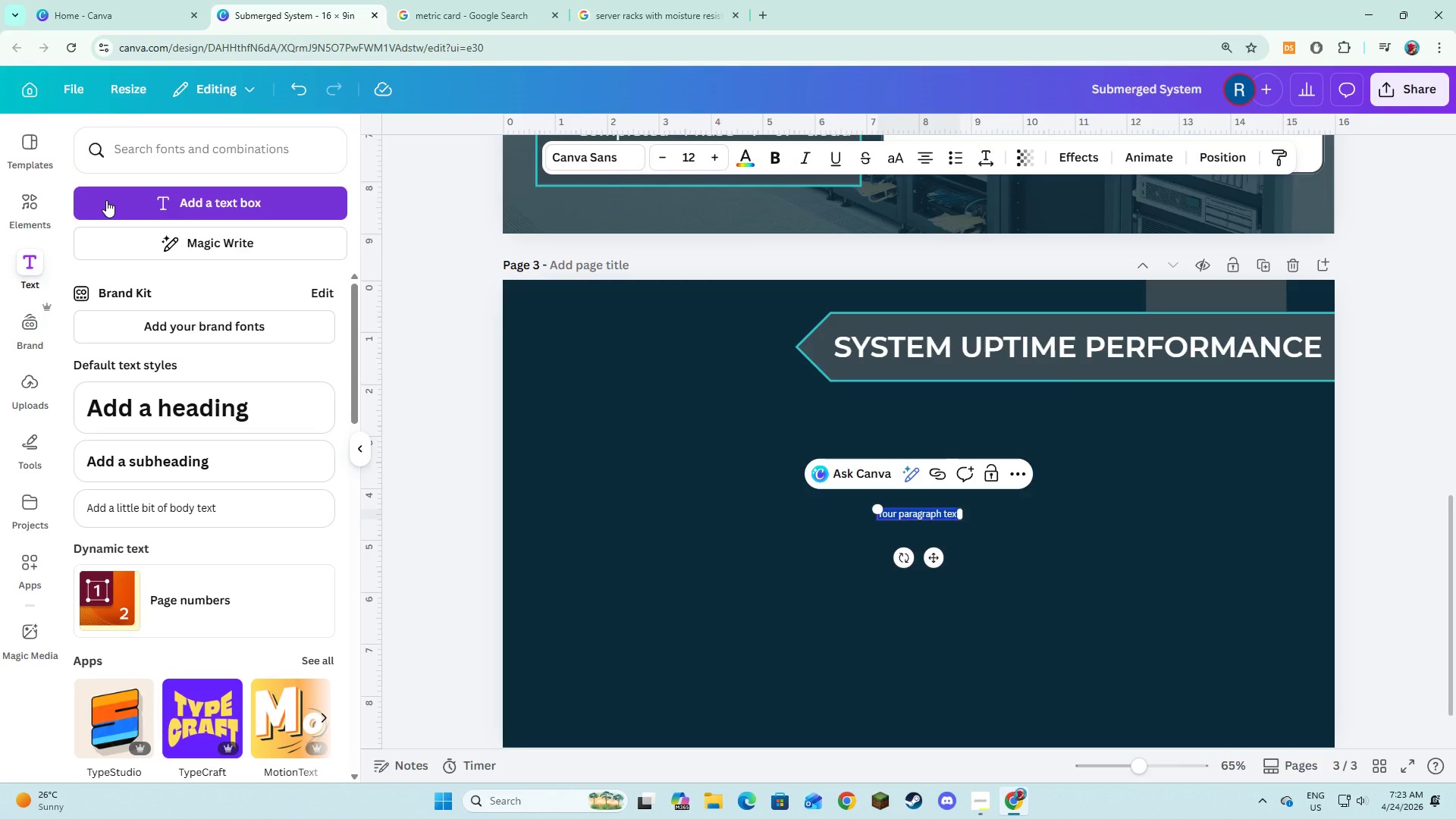 
type(cON)
key(Backspace)
key(Backspace)
key(Backspace)
type(Consistent uptime maintan)
key(Backspace)
type(ined despite environemt)
key(Backspace)
key(Backspace)
key(Backspace)
type(mental challen ge)
key(Backspace)
key(Backspace)
key(Backspace)
key(Backspace)
type(ges)
key(Backspace)
key(Backspace)
key(Backspace)
type(nges and coastal exposure conditions.)
 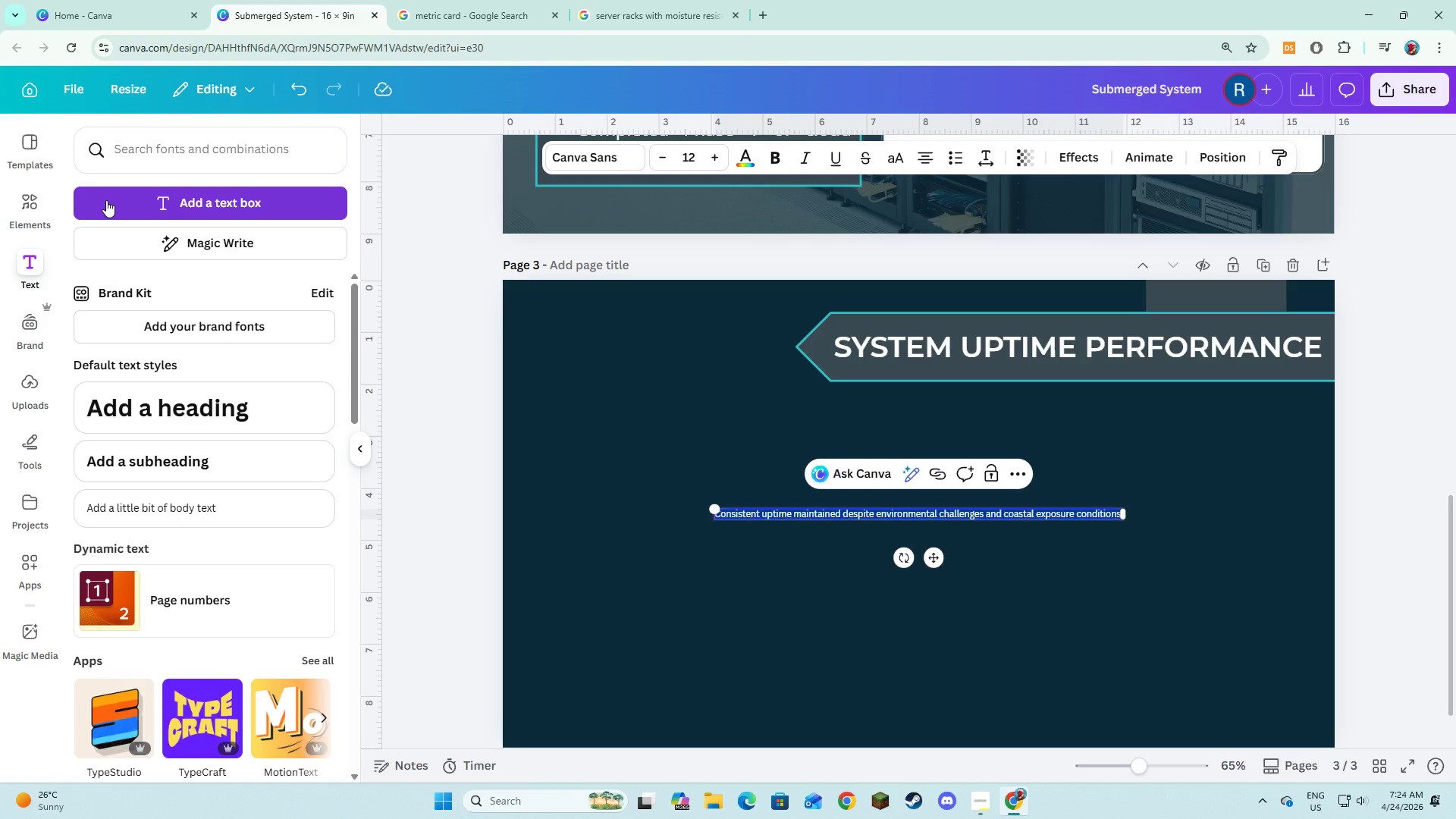 
key(Control+A)
 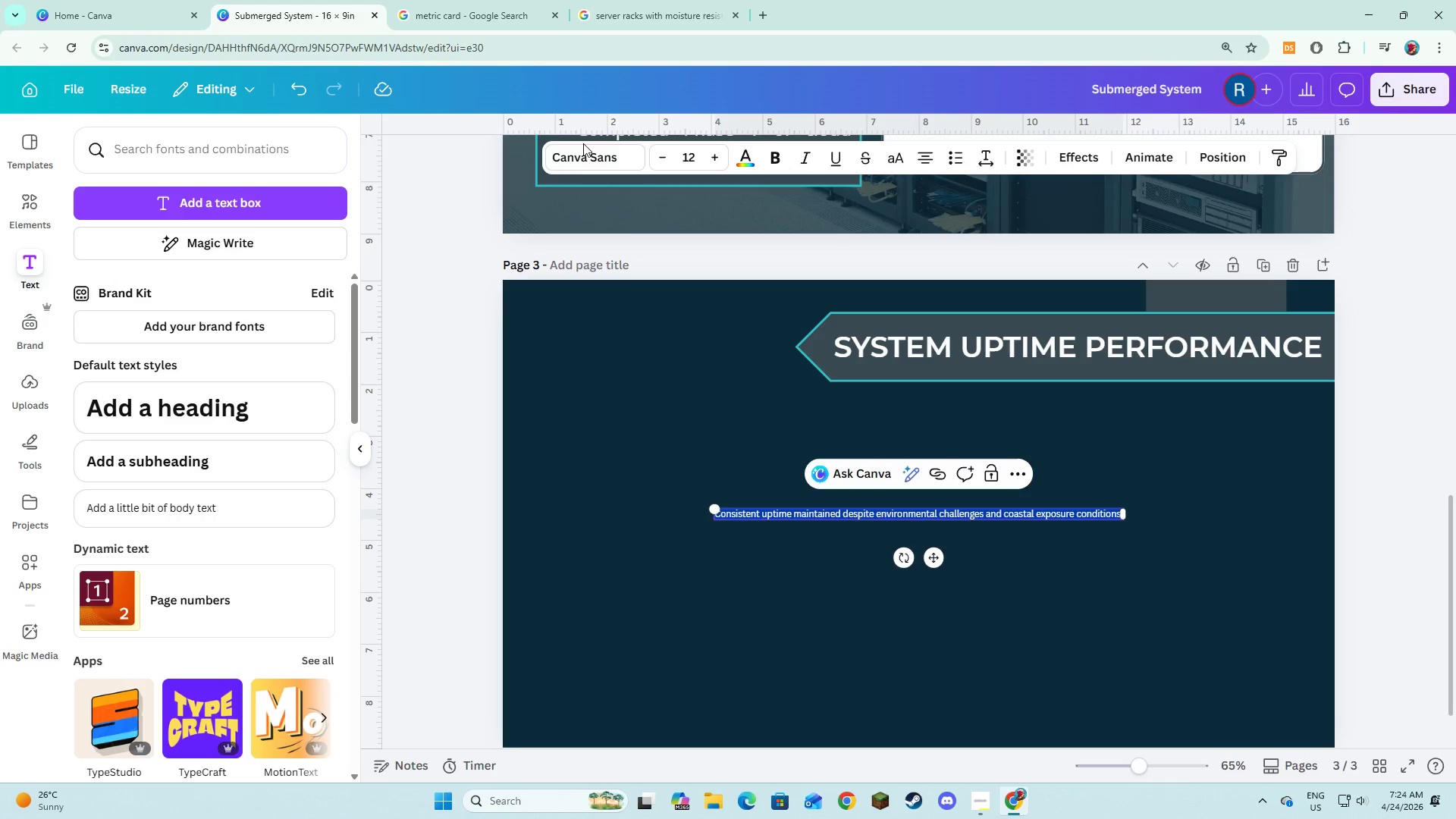 
double_click([580, 160])
 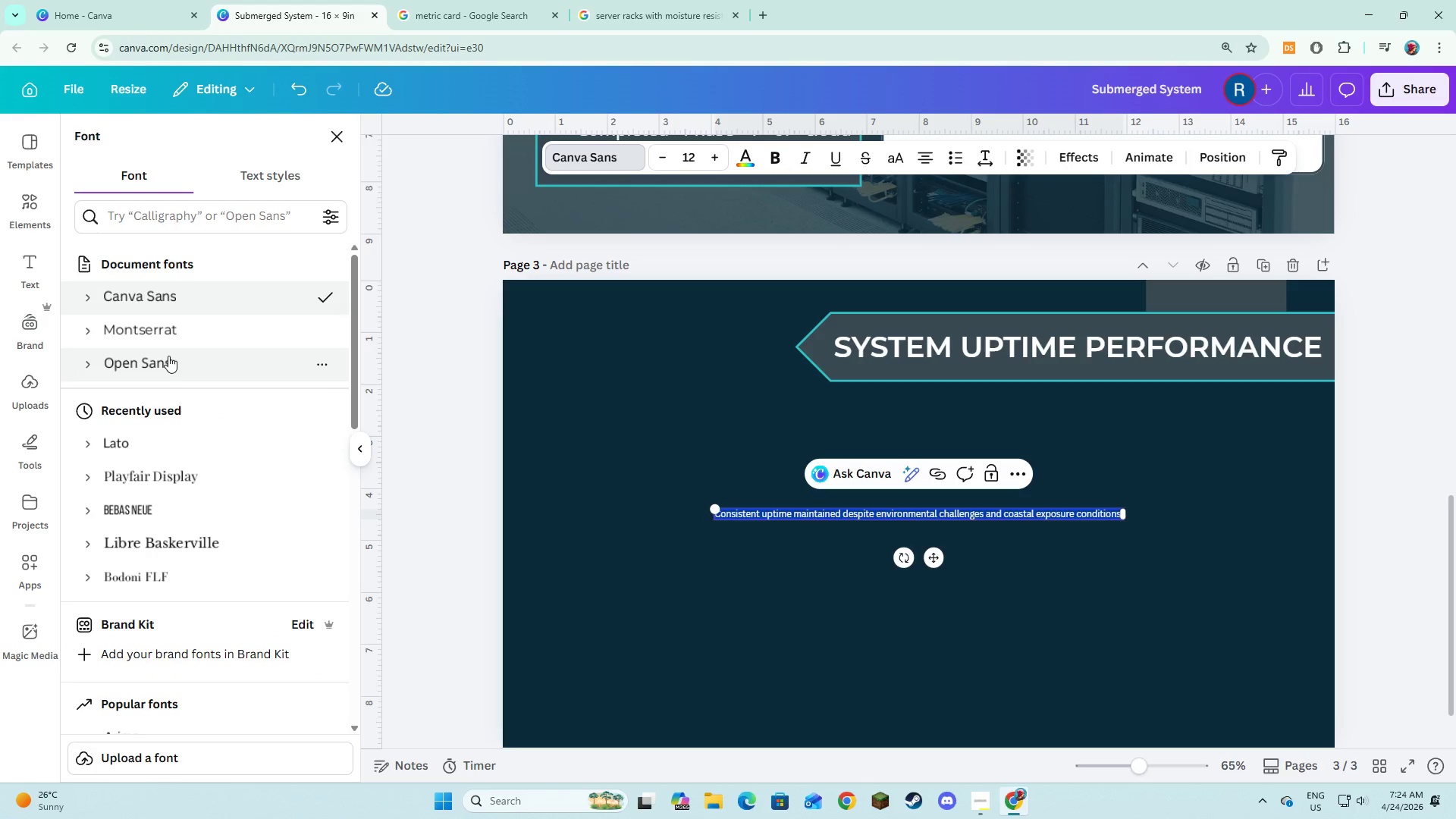 
left_click([168, 356])
 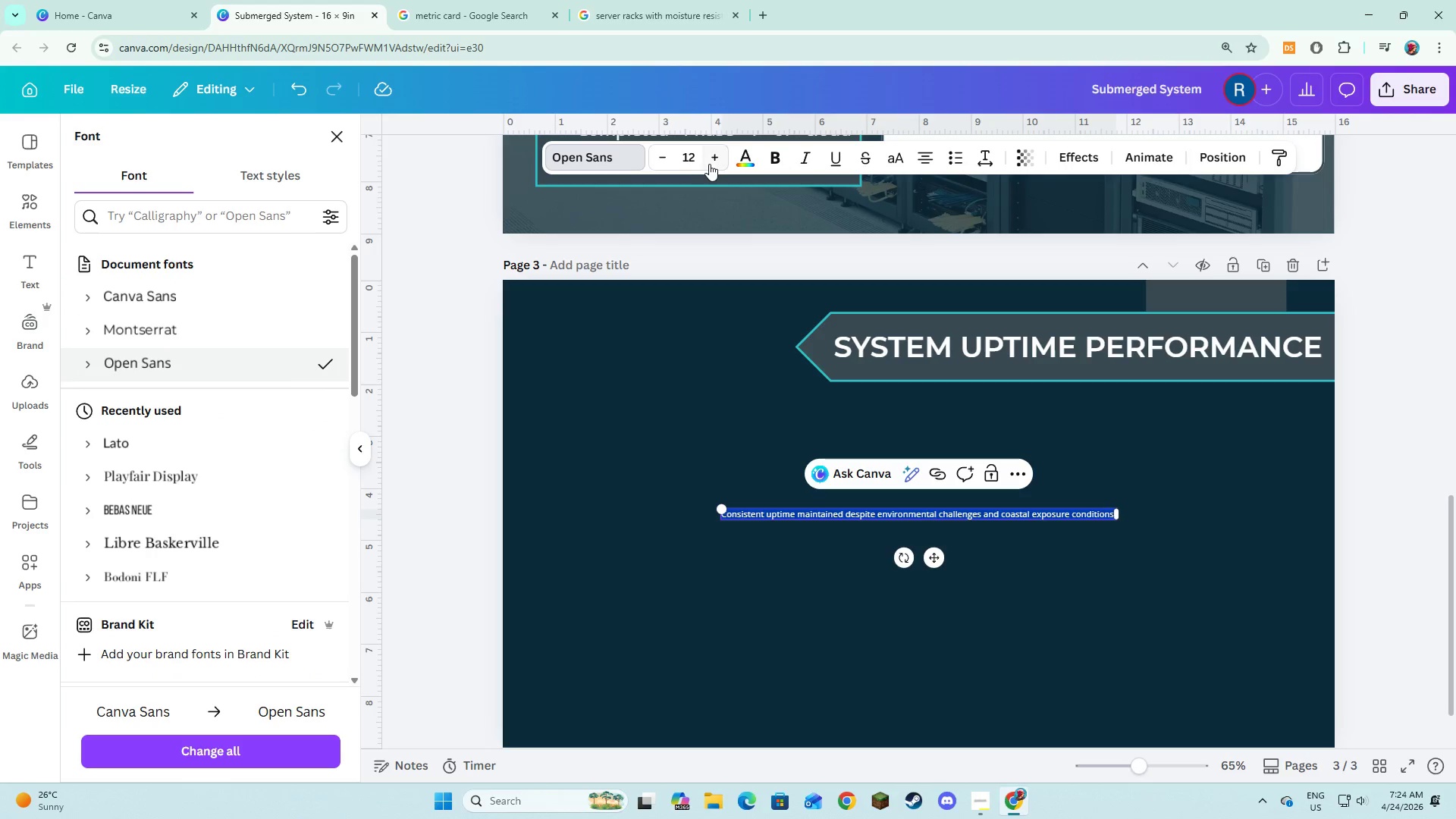 
double_click([711, 164])
 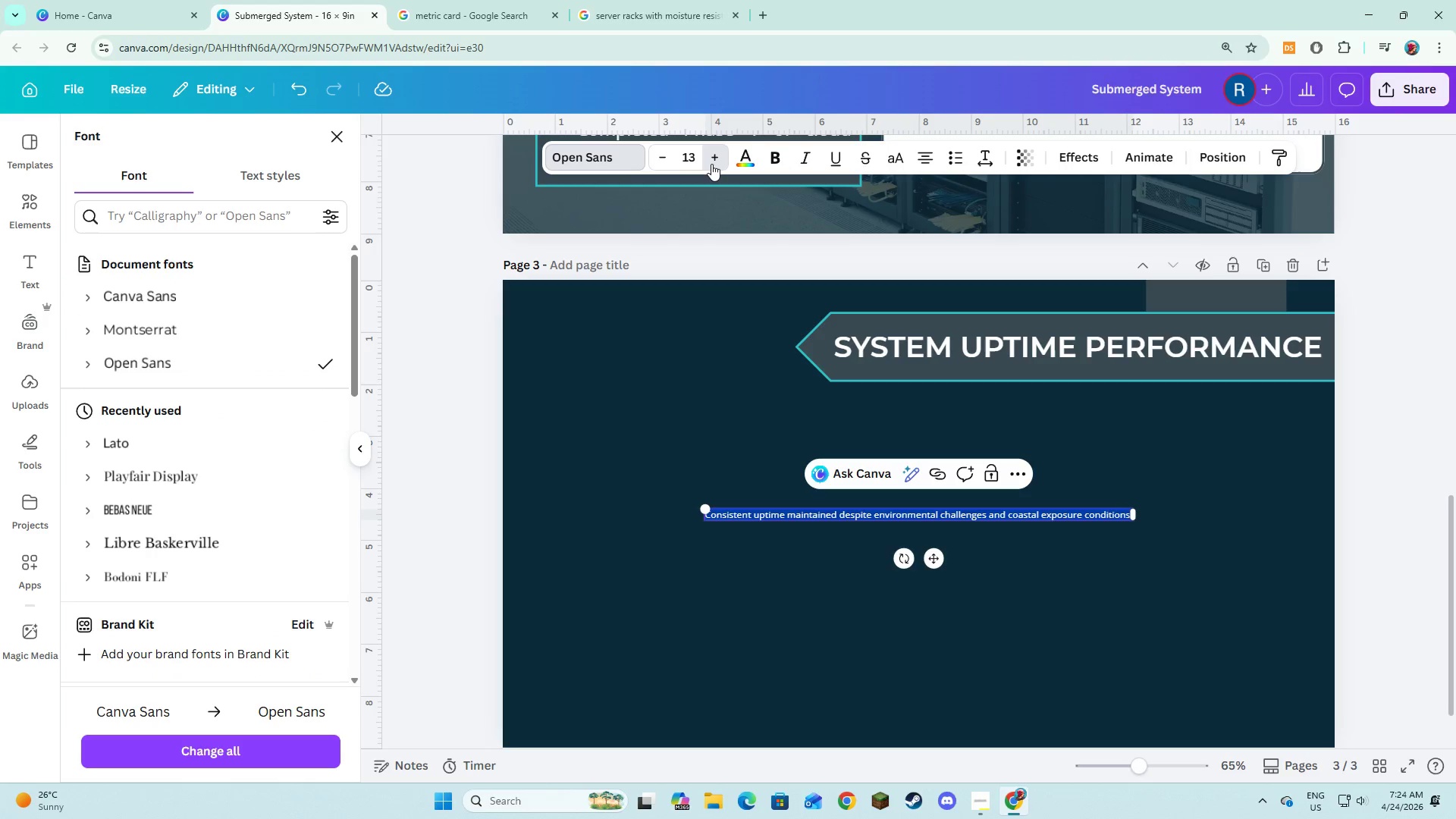 
triple_click([711, 164])
 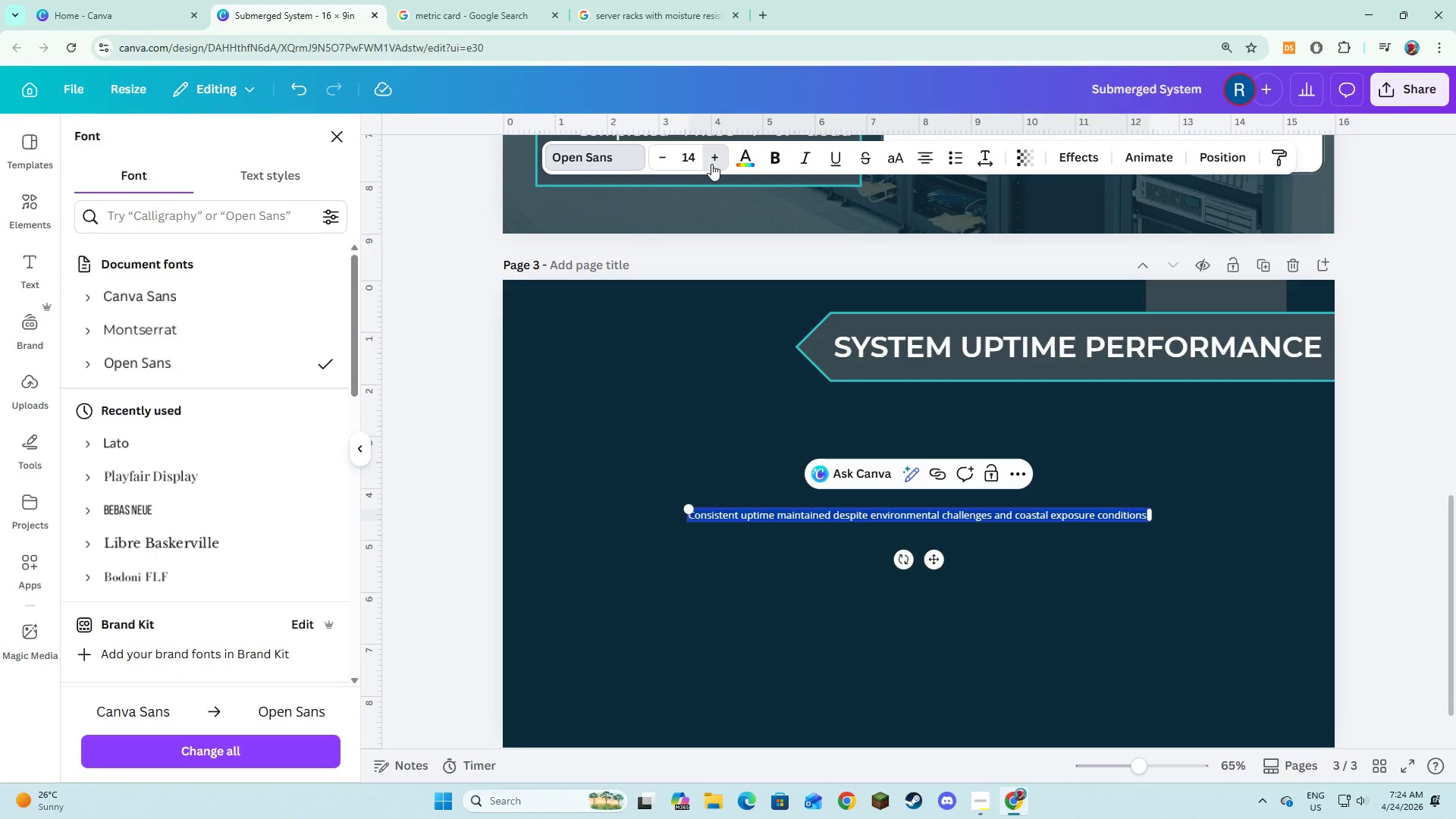 
triple_click([712, 164])
 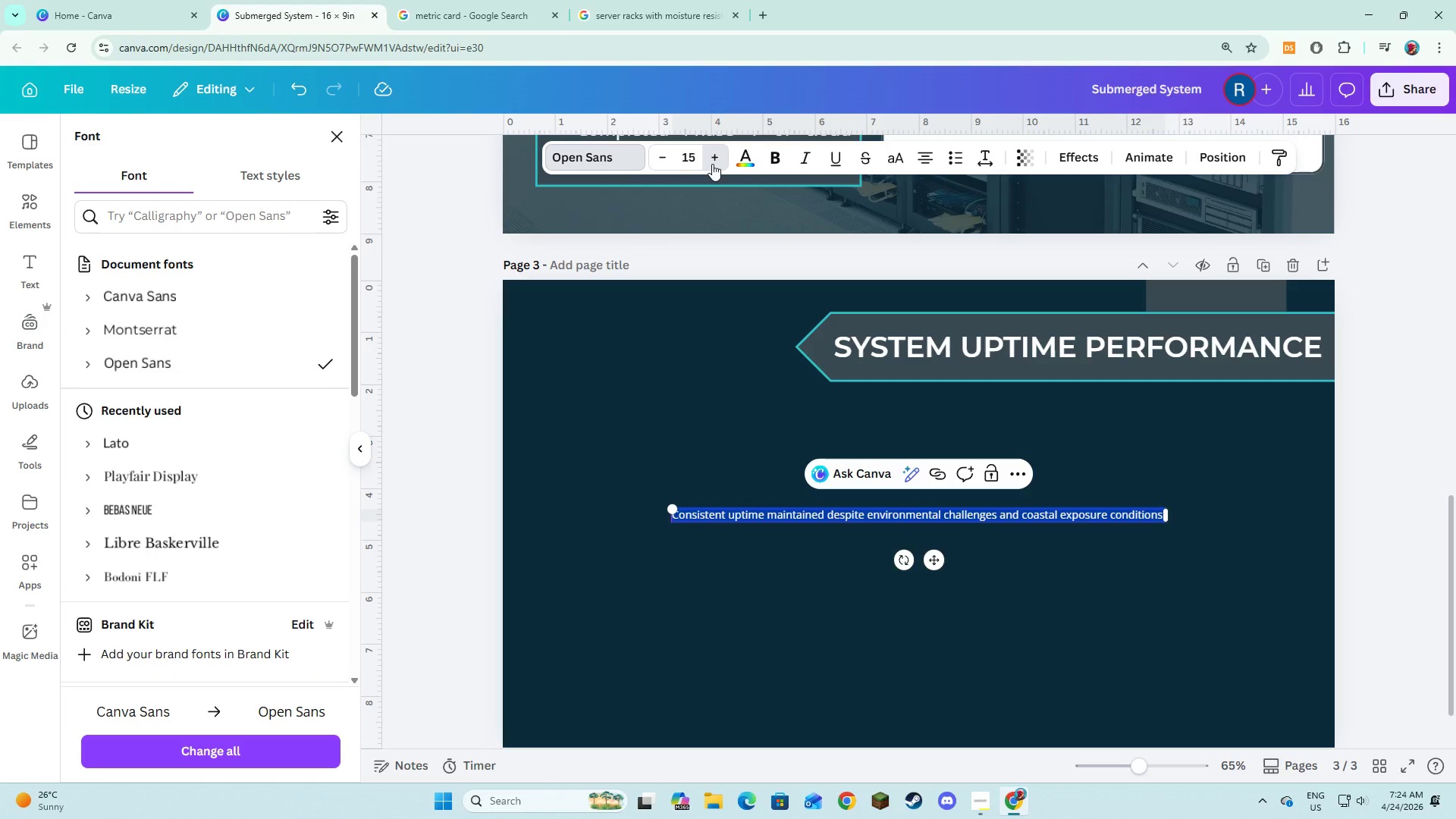 
triple_click([712, 164])
 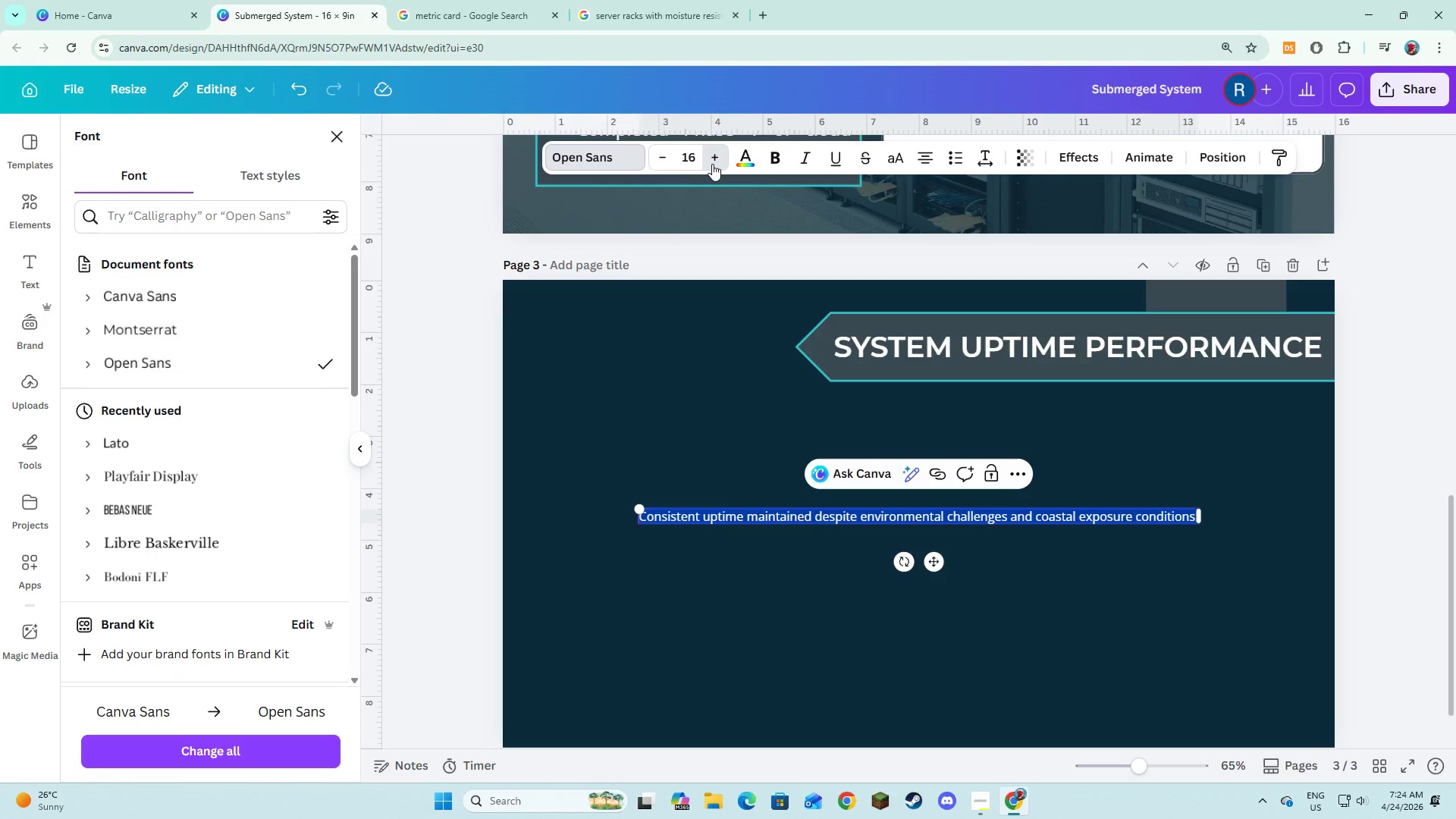 
triple_click([712, 164])
 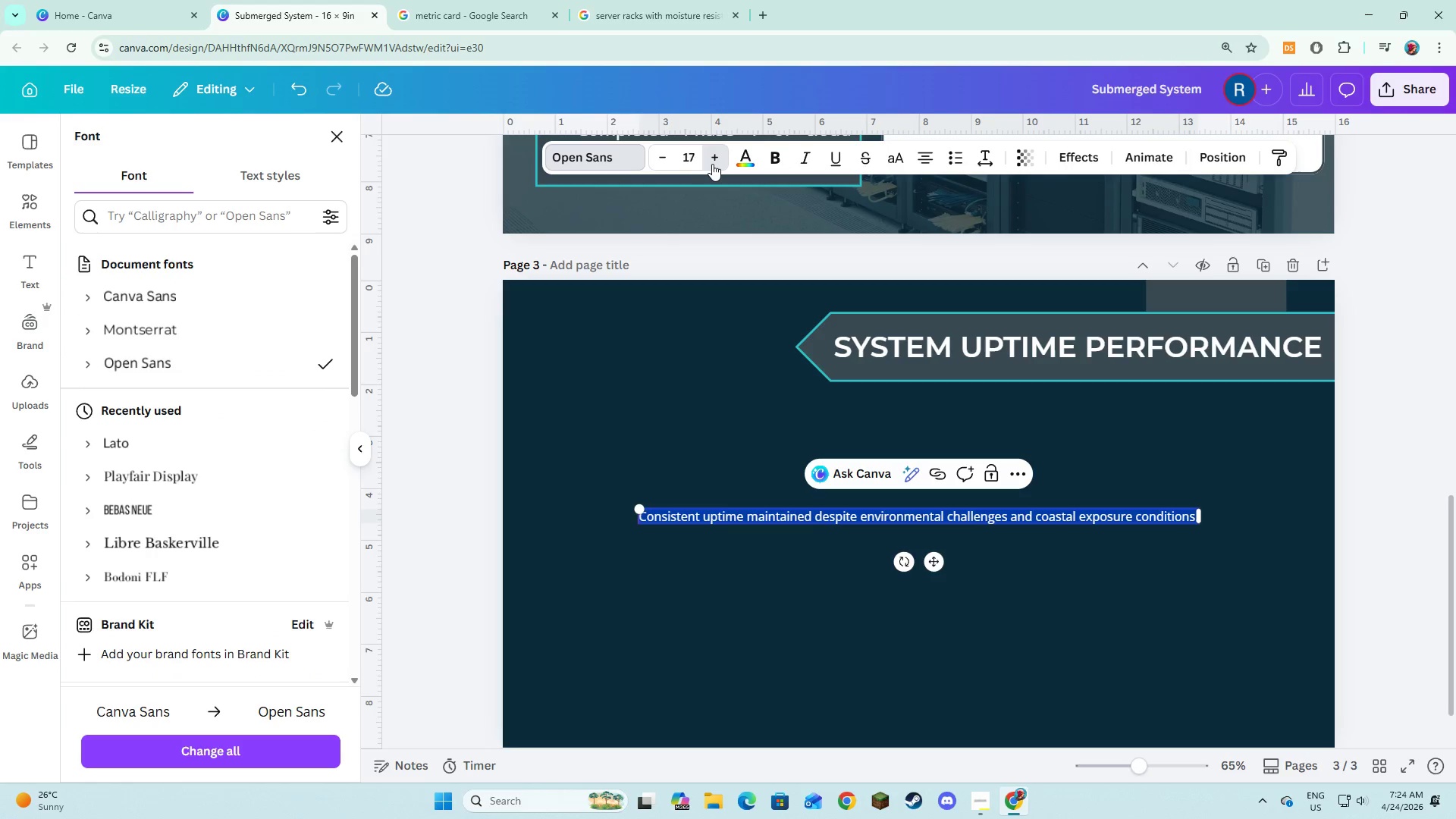 
triple_click([712, 164])
 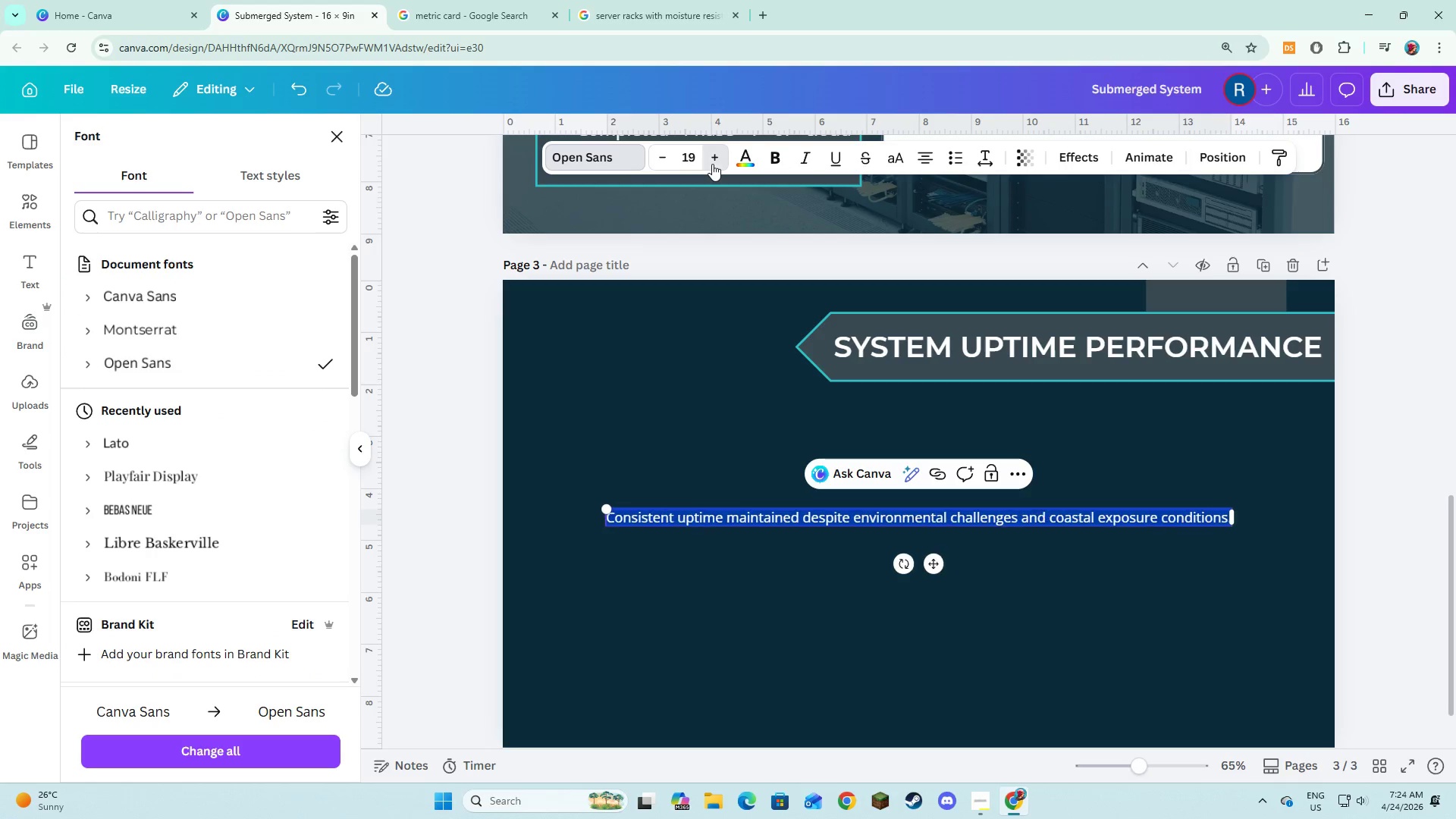 
triple_click([712, 164])
 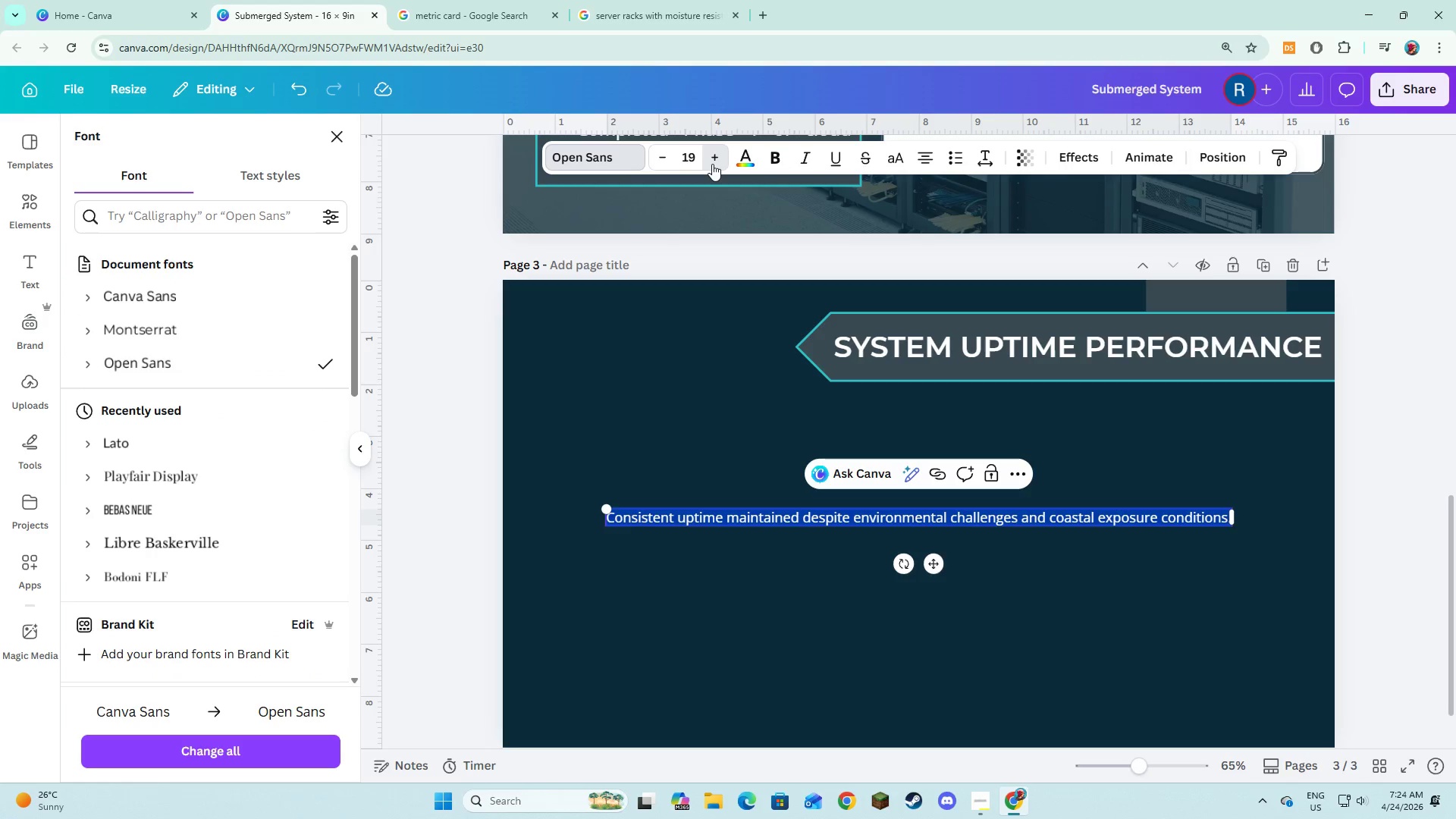 
triple_click([712, 164])
 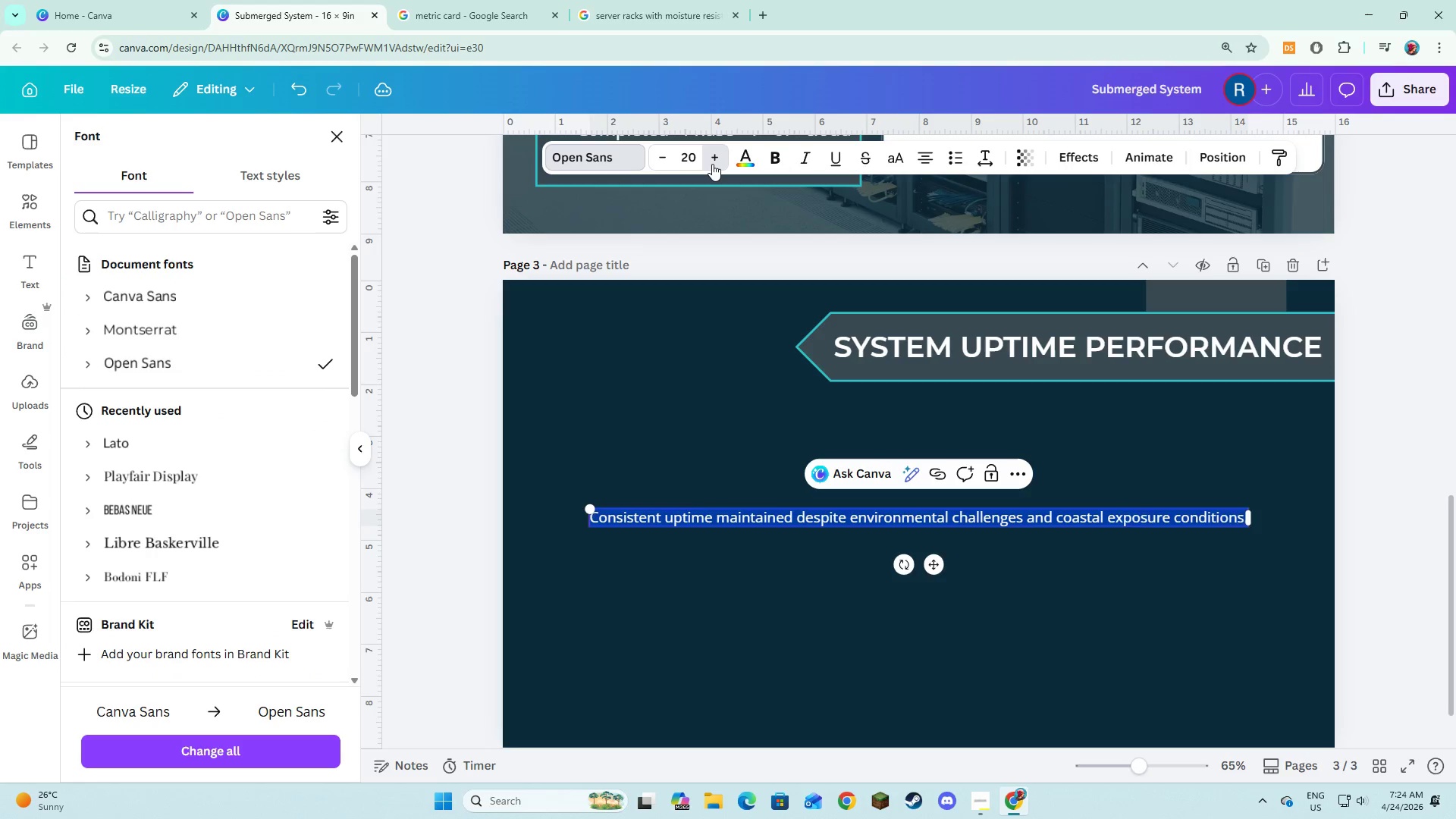 
triple_click([712, 164])
 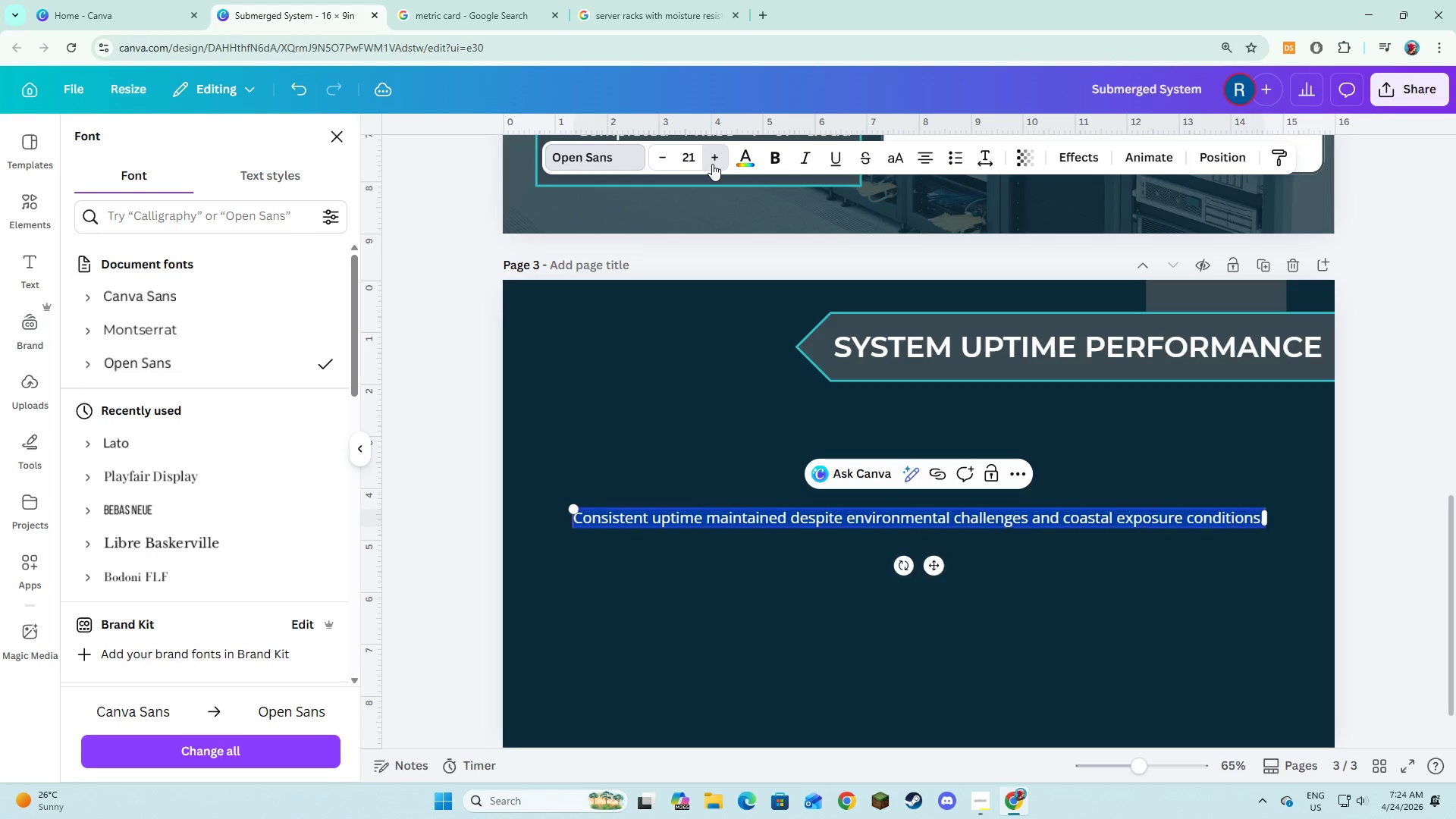 
triple_click([712, 164])
 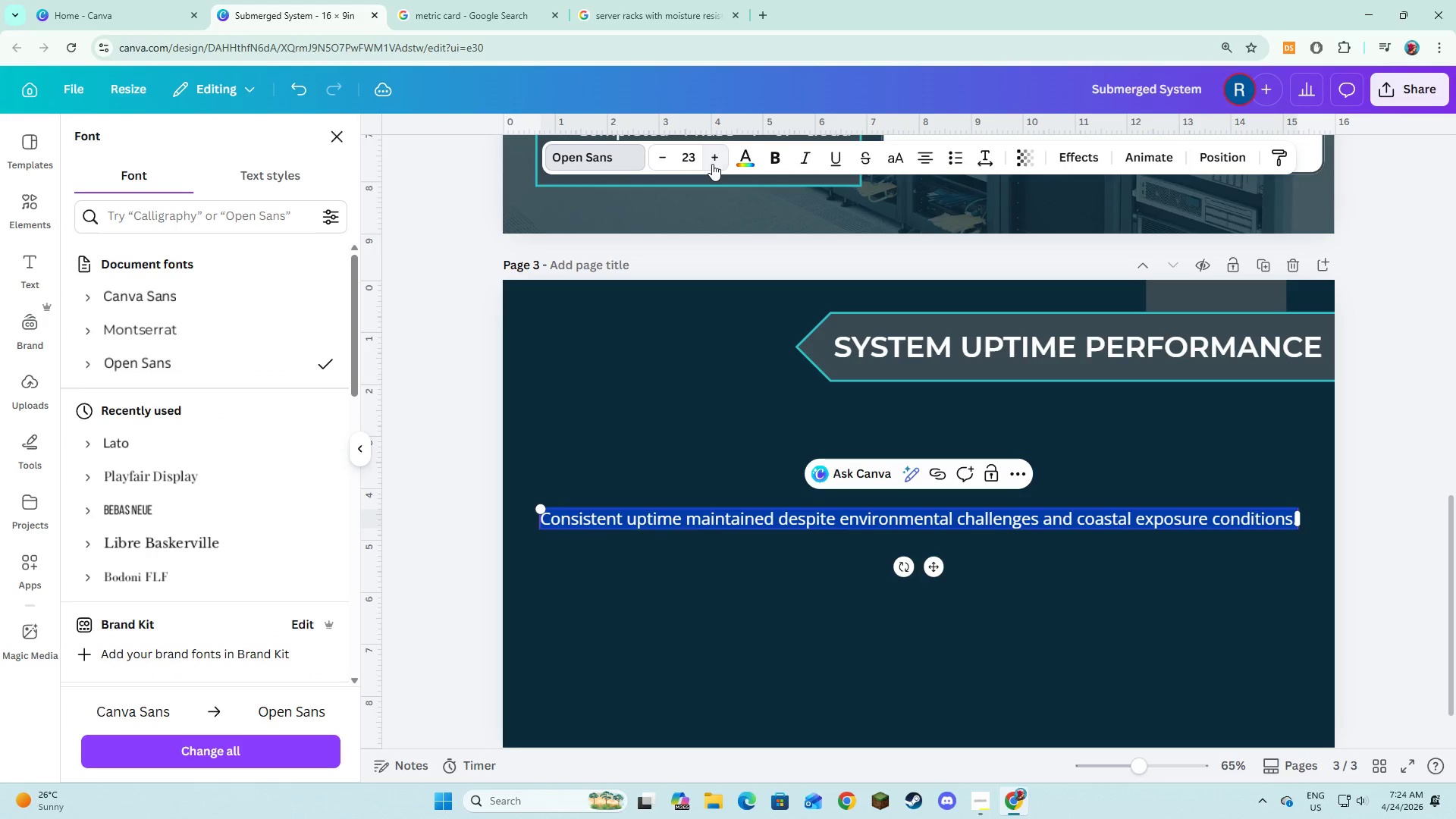 
triple_click([712, 164])
 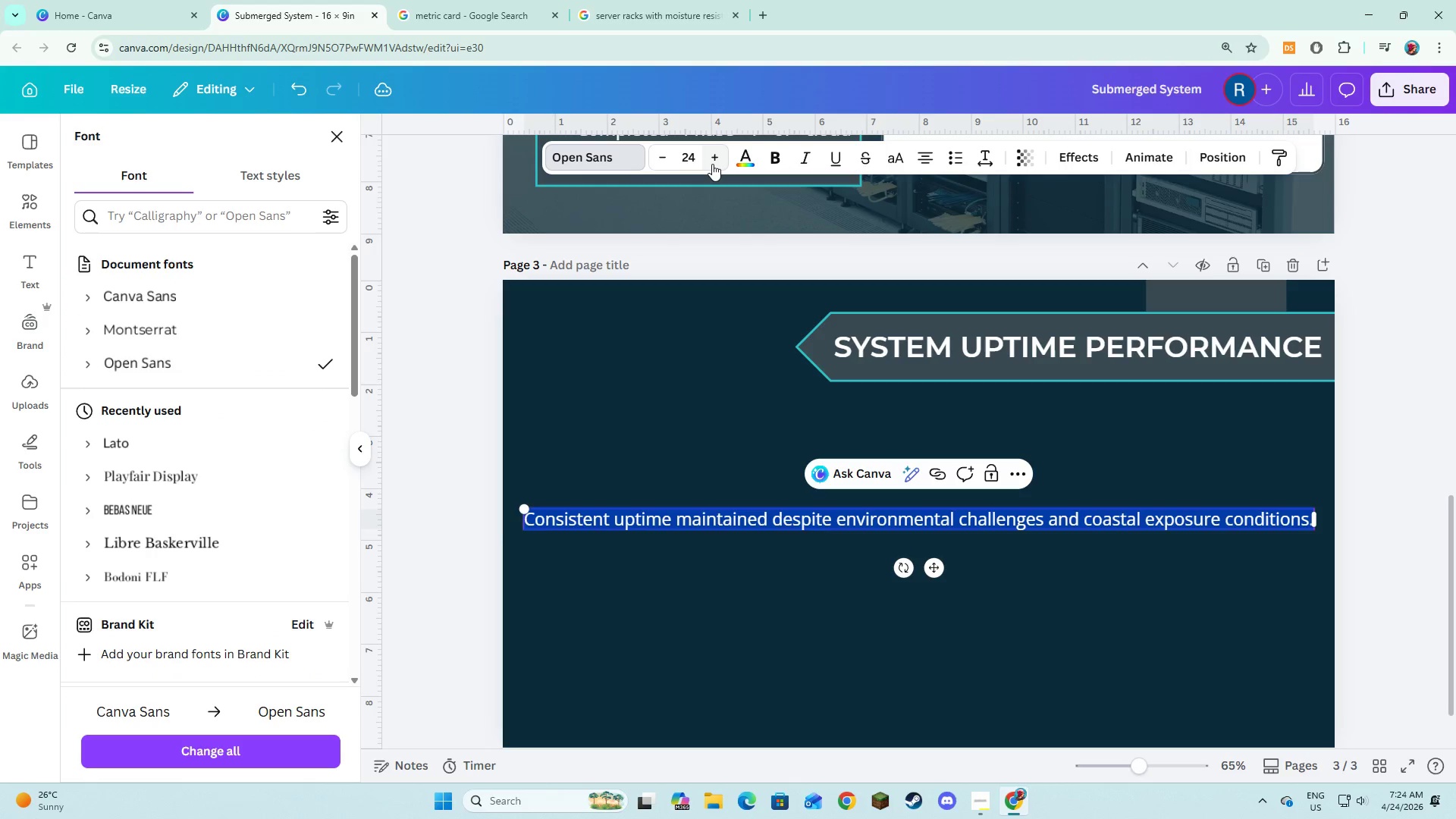 
triple_click([712, 164])
 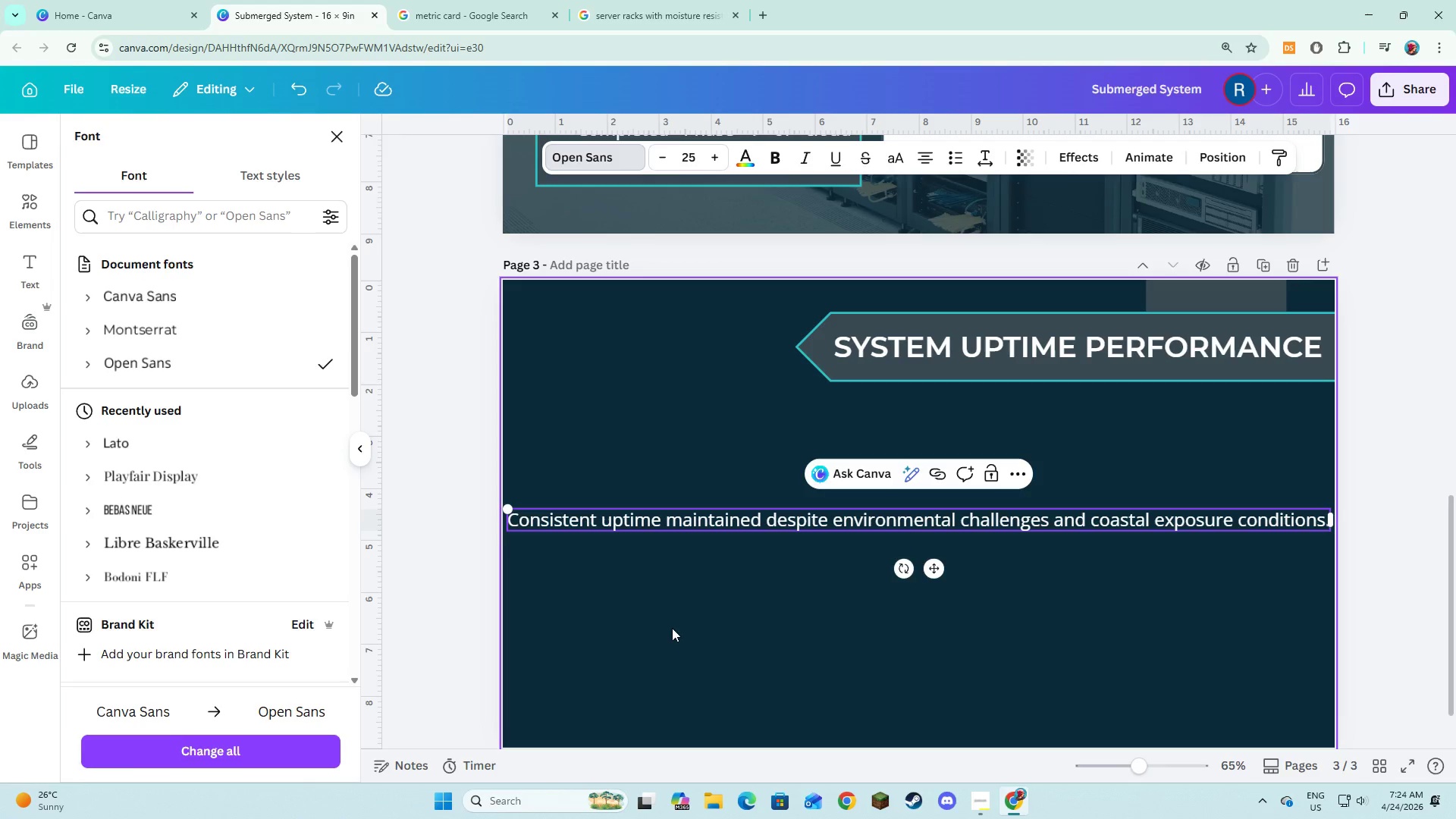 
double_click([704, 528])
 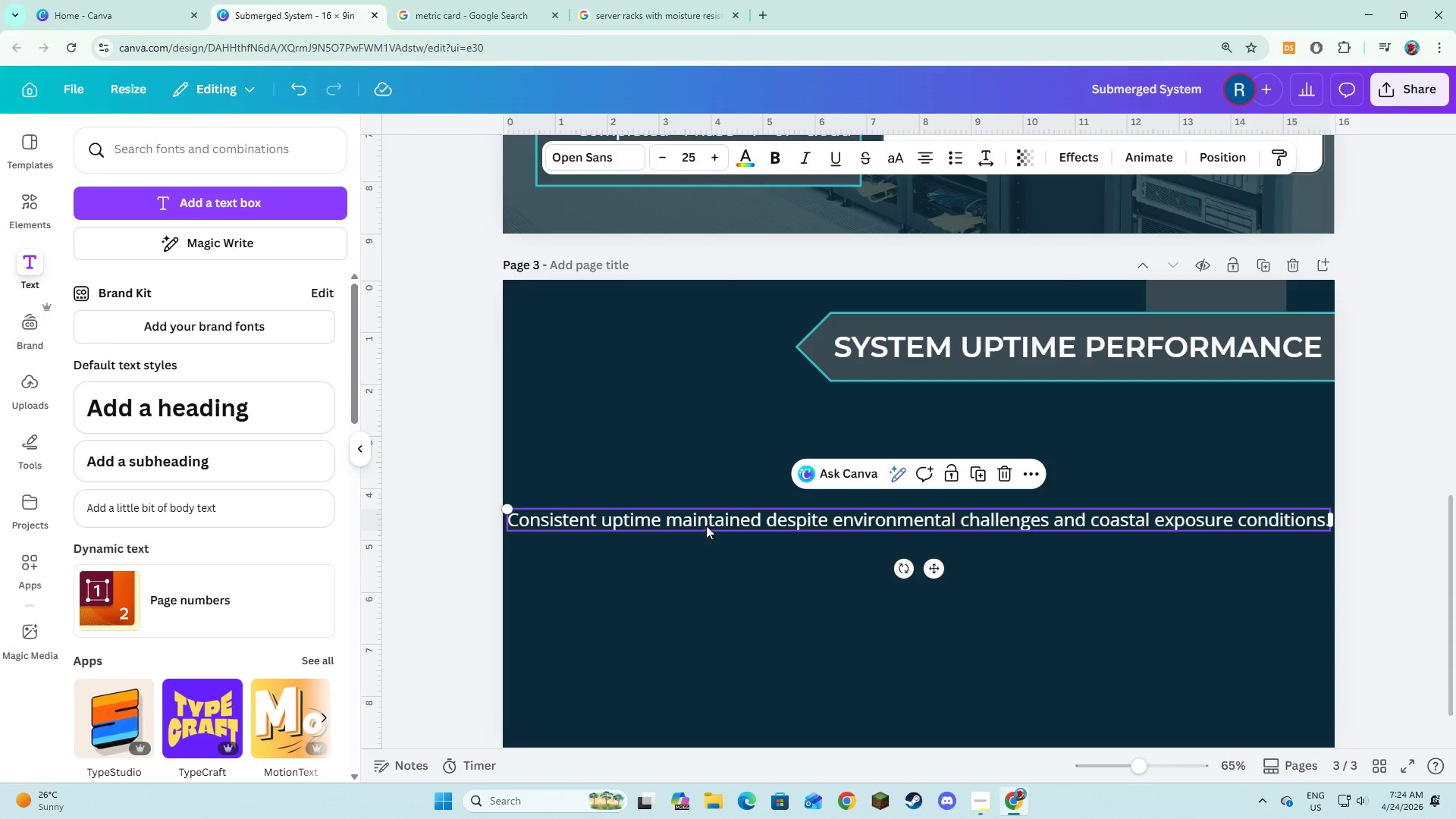 
left_click_drag(start_coordinate=[706, 526], to_coordinate=[711, 445])
 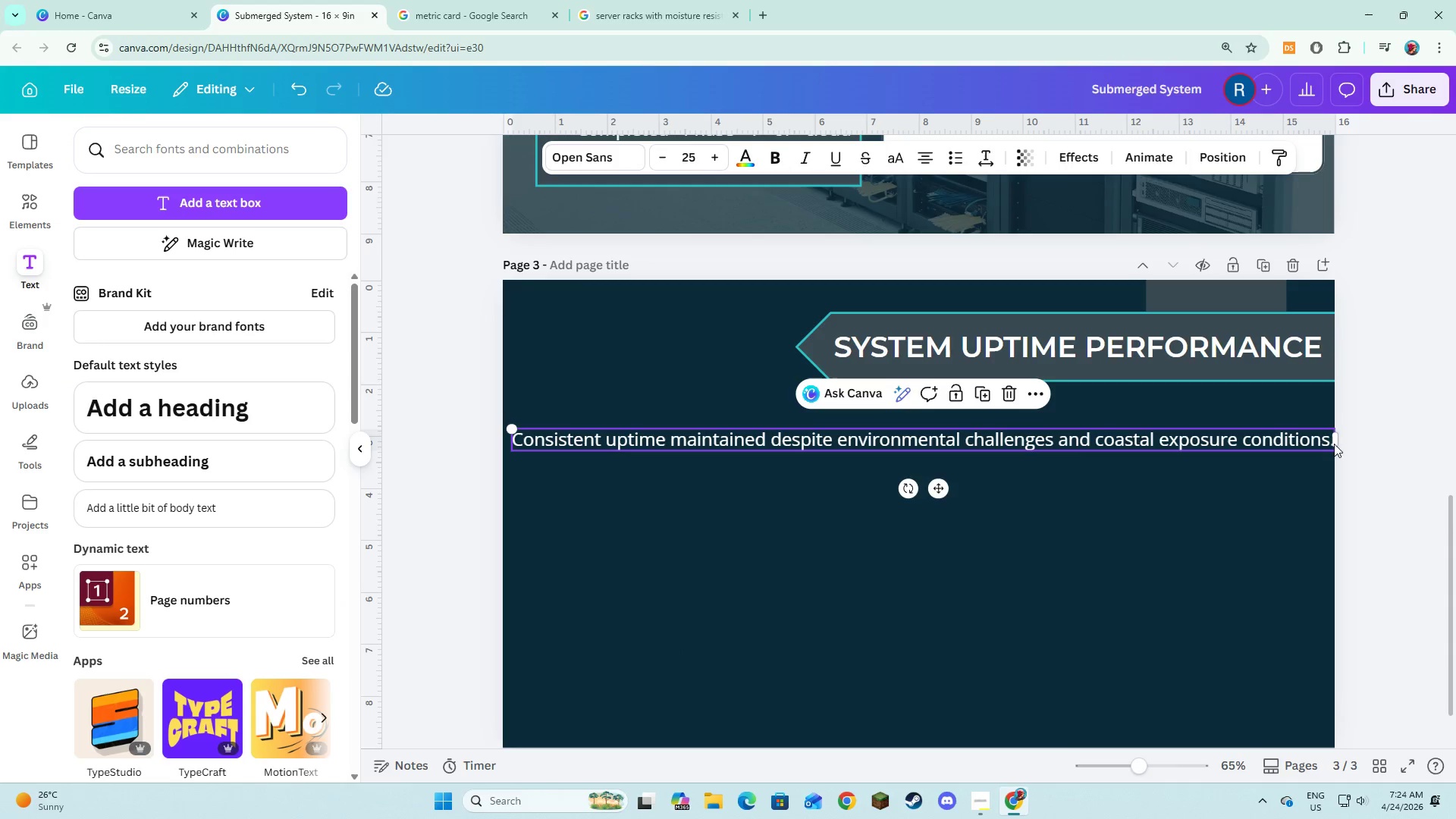 
left_click_drag(start_coordinate=[1336, 444], to_coordinate=[1189, 444])
 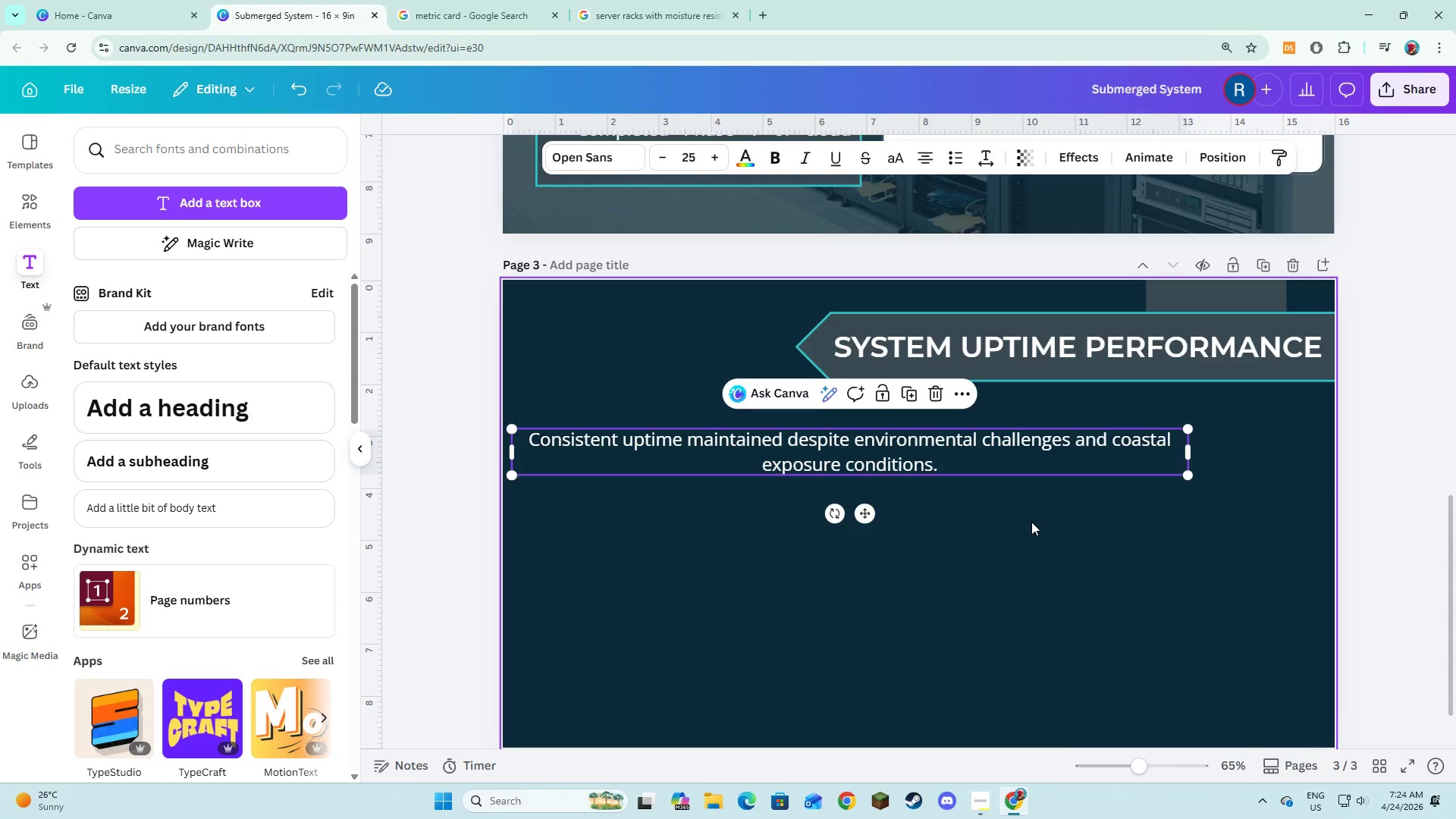 
double_click([1003, 466])
 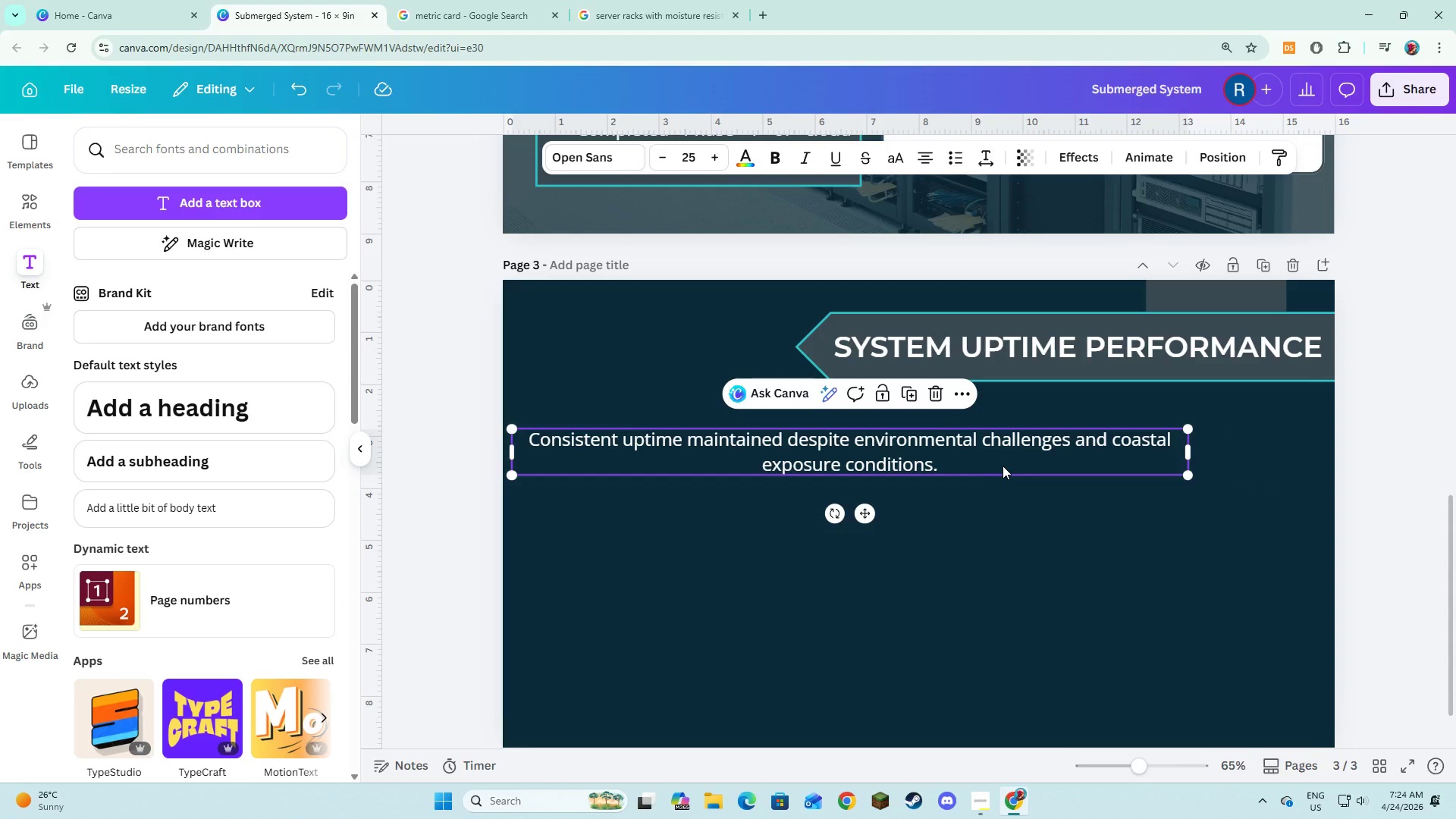 
left_click_drag(start_coordinate=[1003, 466], to_coordinate=[1070, 447])
 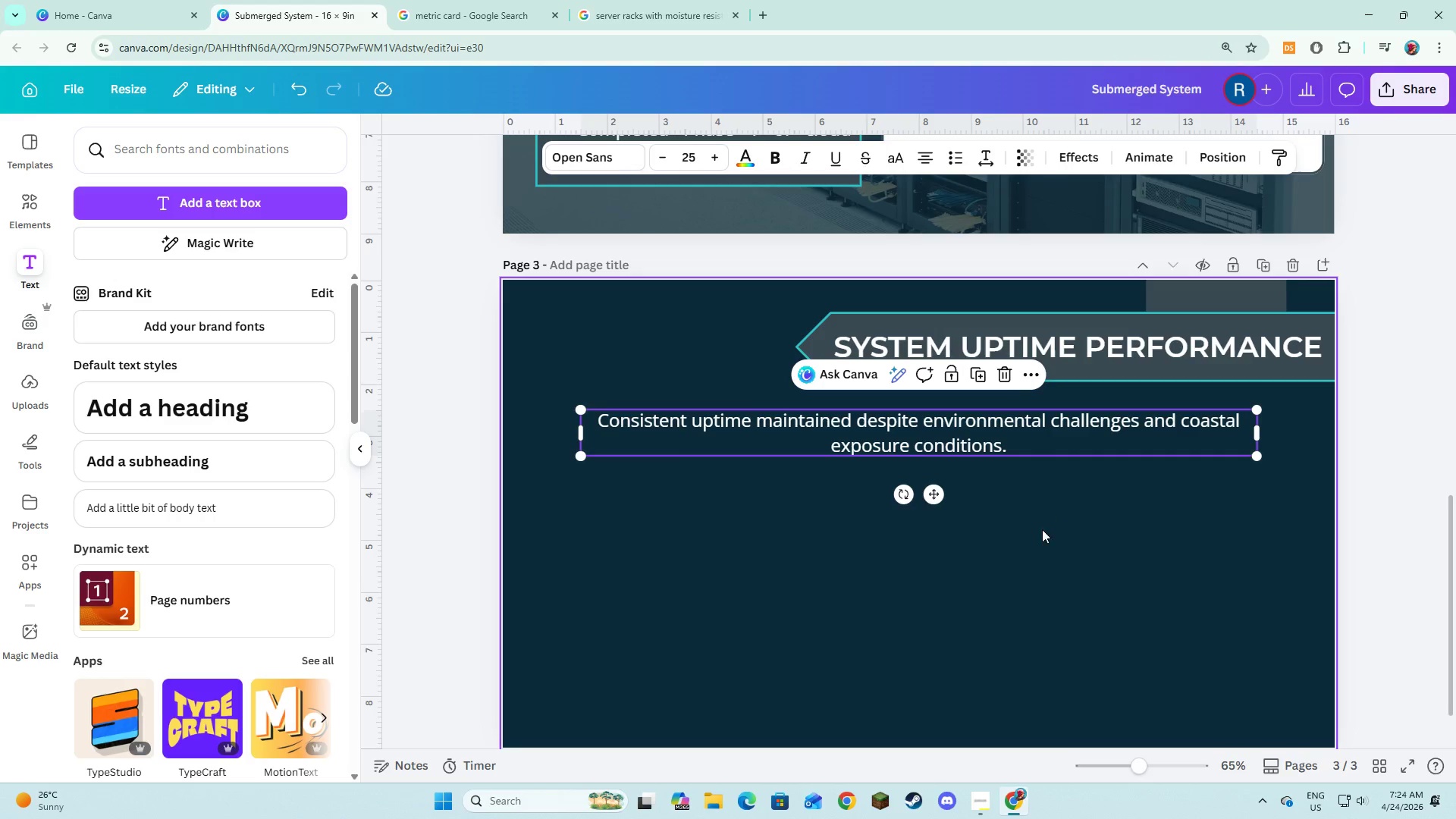 
left_click([1040, 536])
 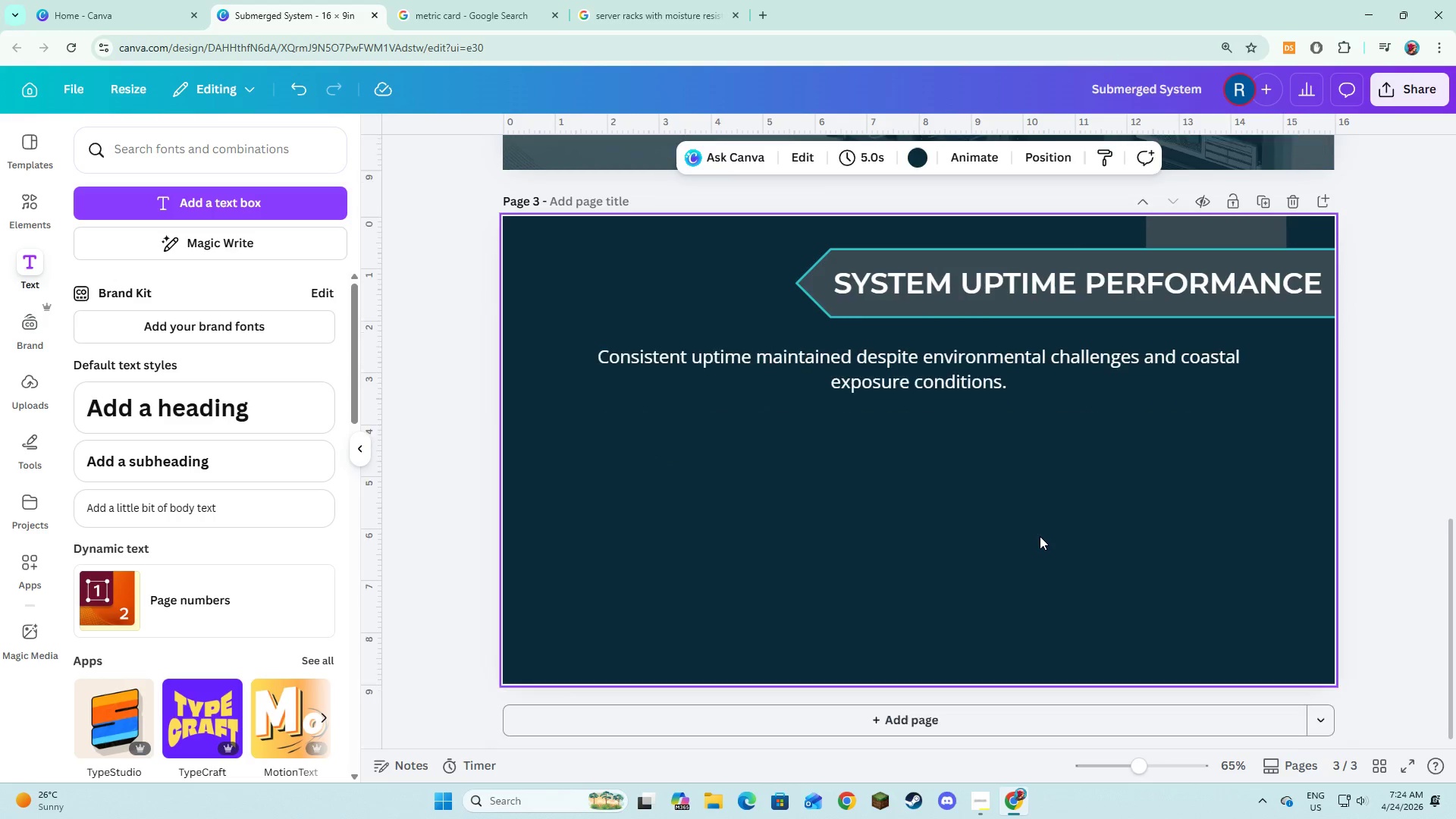 
scroll: coordinate [1040, 536], scroll_direction: down, amount: 2.0
 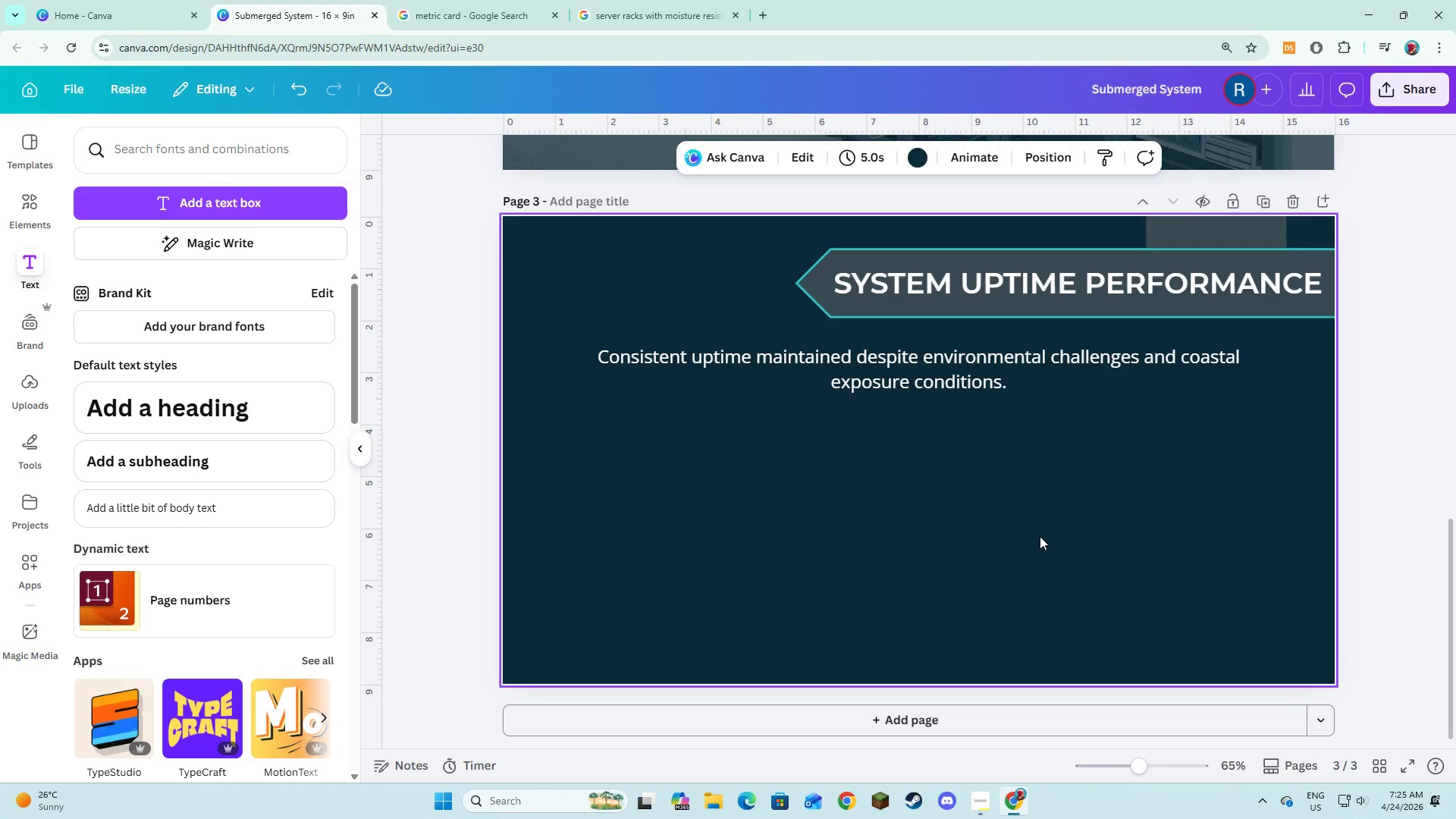 
wait(29.55)
 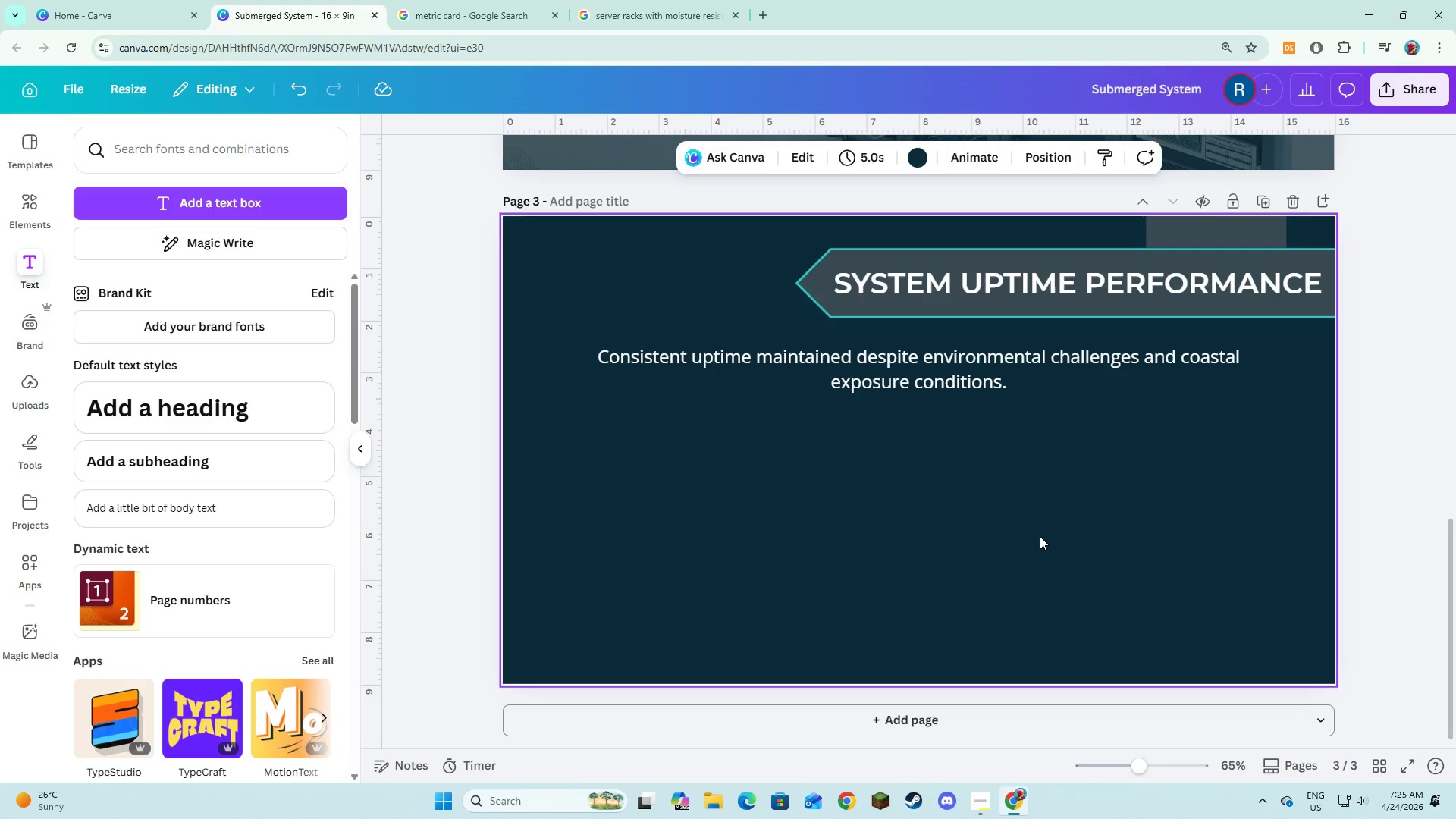 
left_click([836, 571])
 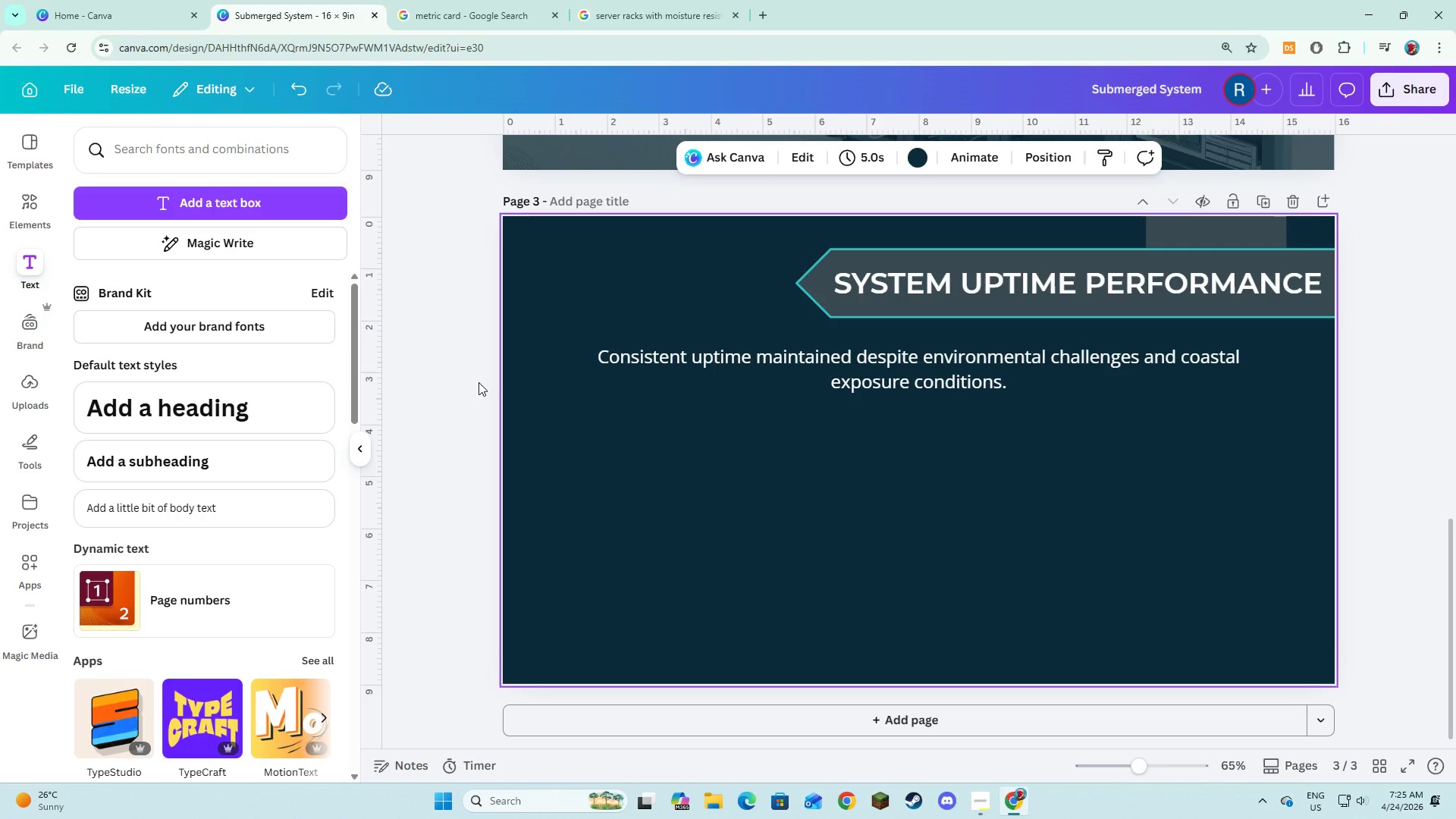 
wait(5.02)
 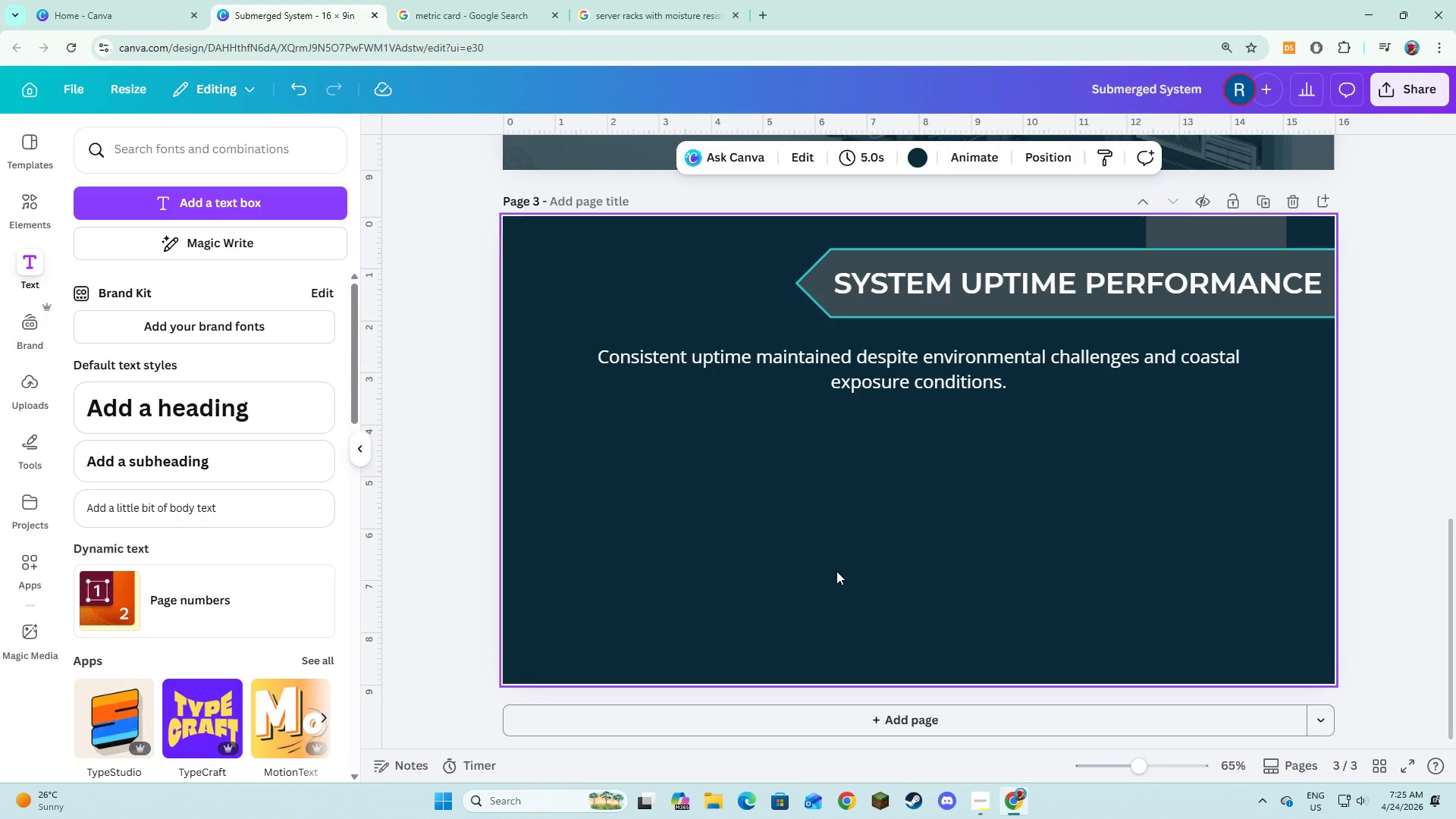 
left_click([22, 221])
 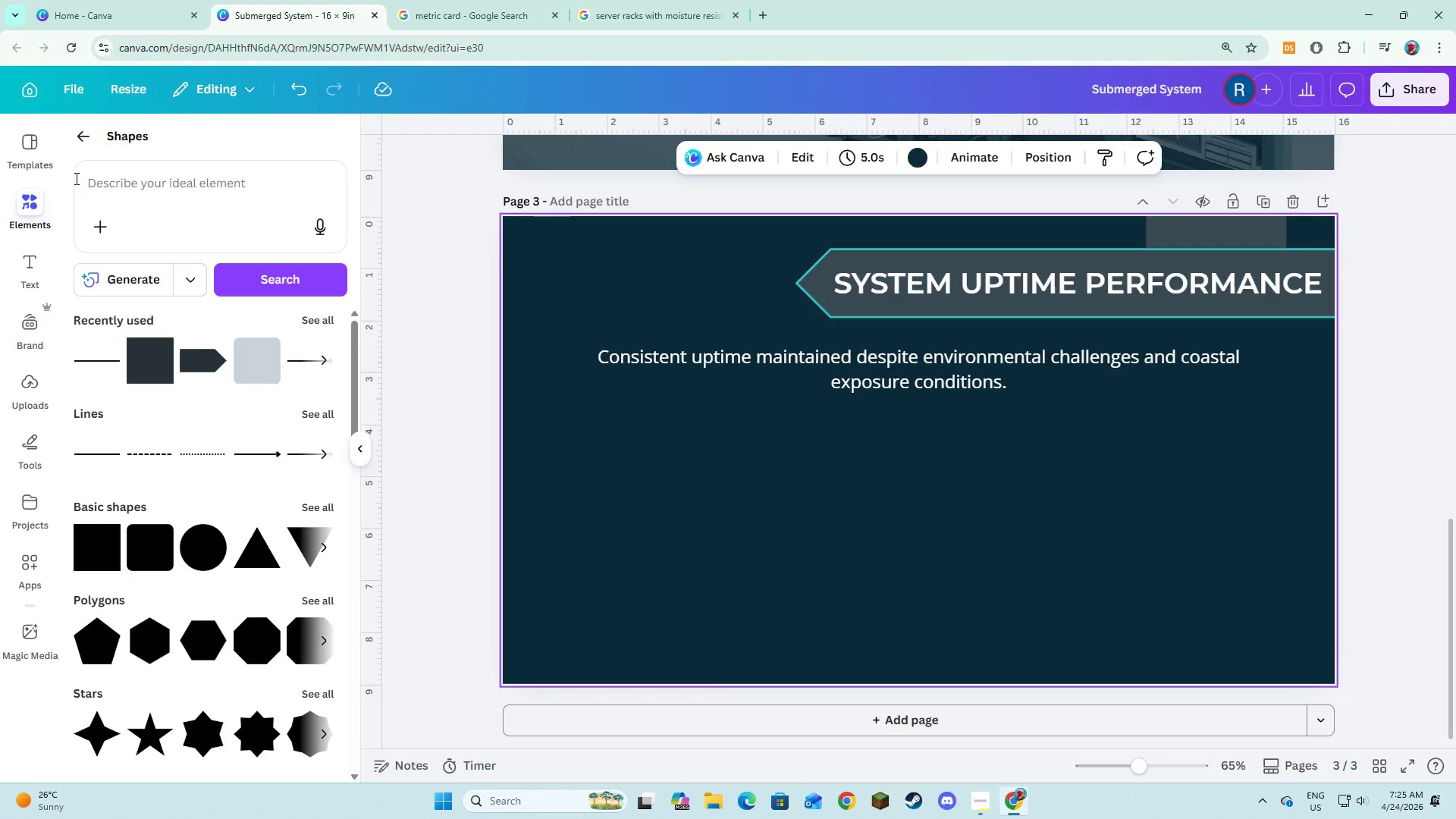 
double_click([81, 146])
 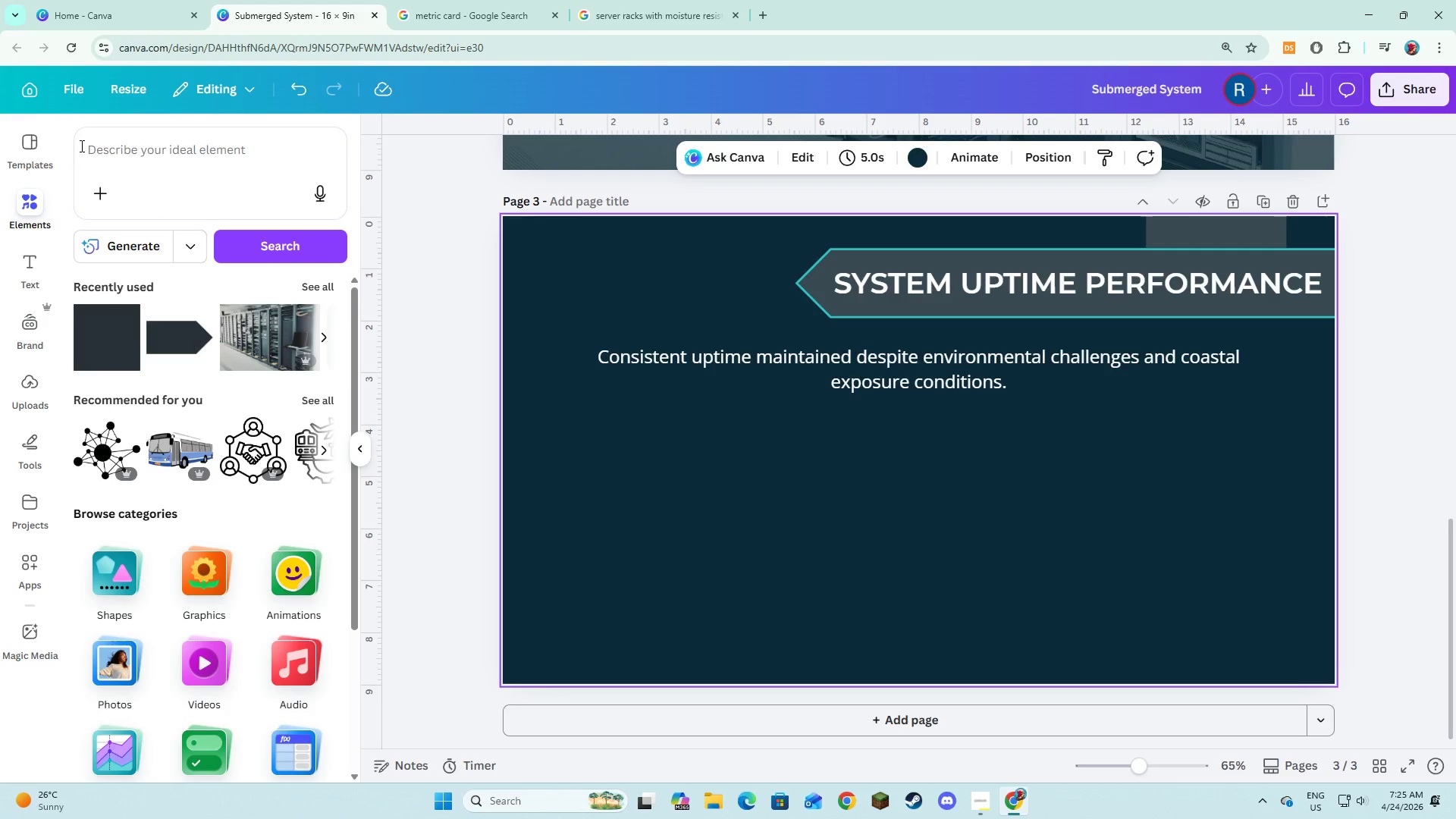 
left_click([105, 146])
 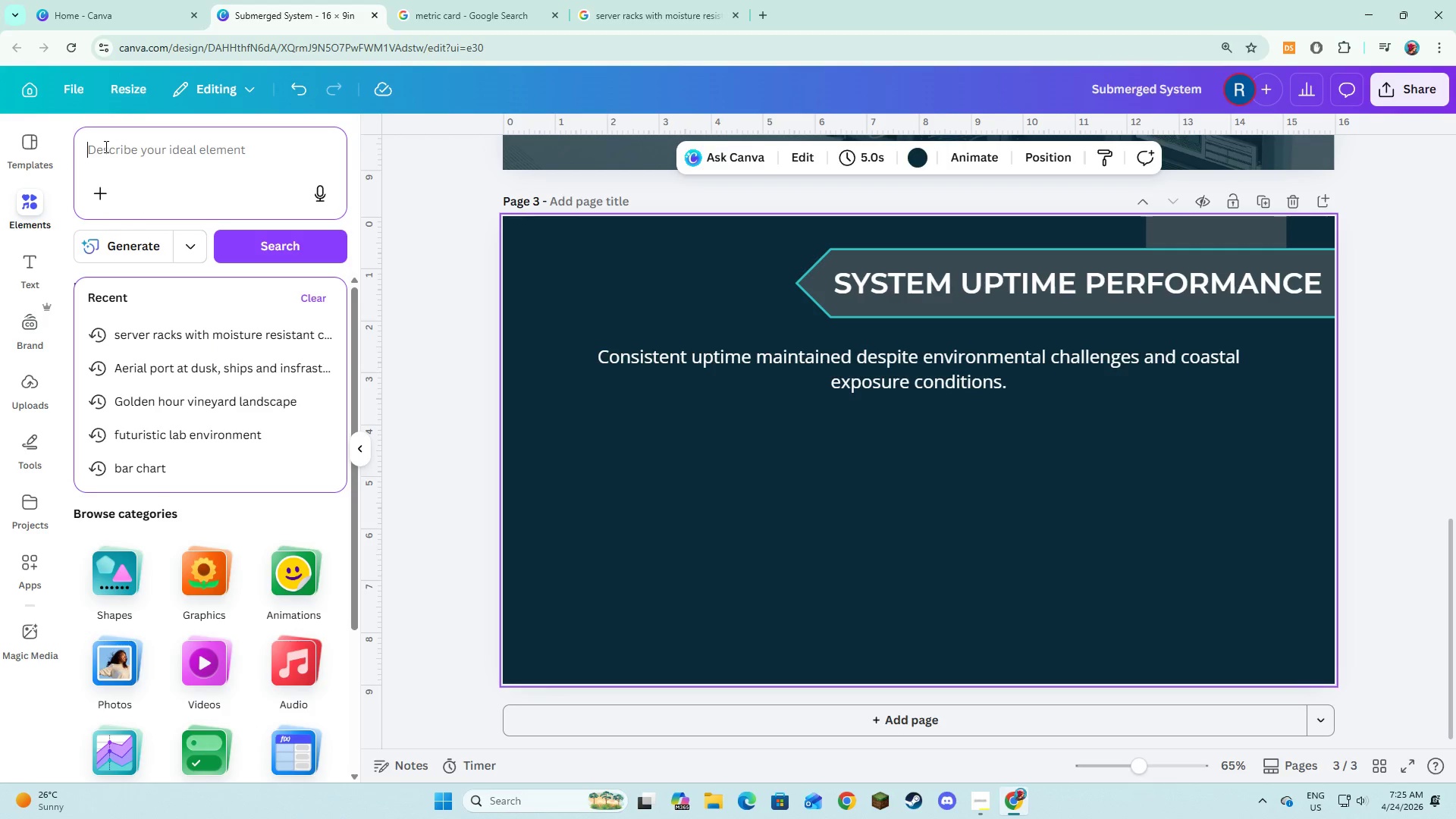 
type(line )
 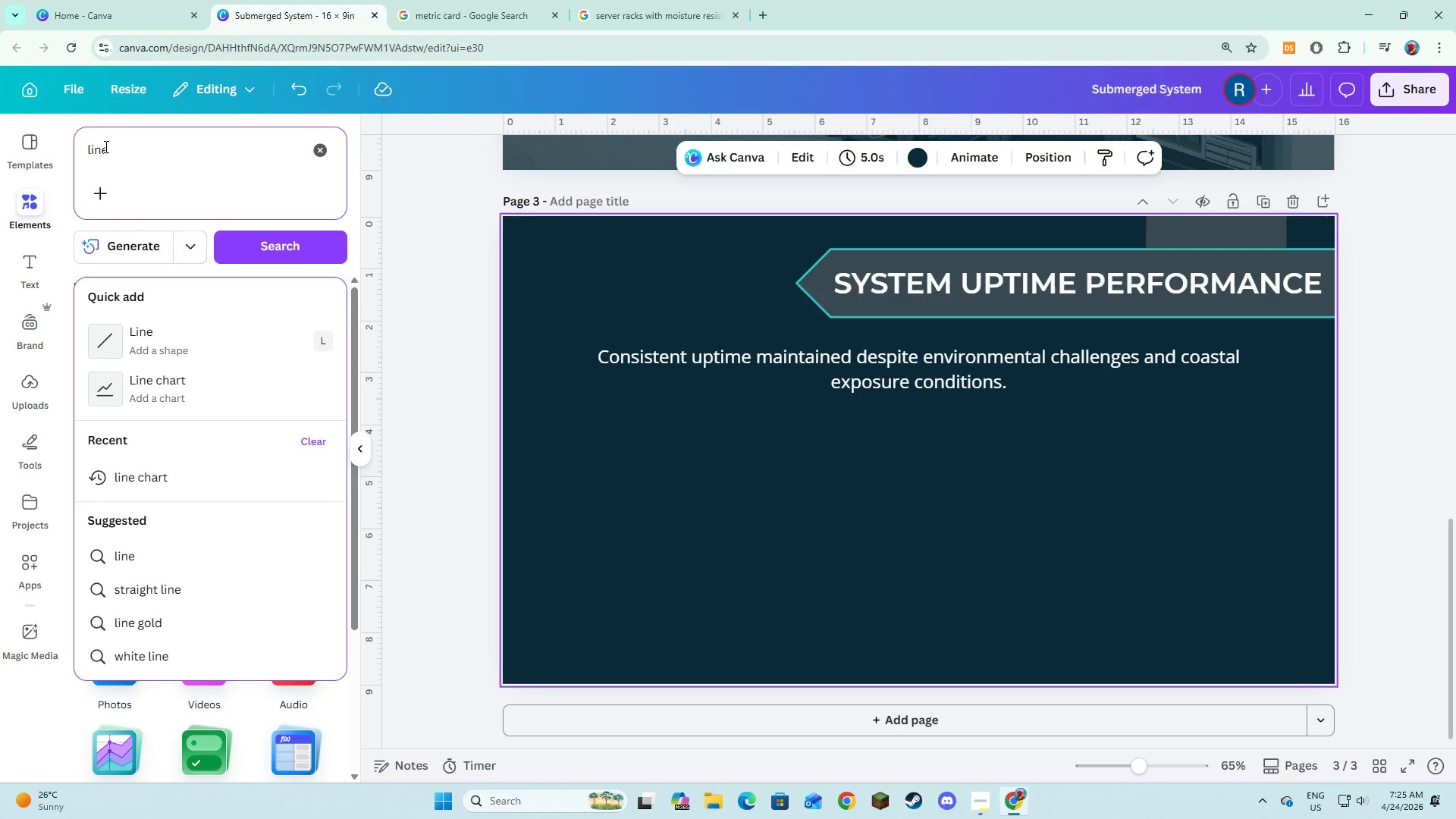 
type(chart)
 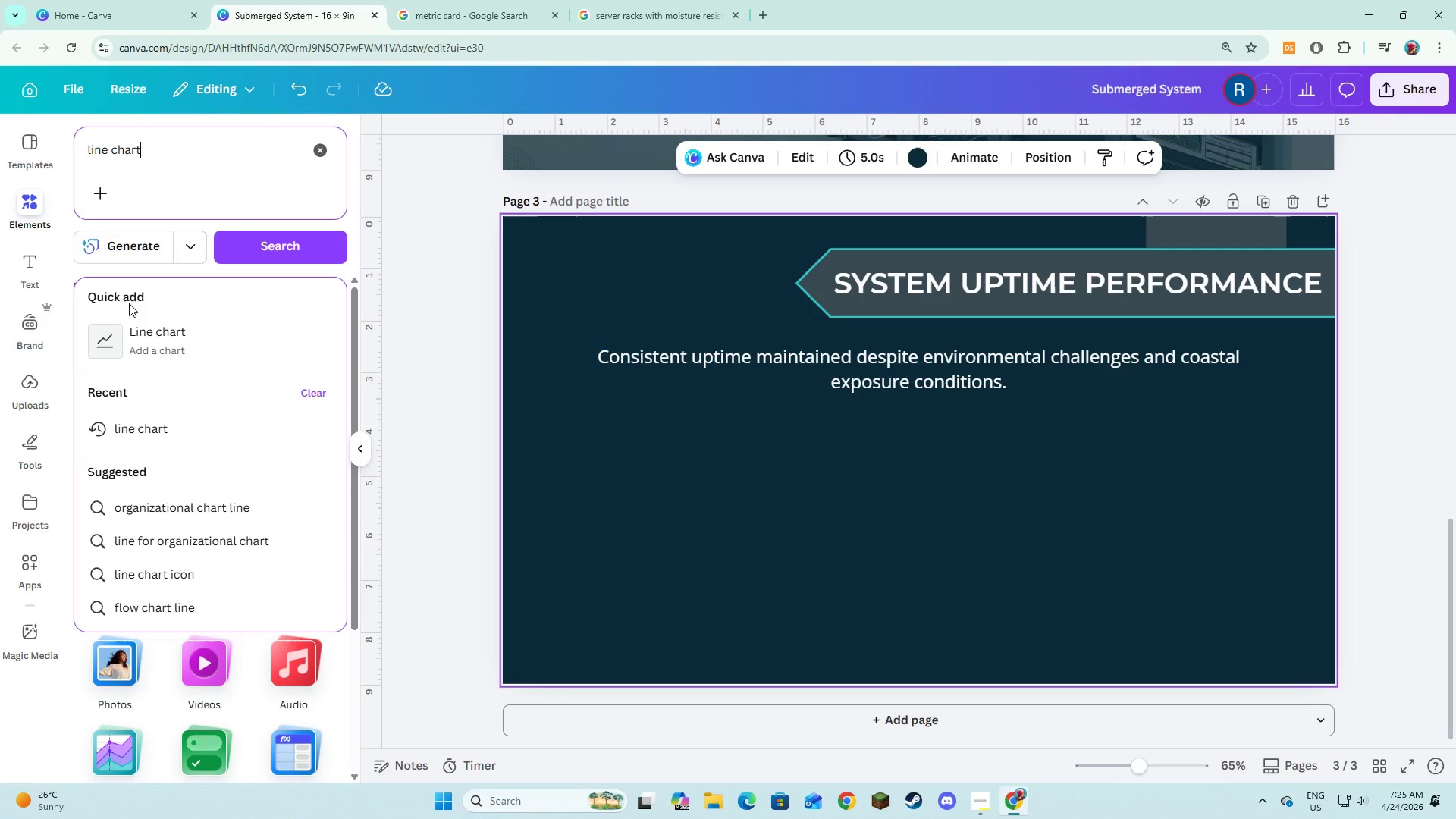 
left_click([130, 333])
 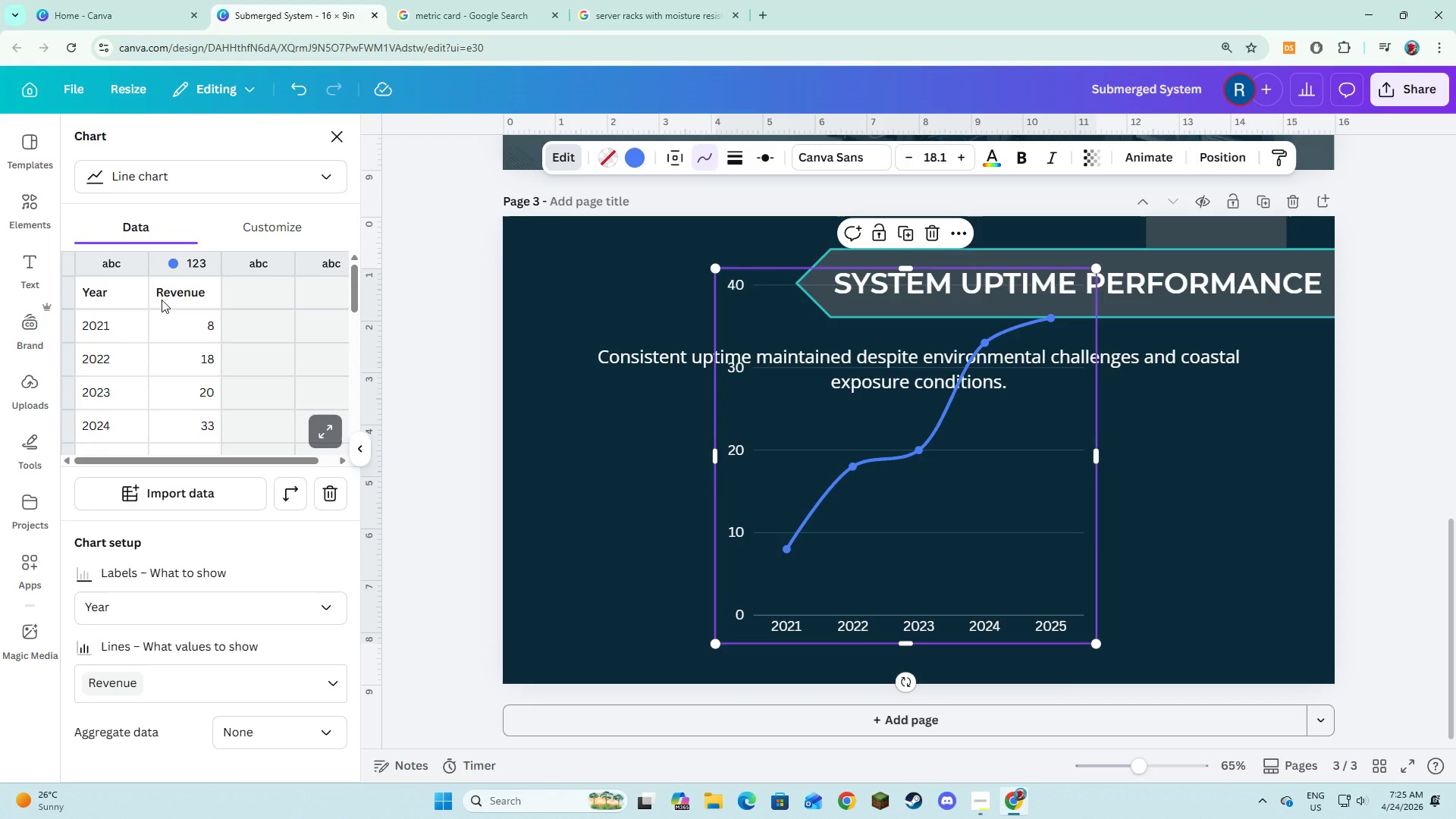 
wait(7.19)
 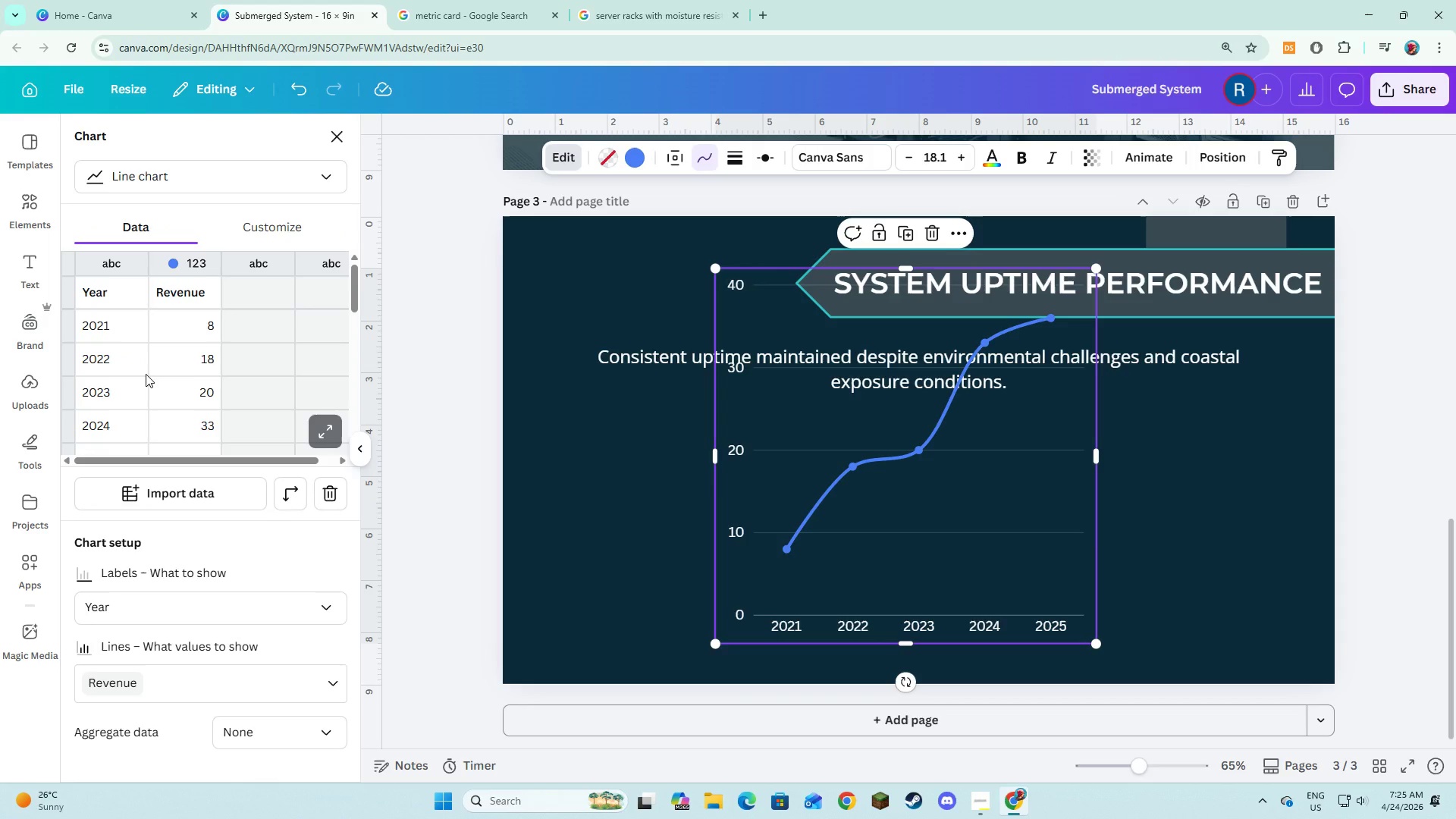 
left_click([162, 300])
 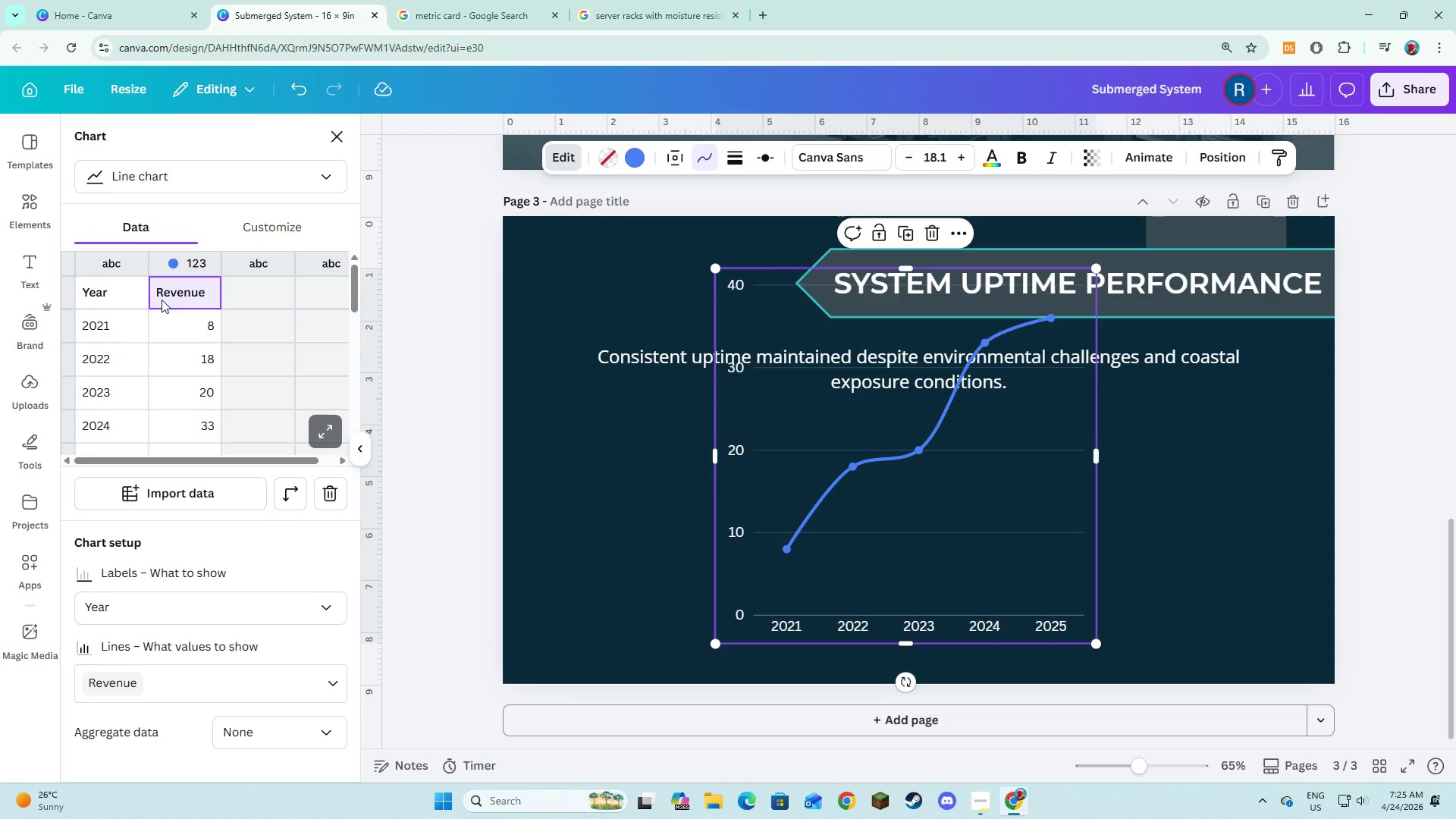 
type(mon)
key(Backspace)
key(Backspace)
key(Backspace)
key(Backspace)
type(Monthly Uptime)
 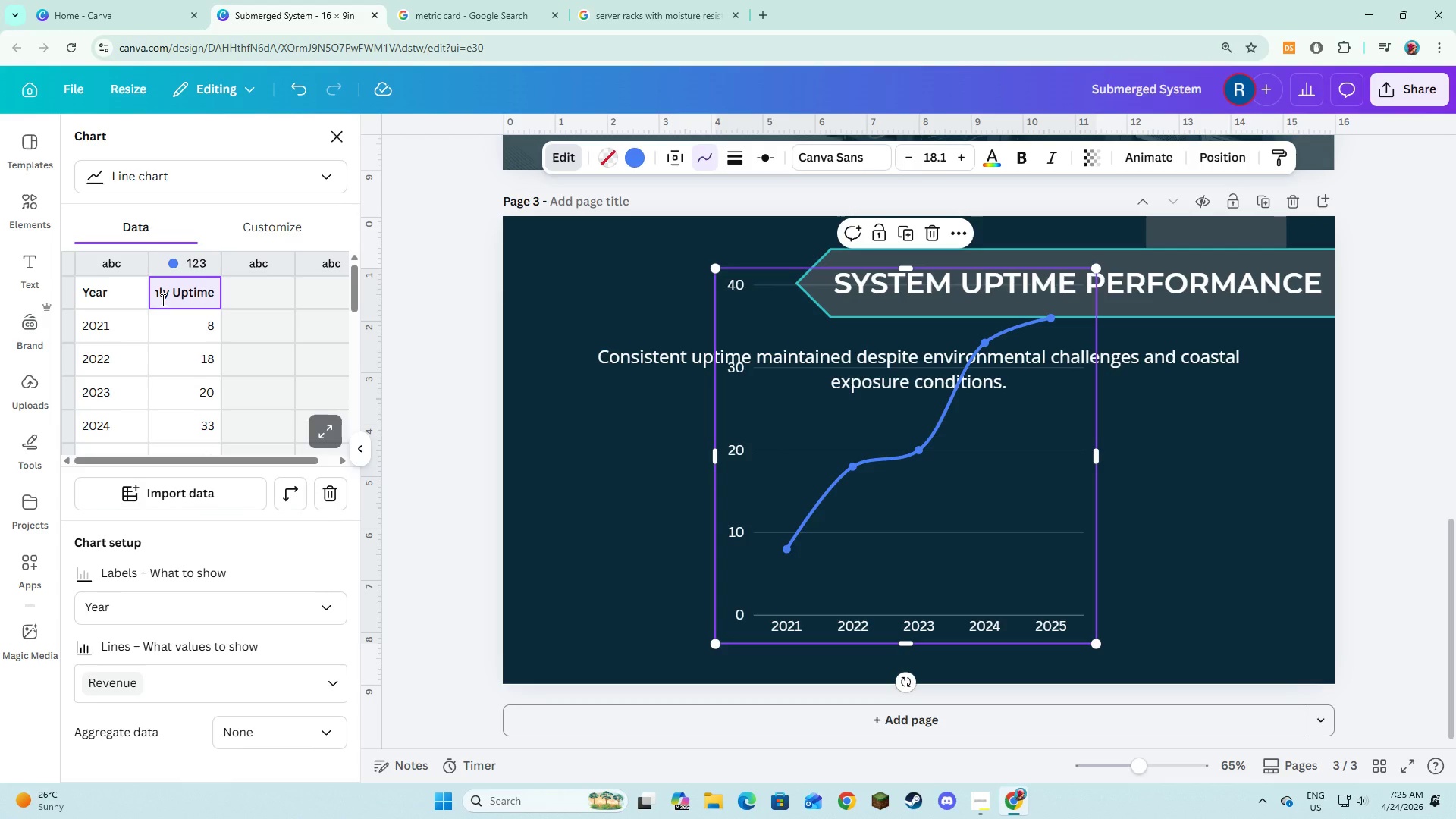 
key(Enter)
 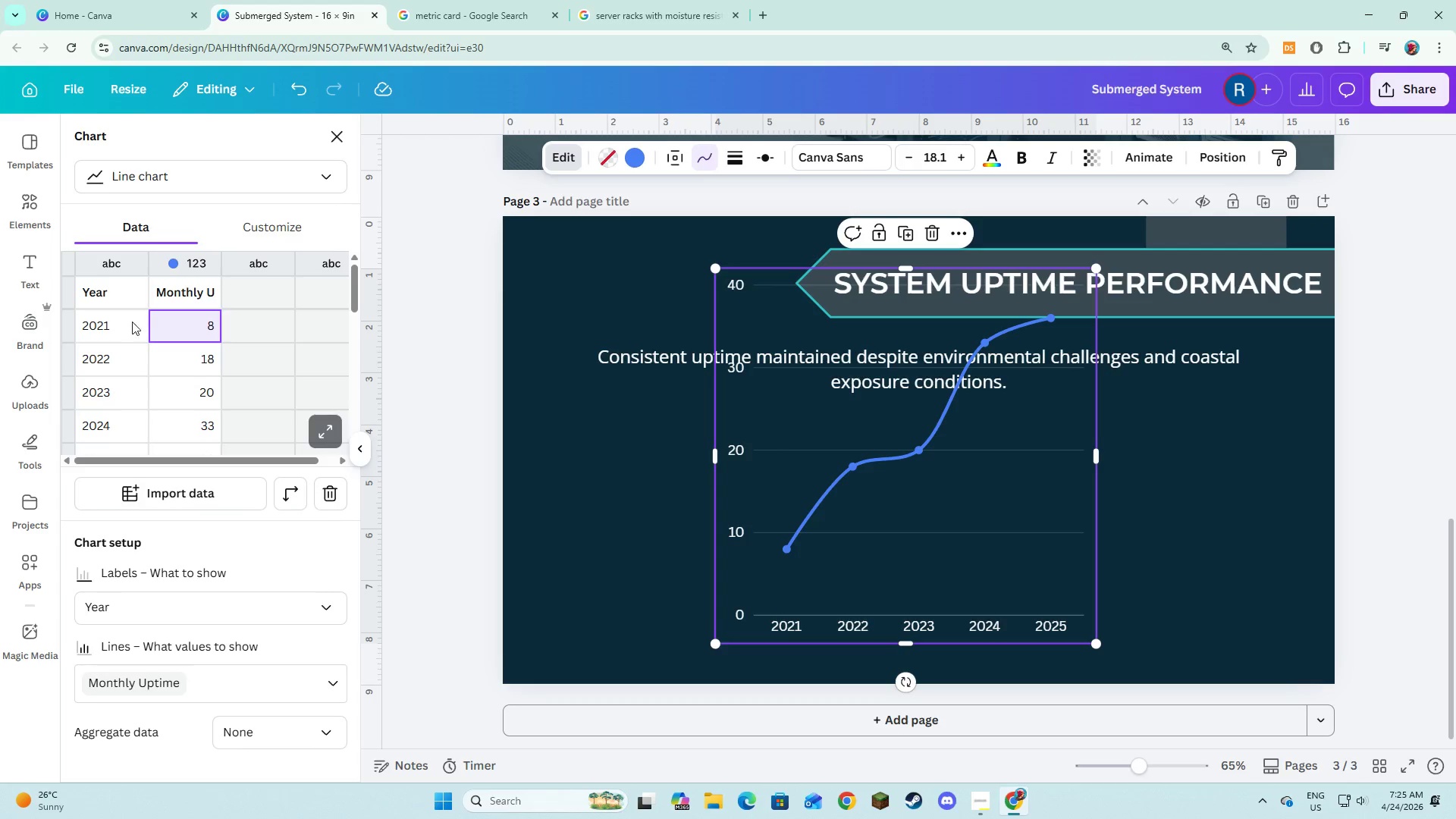 
left_click([119, 319])
 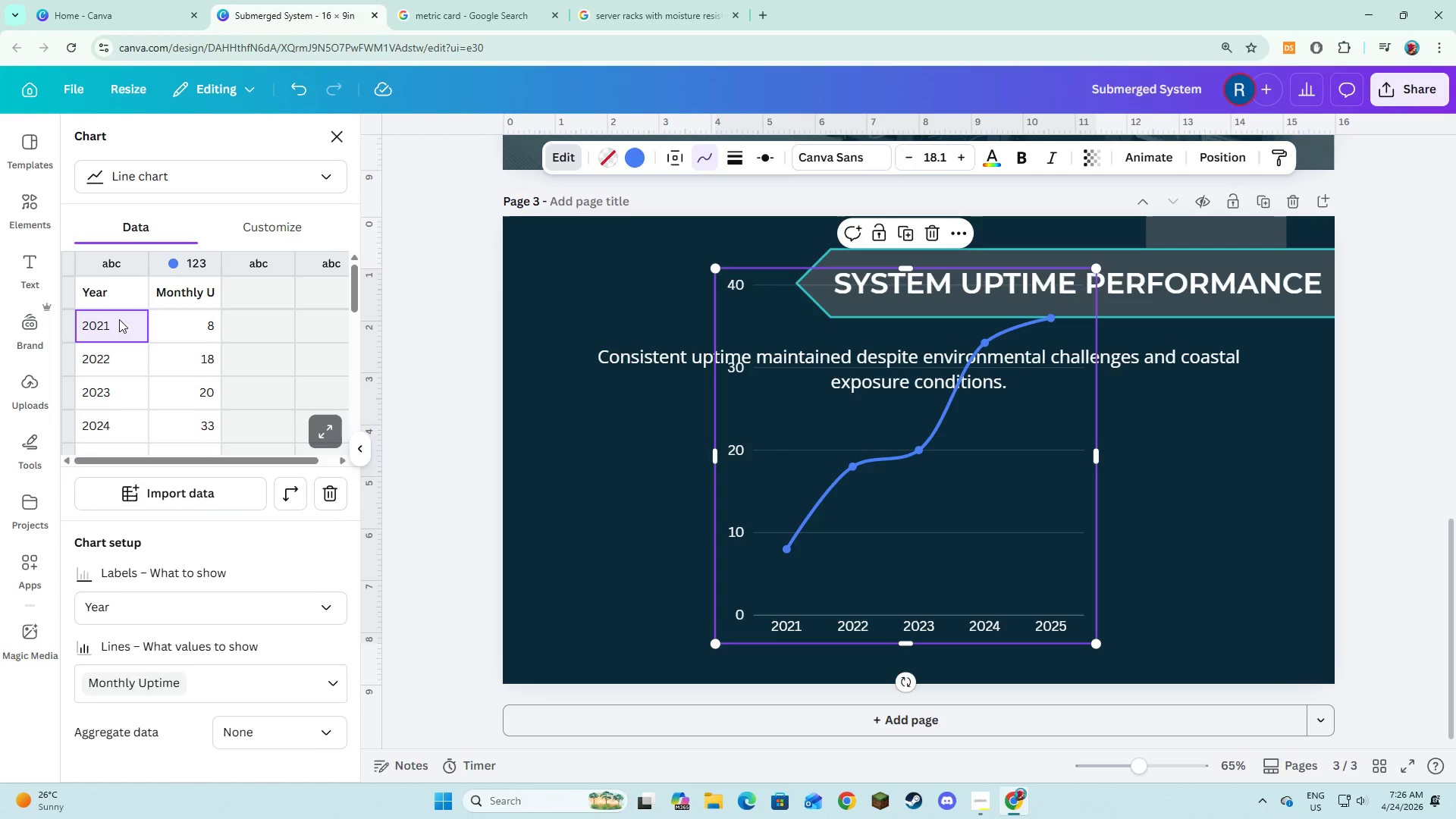 
type(jan\)
key(Backspace)
key(Backspace)
key(Backspace)
key(Backspace)
type(Jan)
 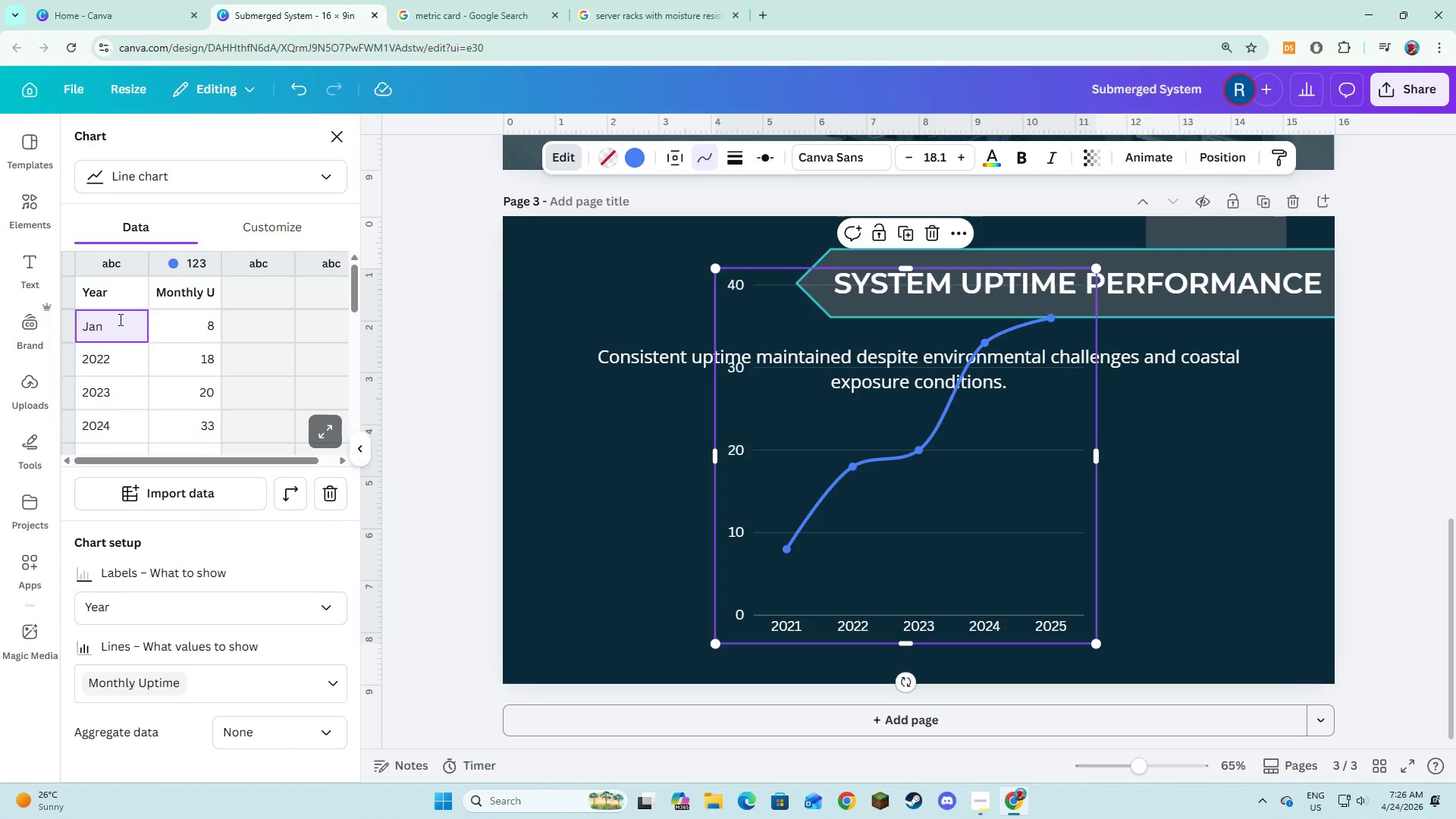 
key(Enter)
 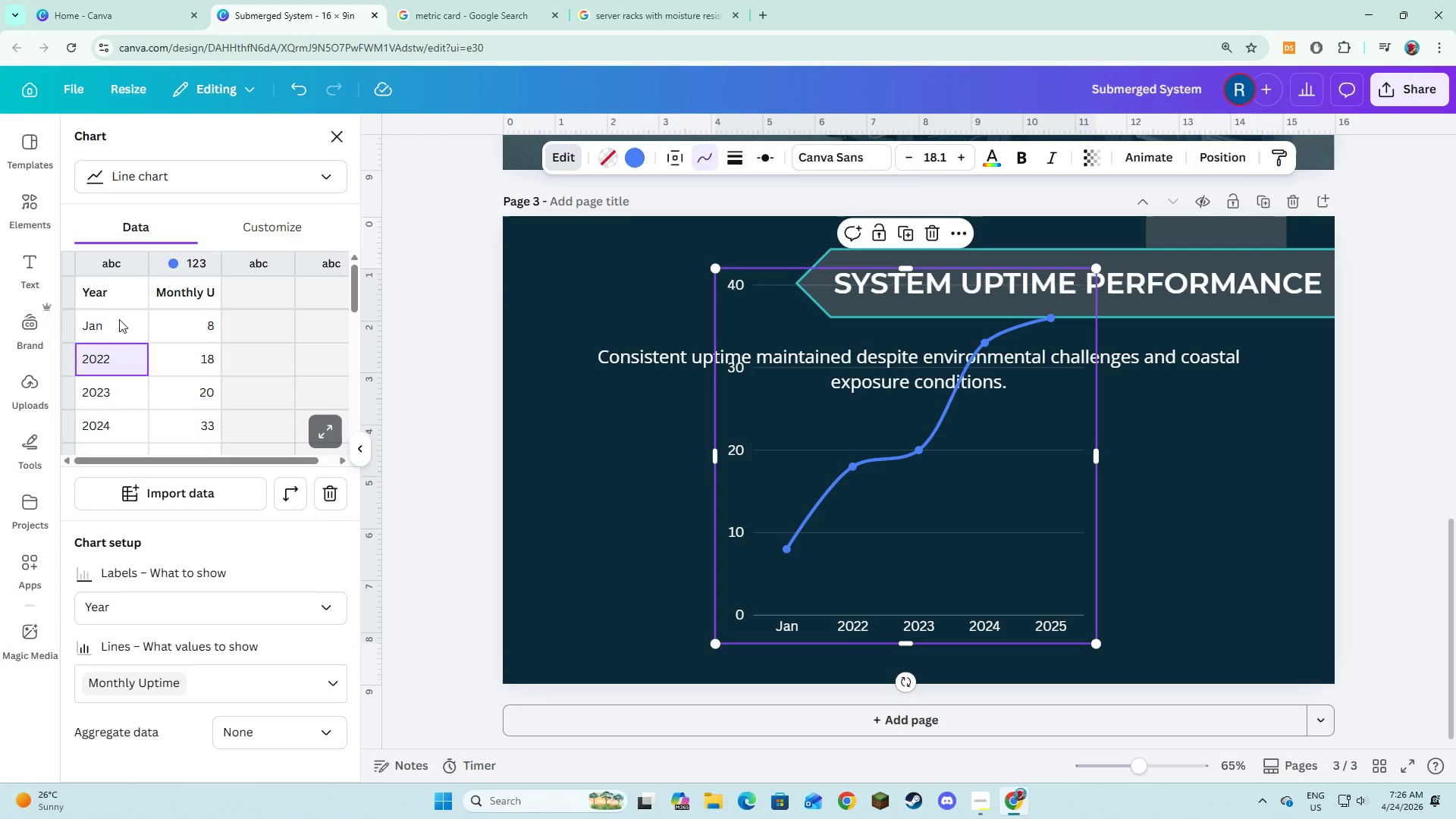 
key(ArrowUp)
 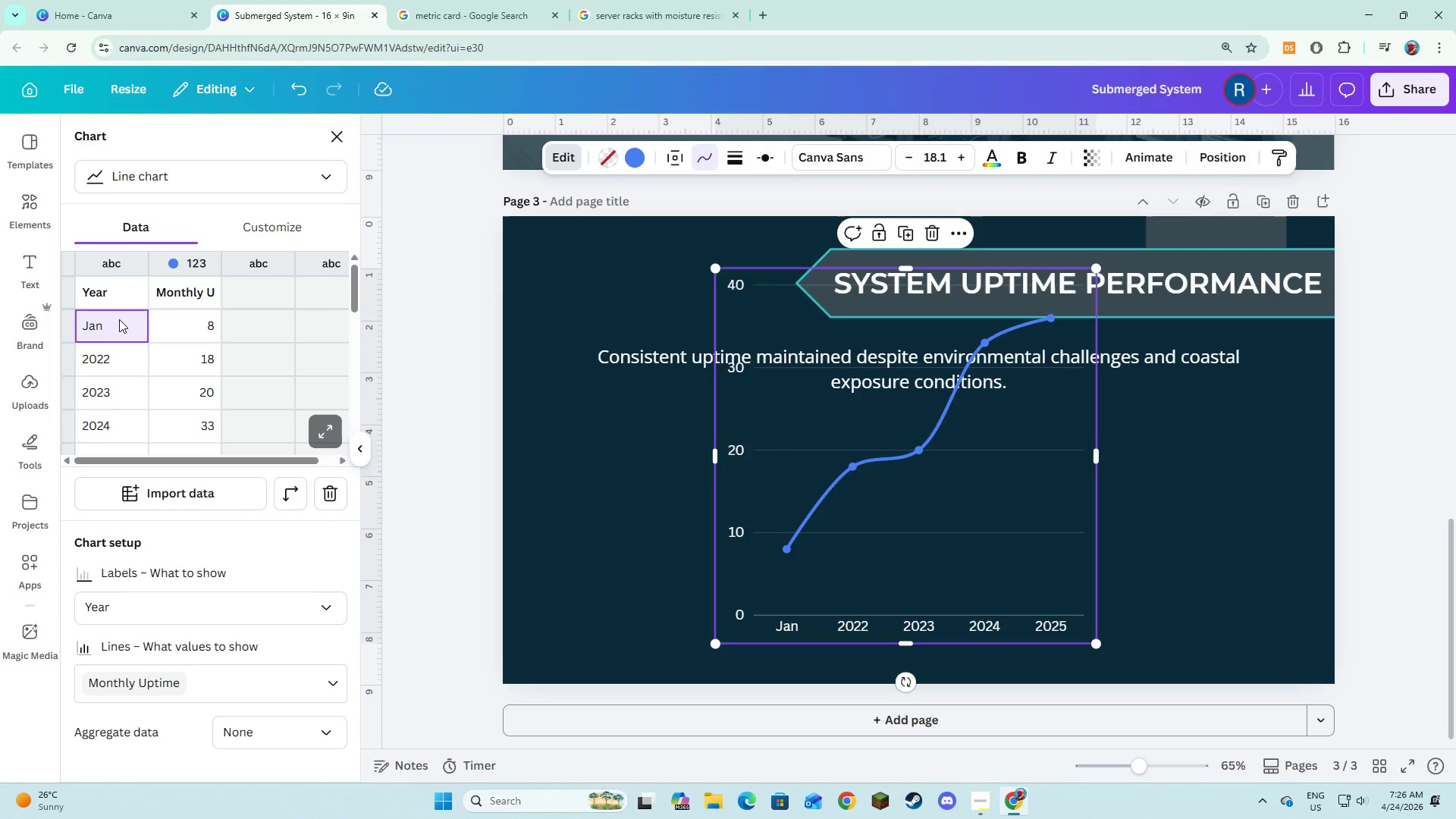 
key(ArrowUp)
 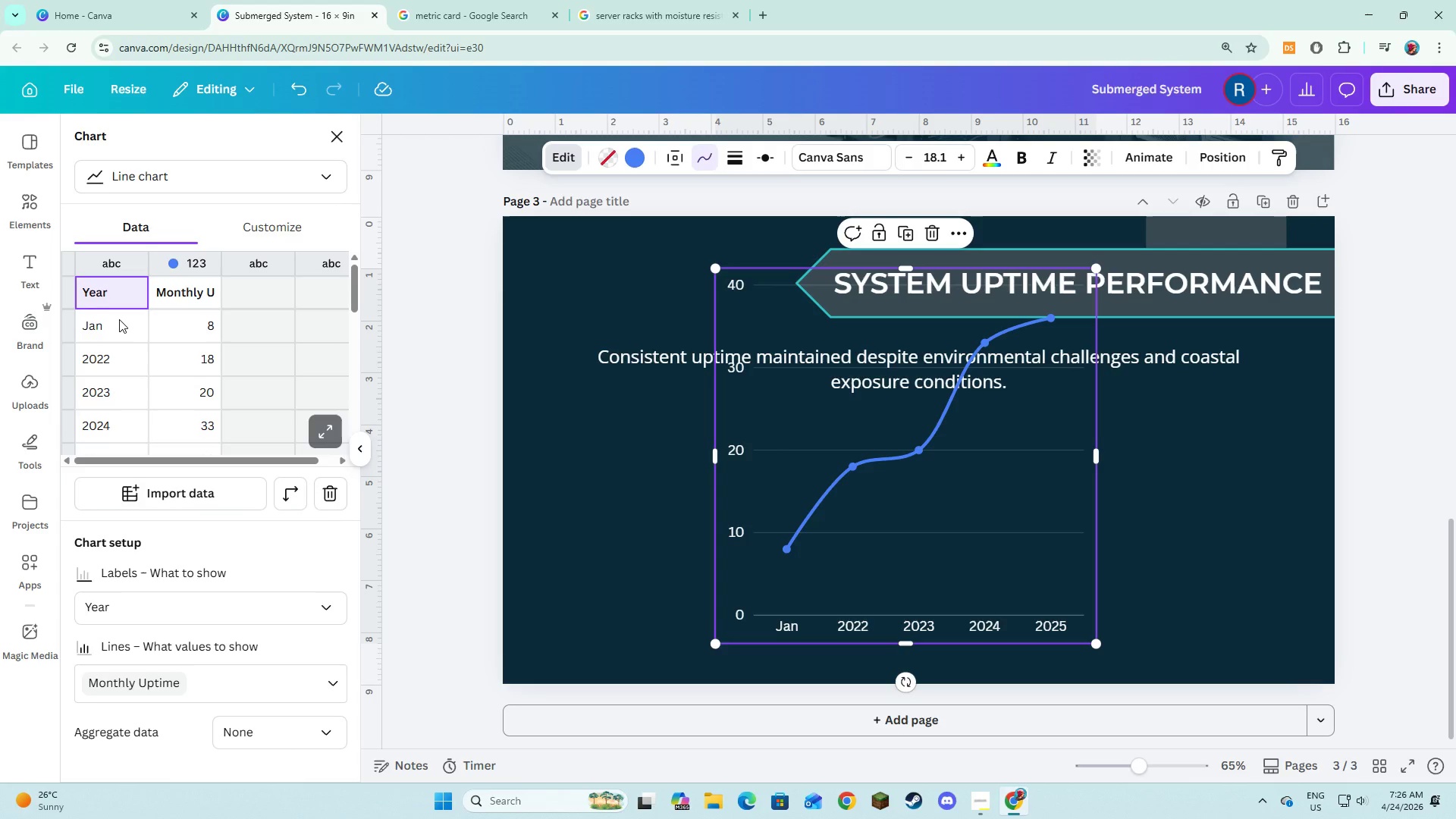 
type(Mon)
 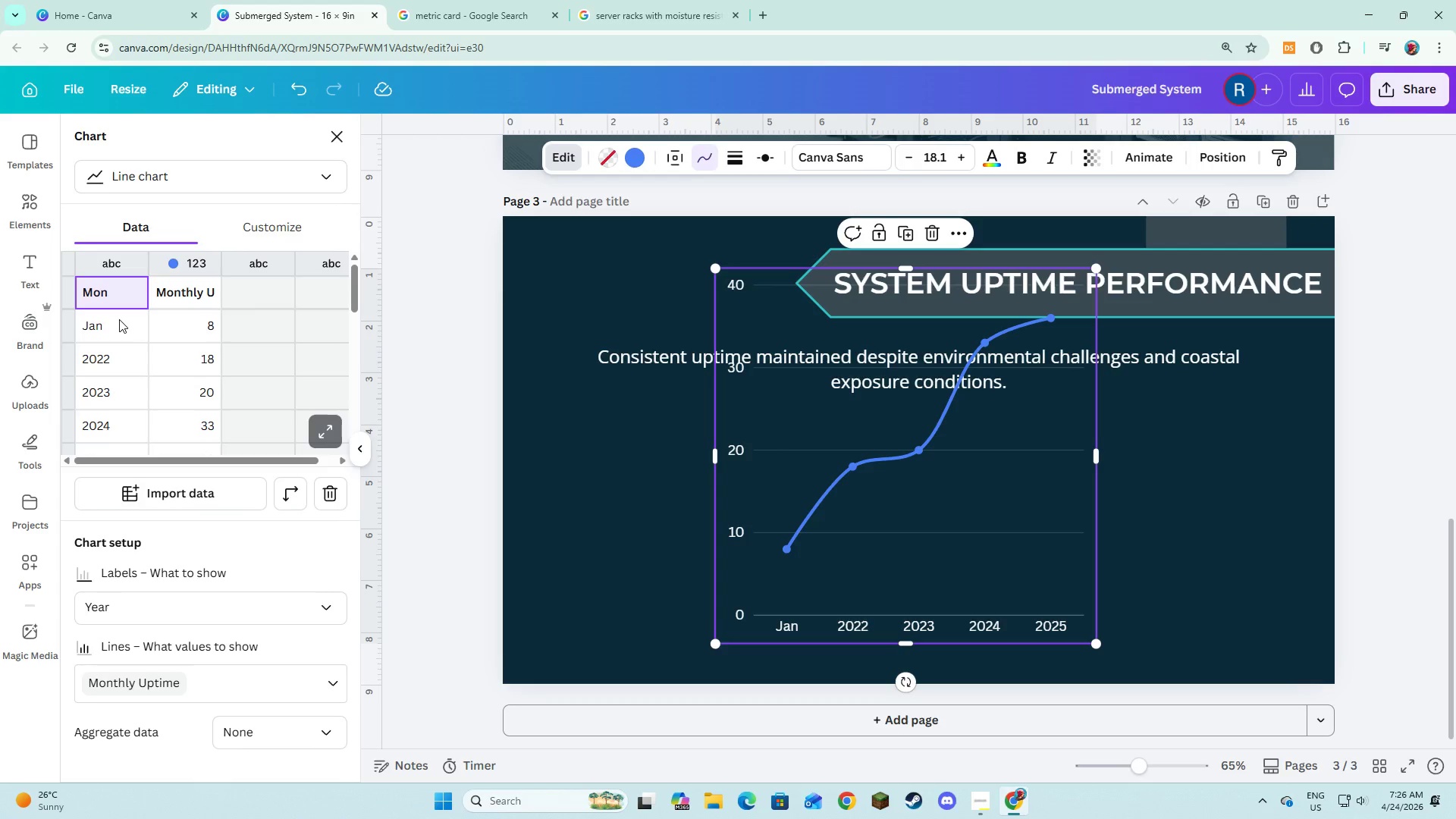 
key(Control+Z)
 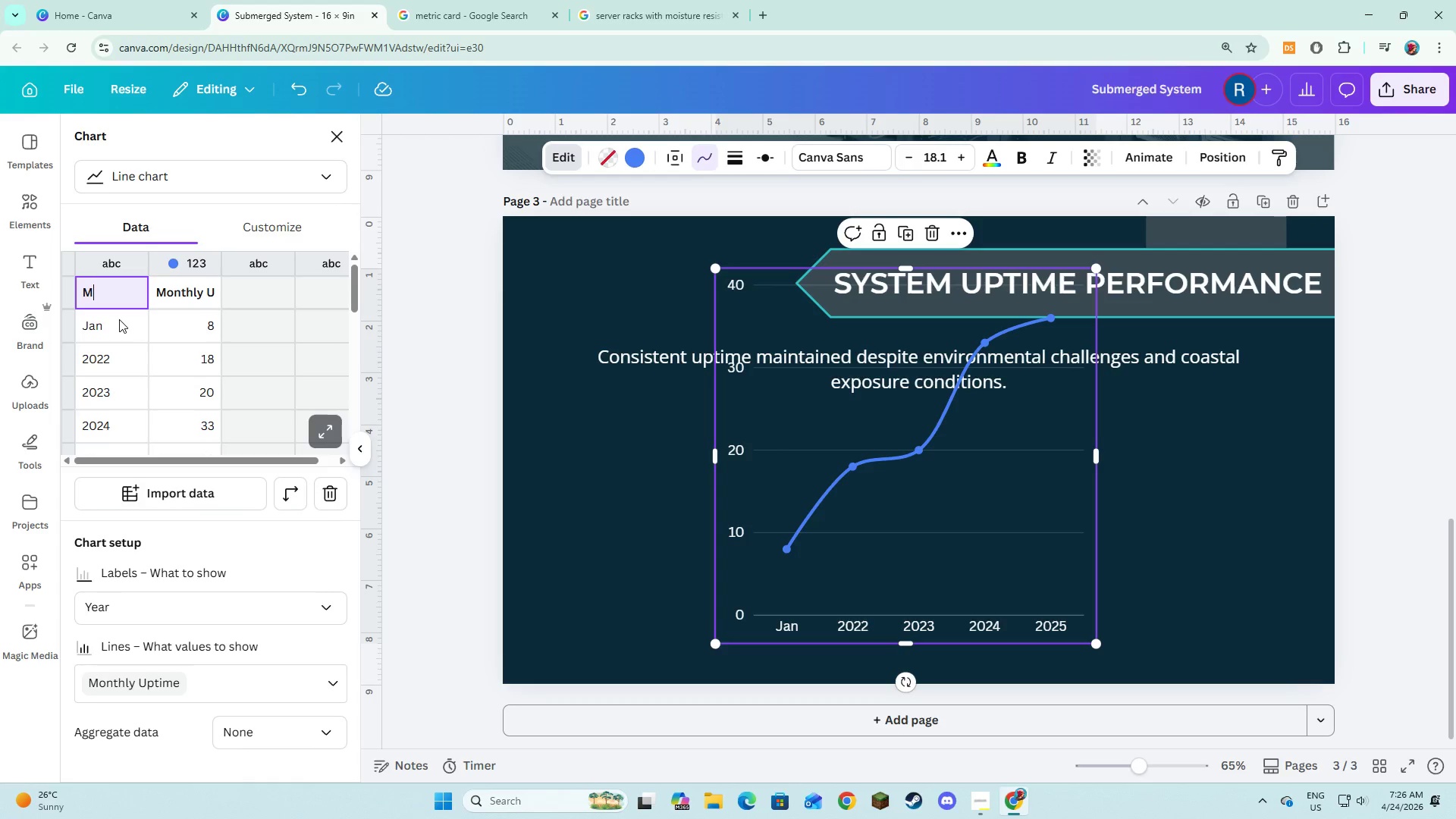 
key(Control+Z)
 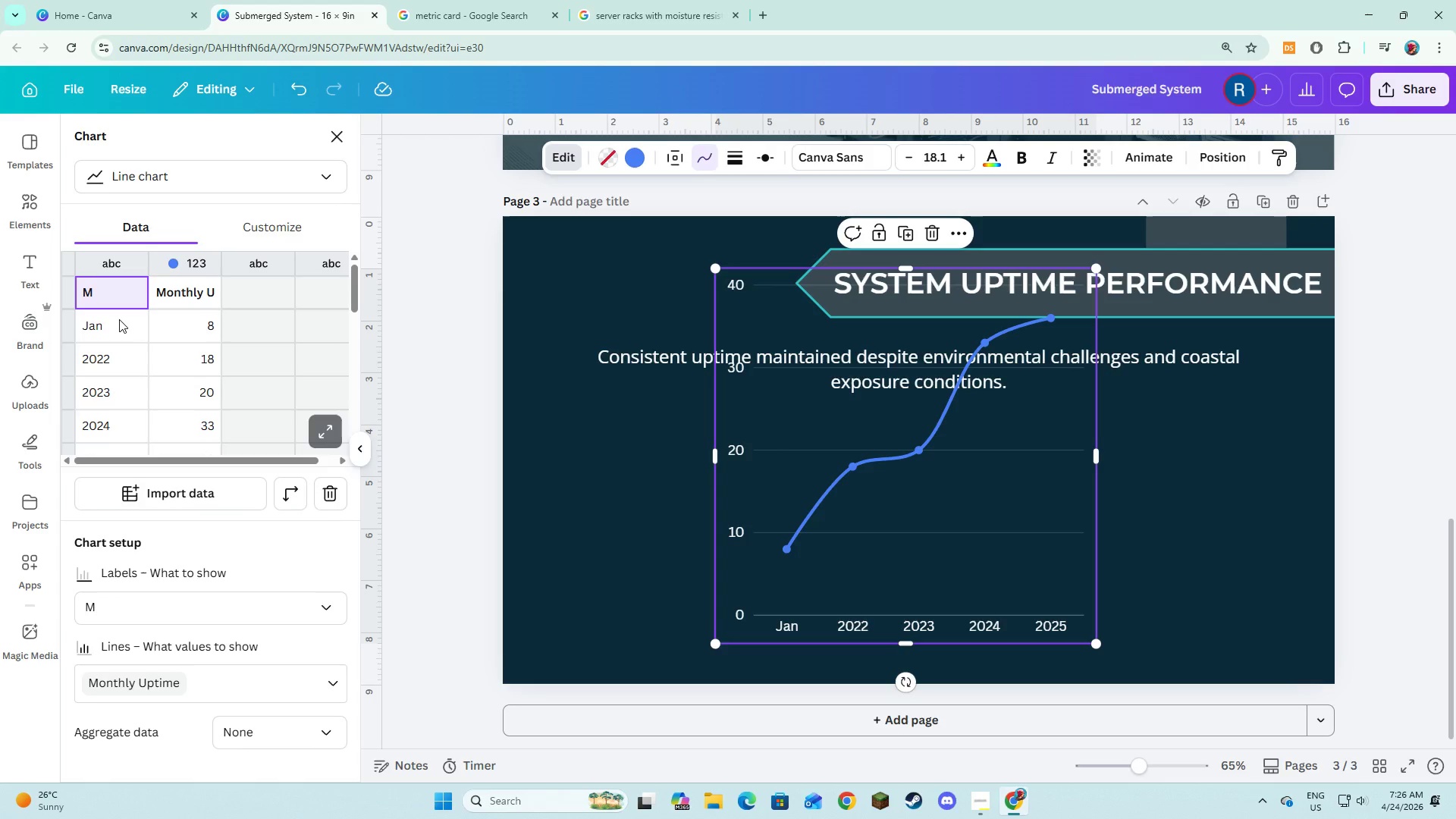 
key(Control+Z)
 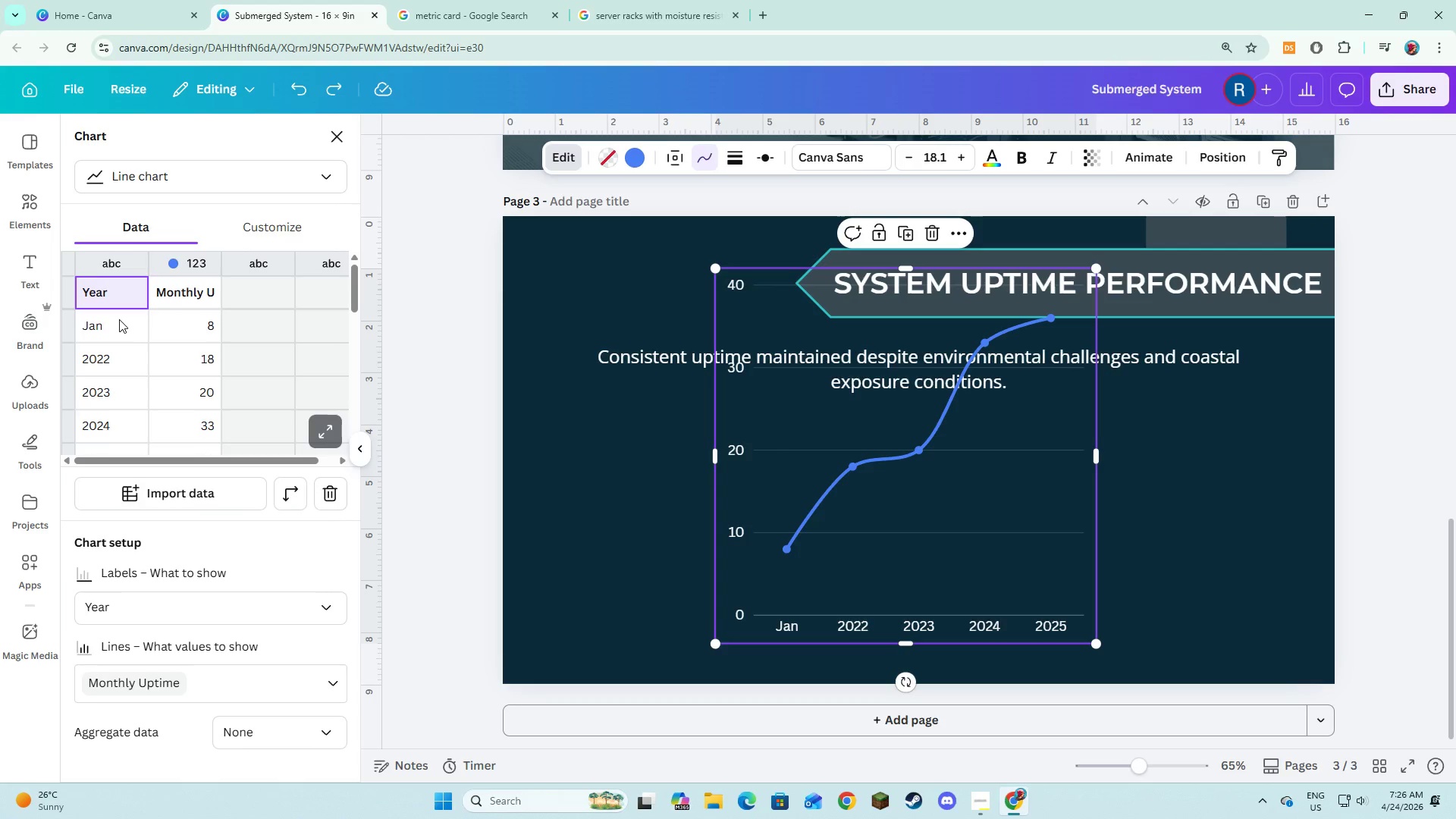 
key(ArrowDown)
 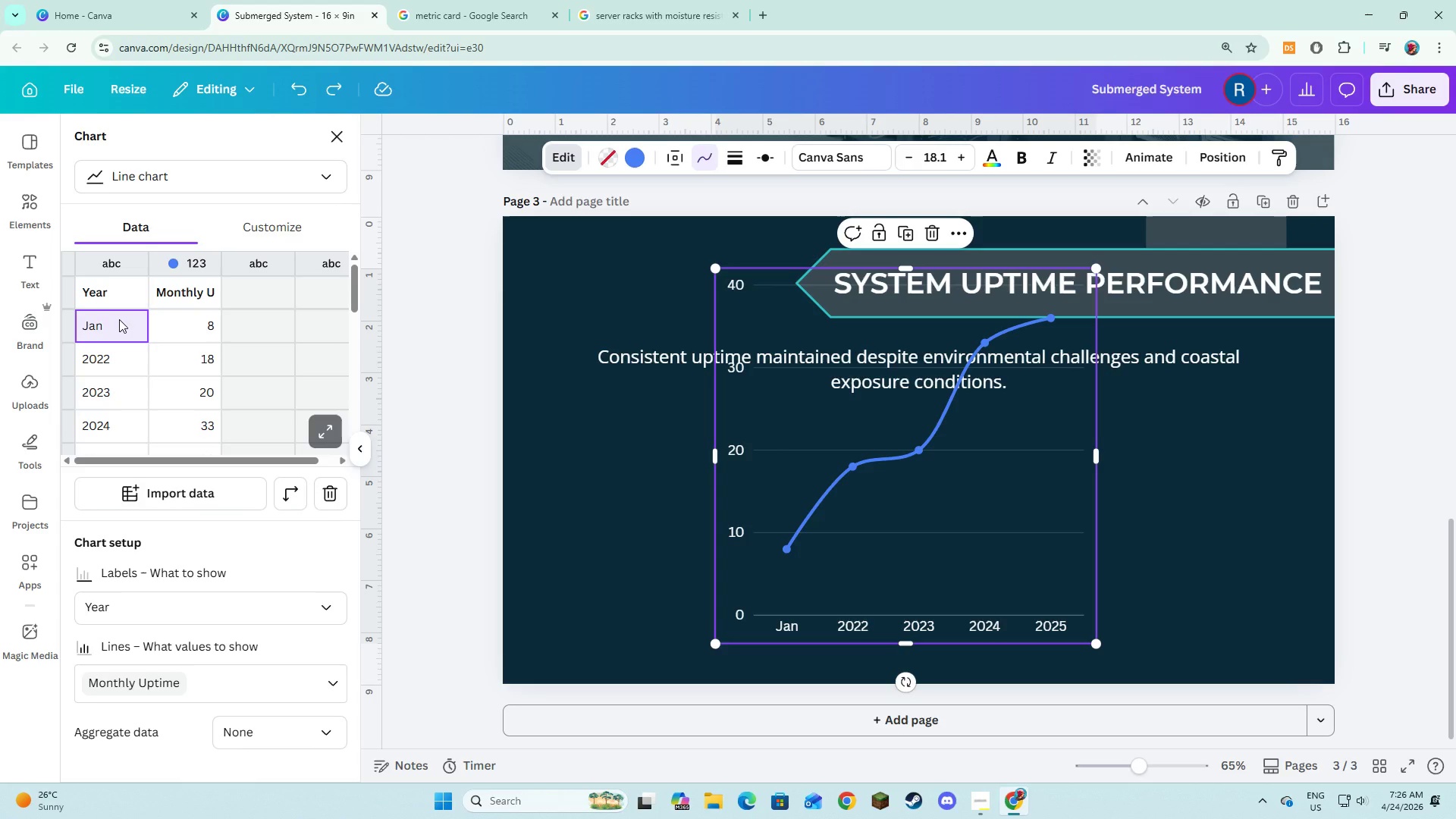 
key(ArrowDown)
 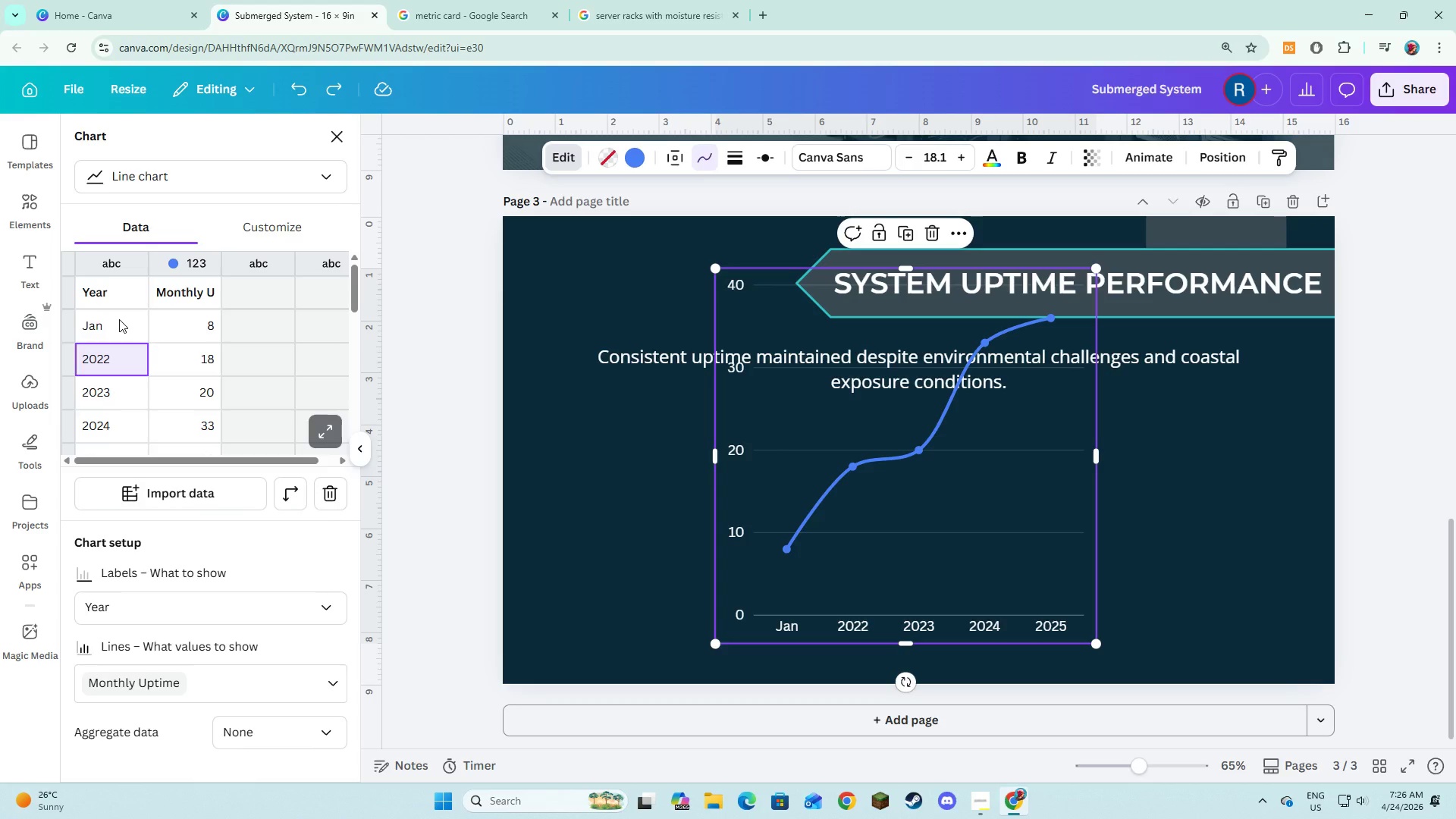 
key(ArrowUp)
 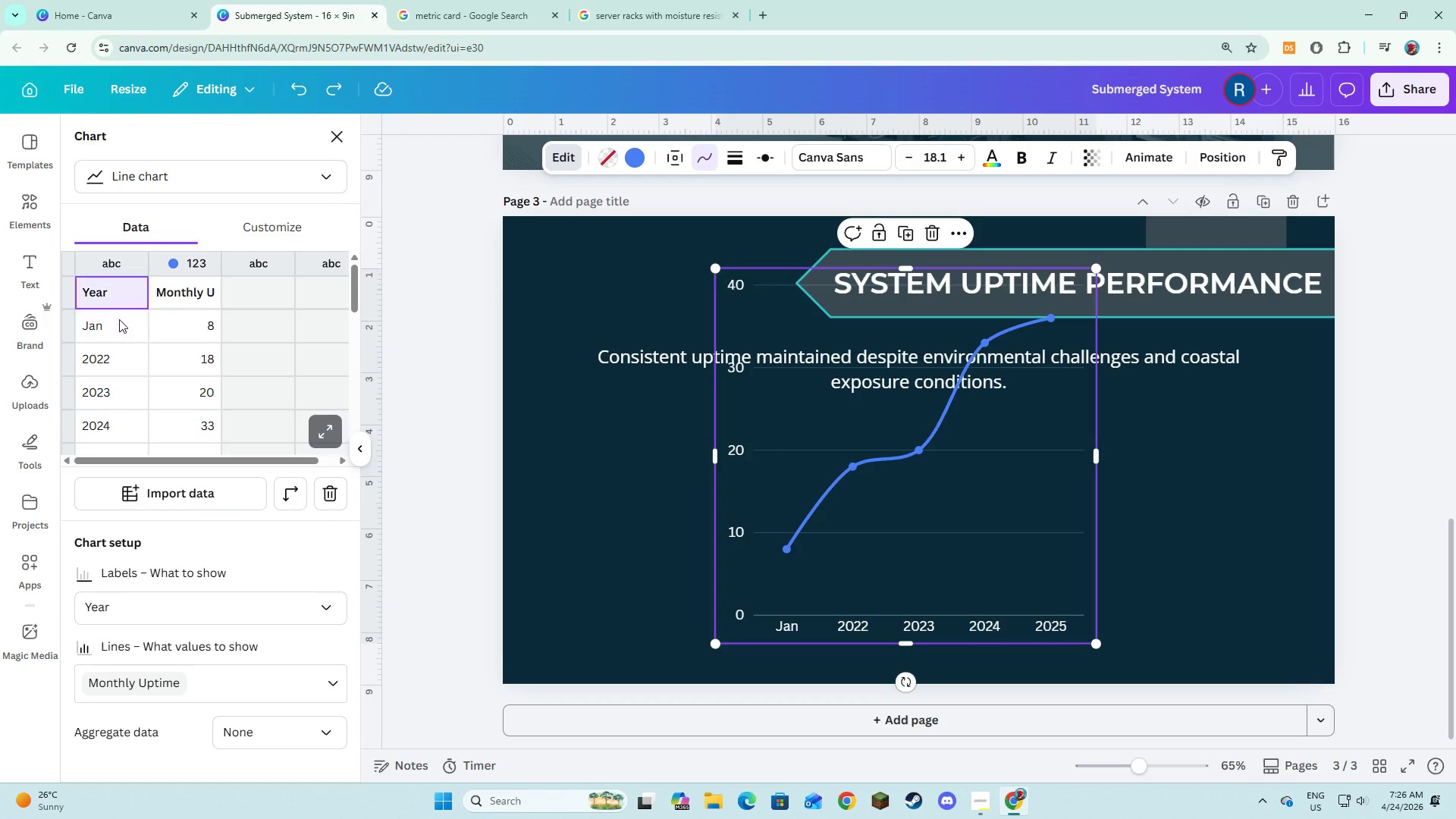 
key(ArrowUp)
 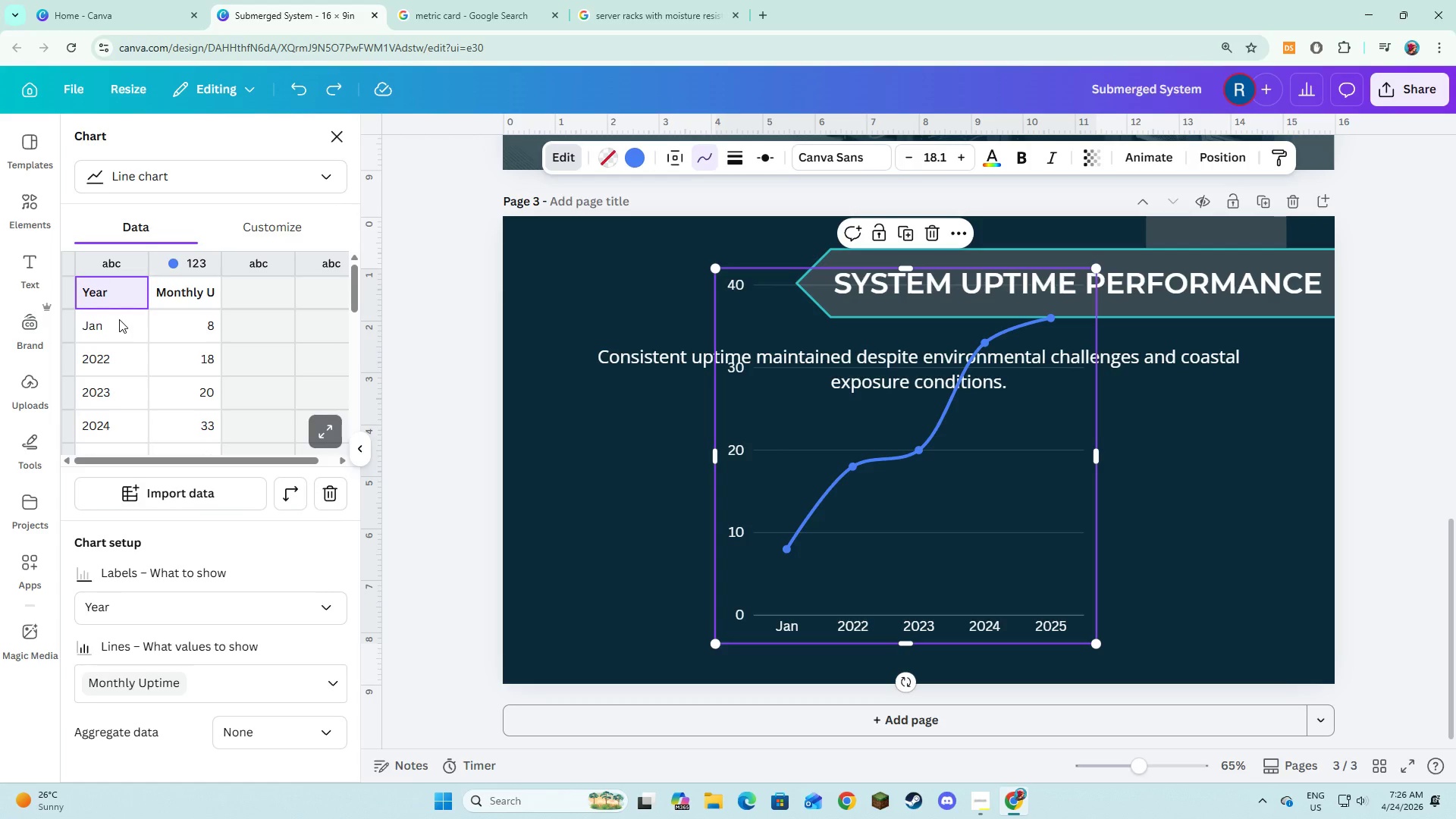 
type(Monthly Uptime)
key(Tab)
 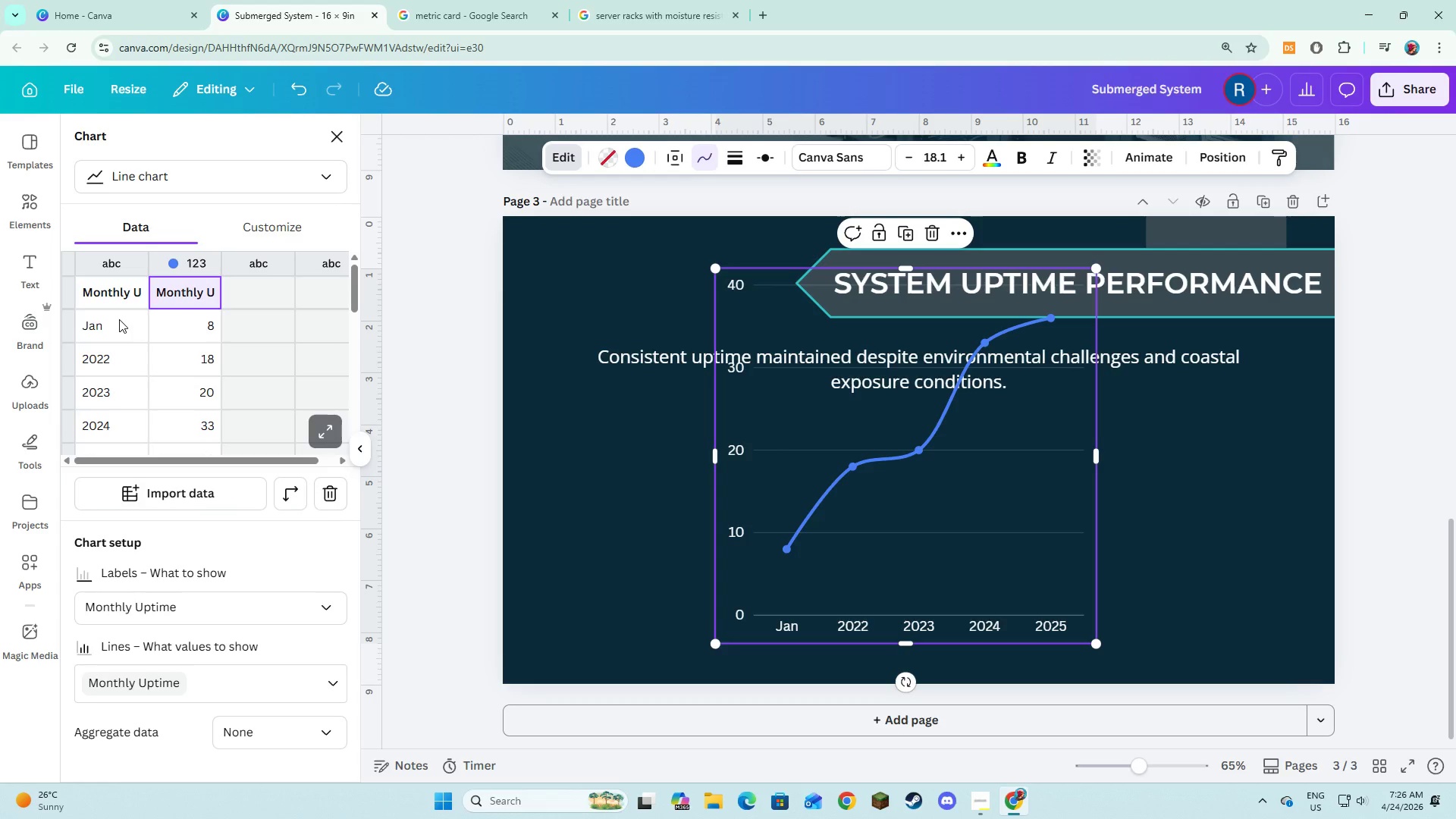 
key(ArrowLeft)
 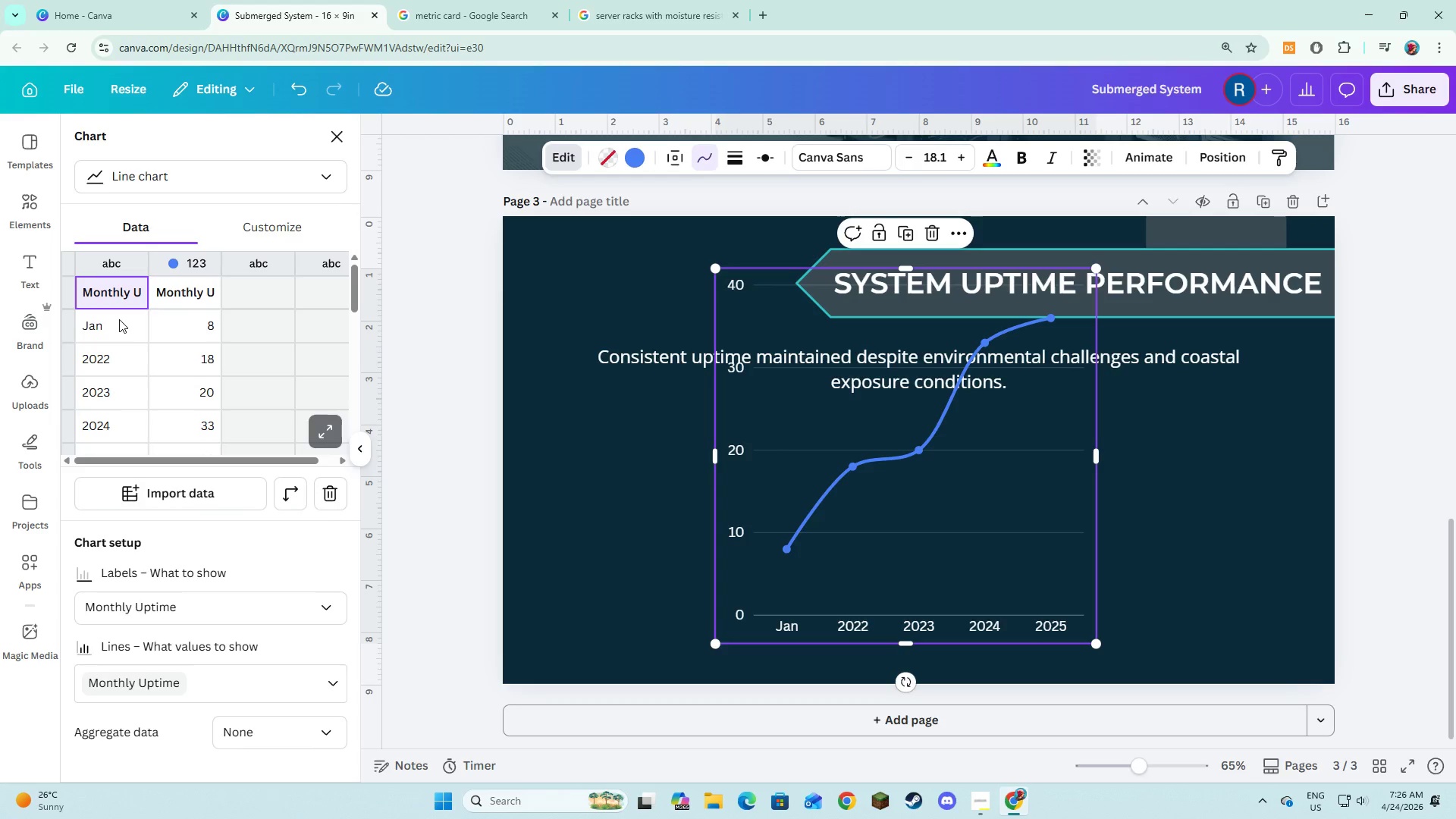 
type(Month)
key(Tab)
type( mON)
key(Backspace)
key(Backspace)
key(Backspace)
type(Monthly Uptime %)
 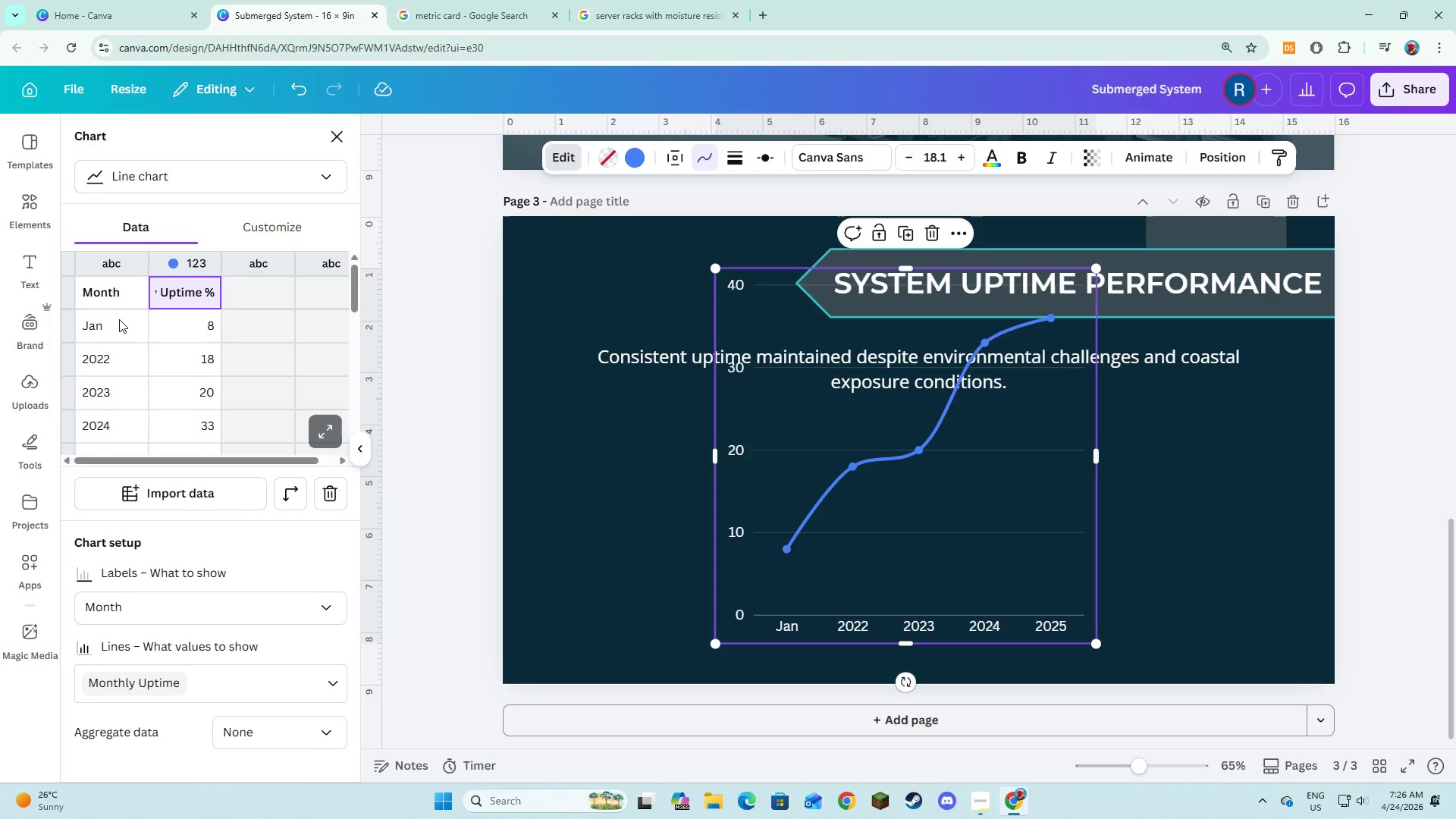 
left_click([120, 356])
 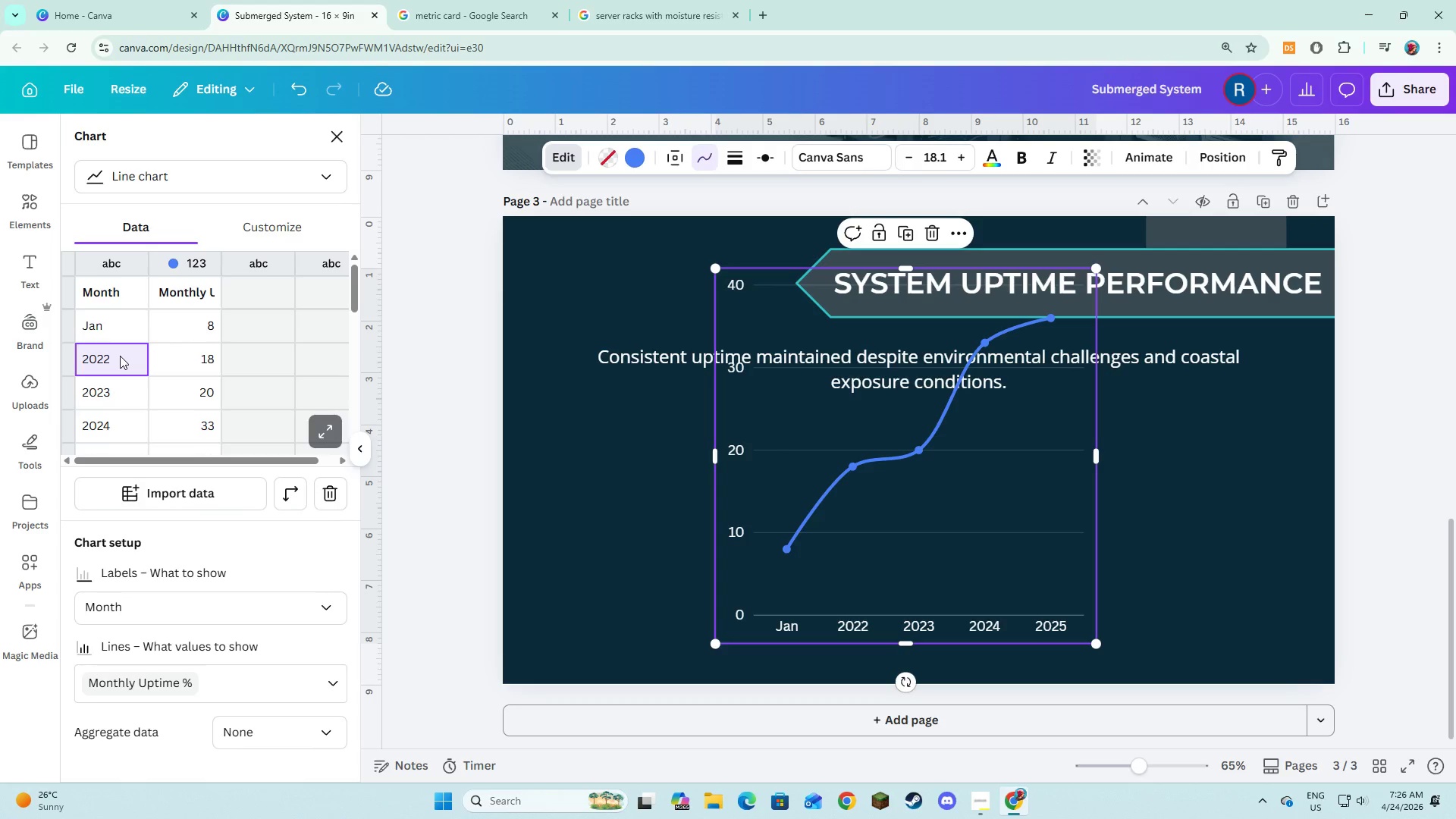 
type(Feb)
 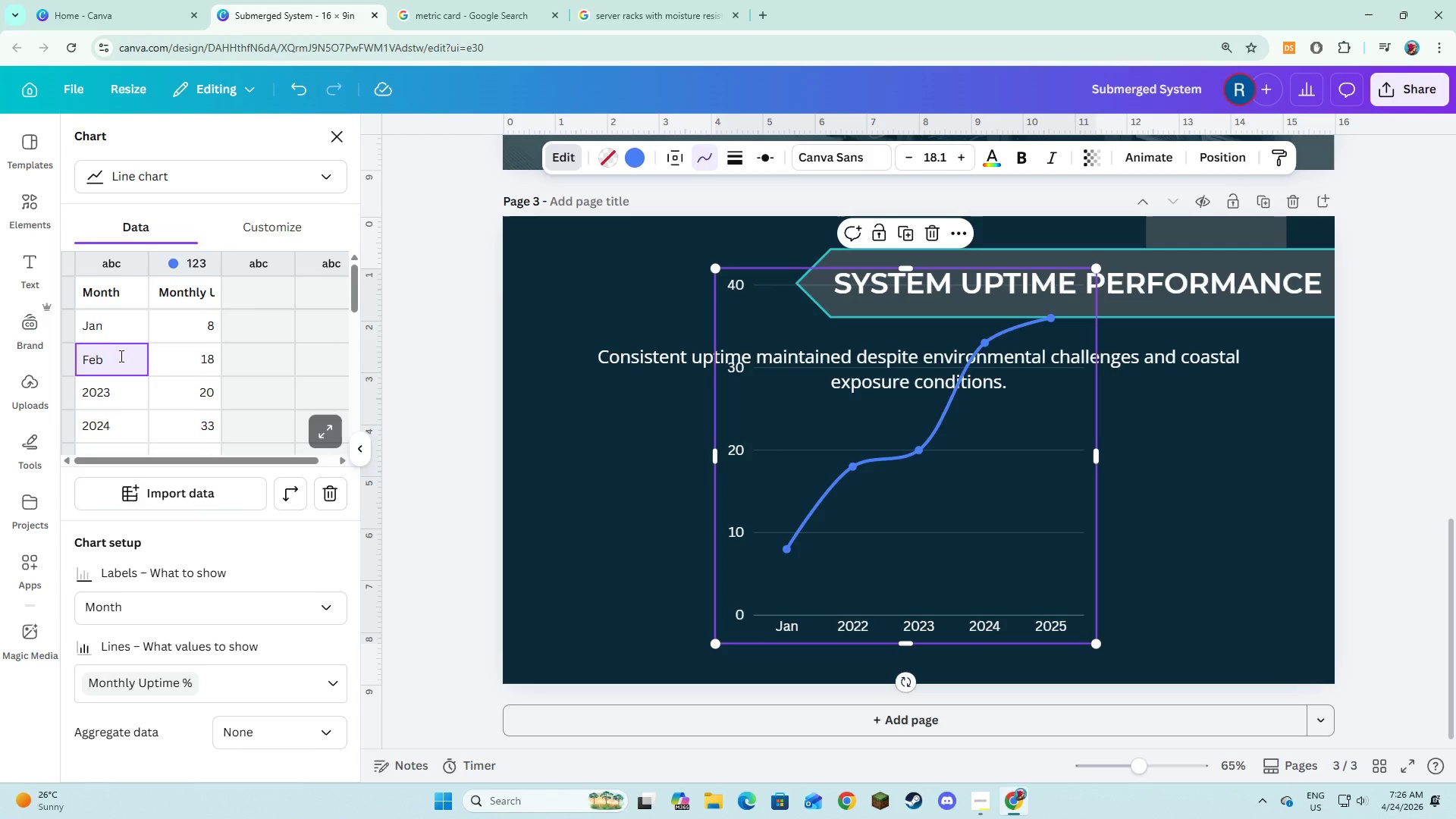 
key(Enter)
 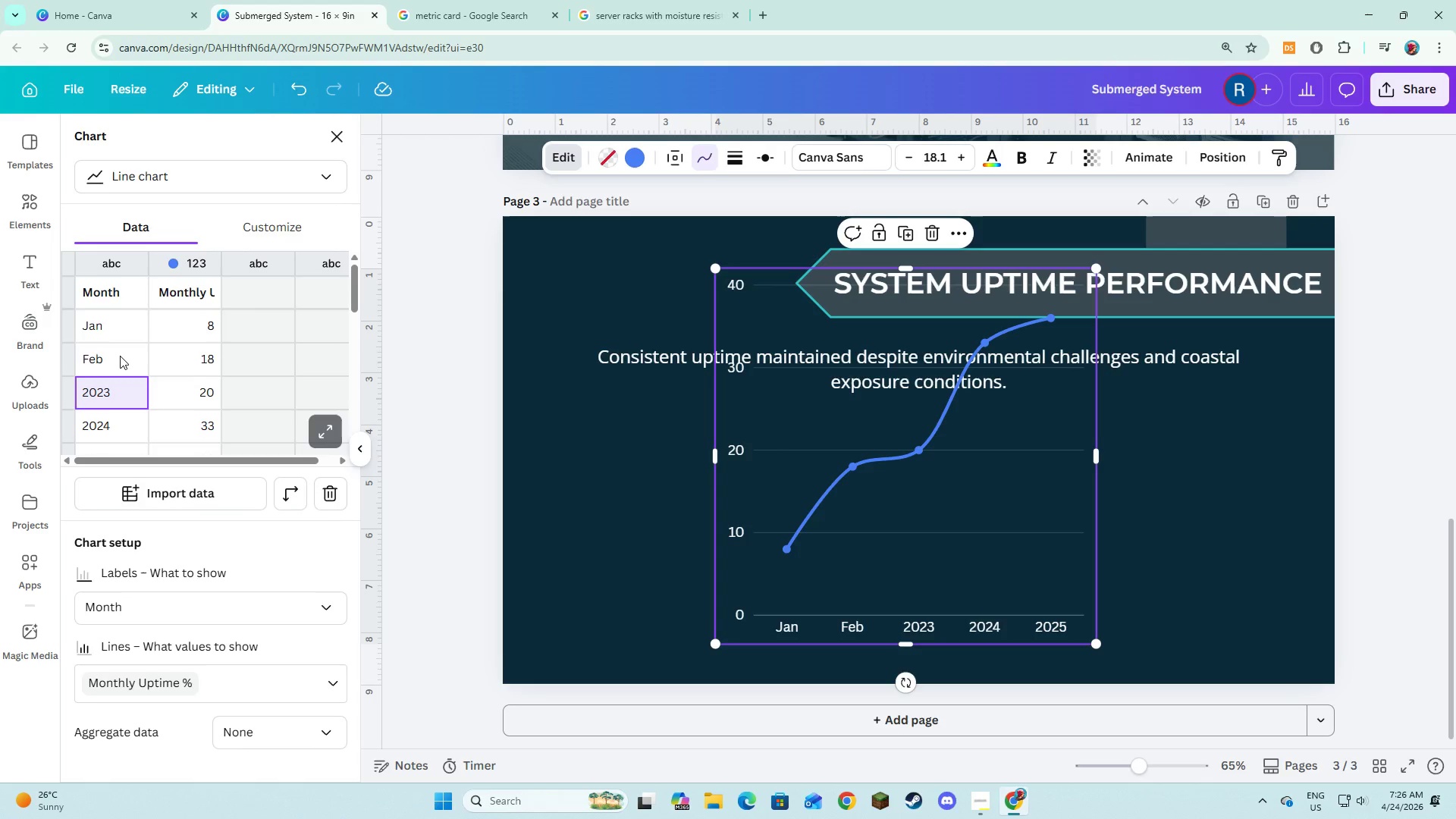 
type(Mar)
 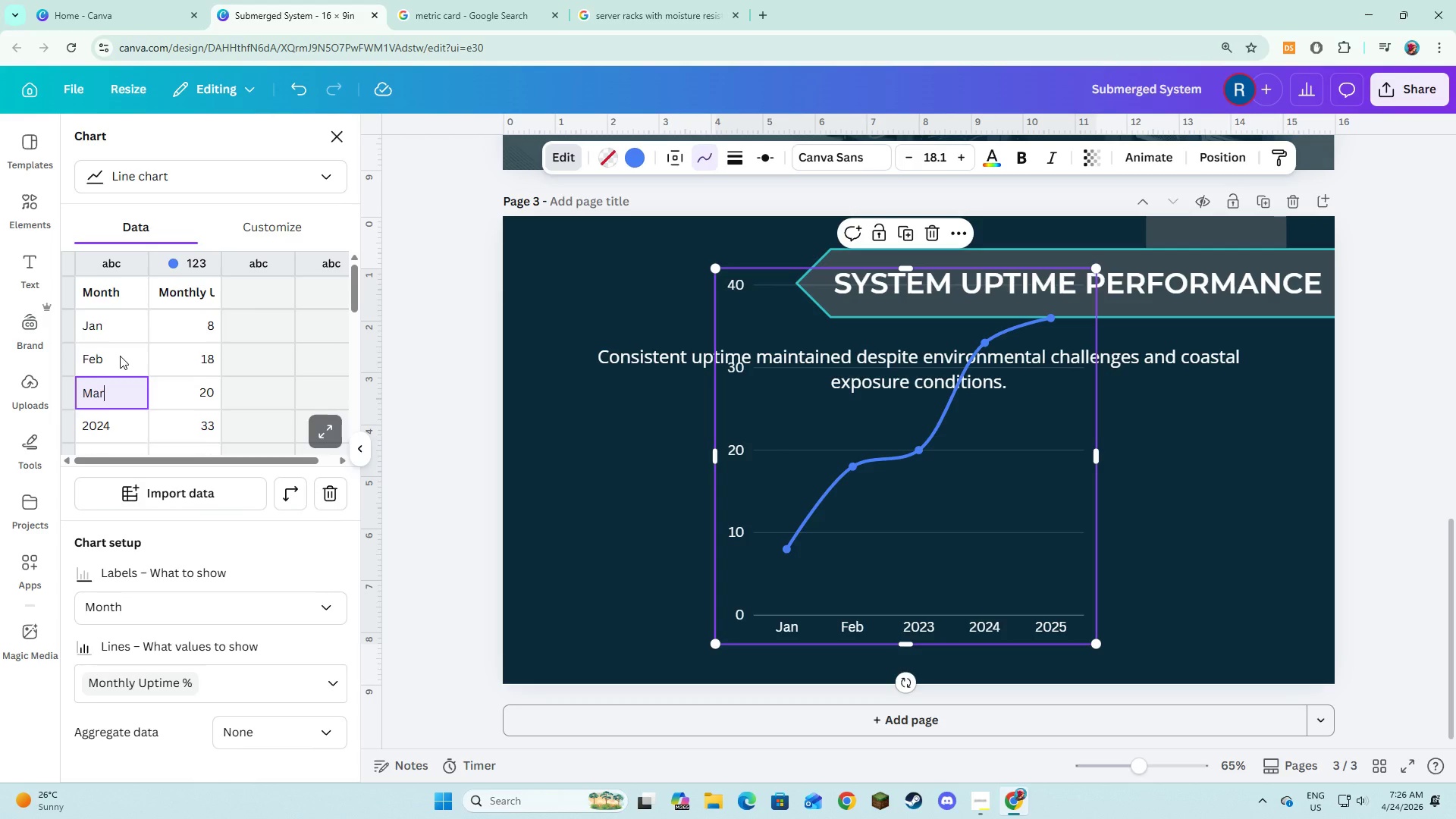 
key(Enter)
 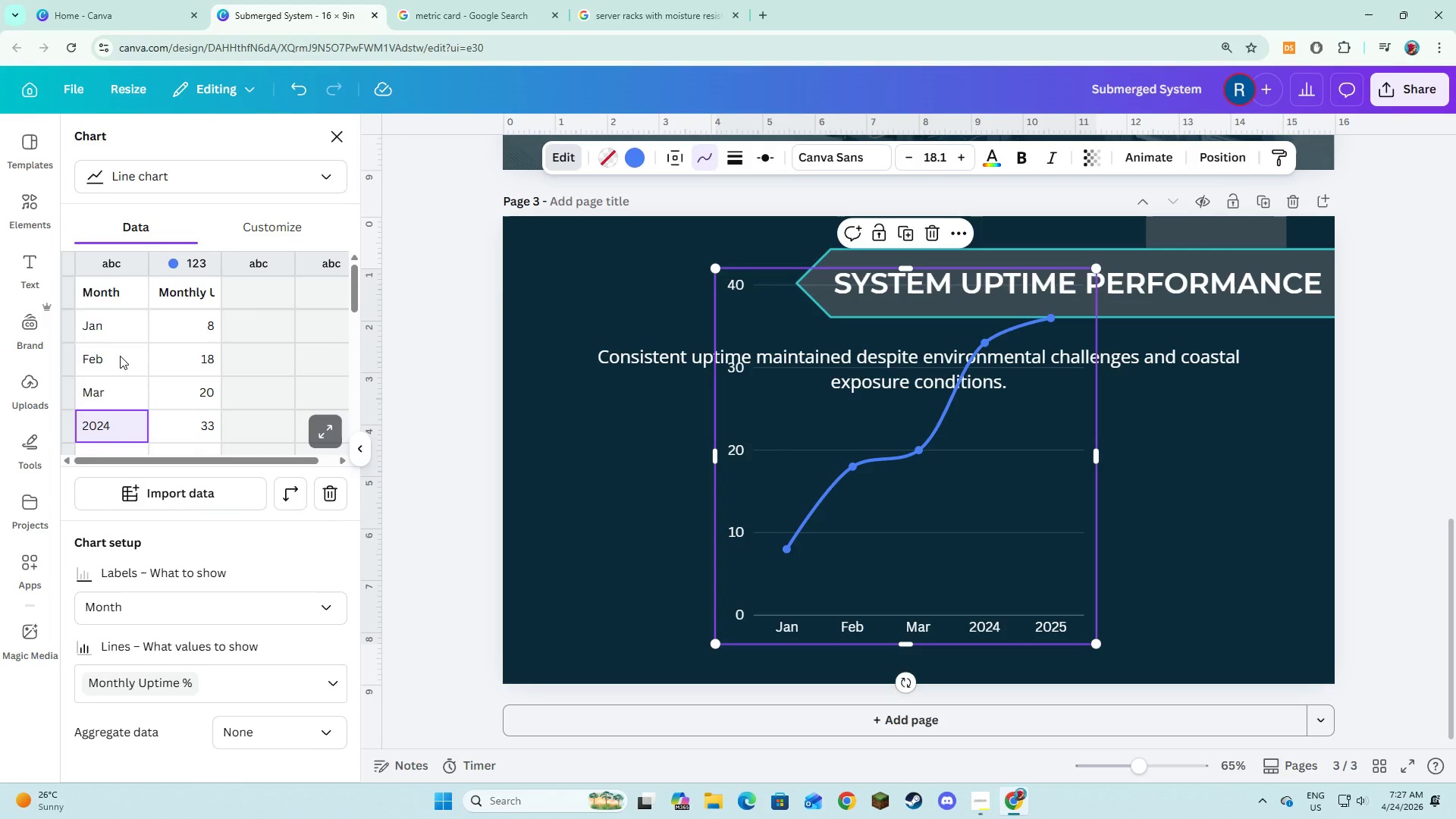 
type(Aprl)
key(Backspace)
 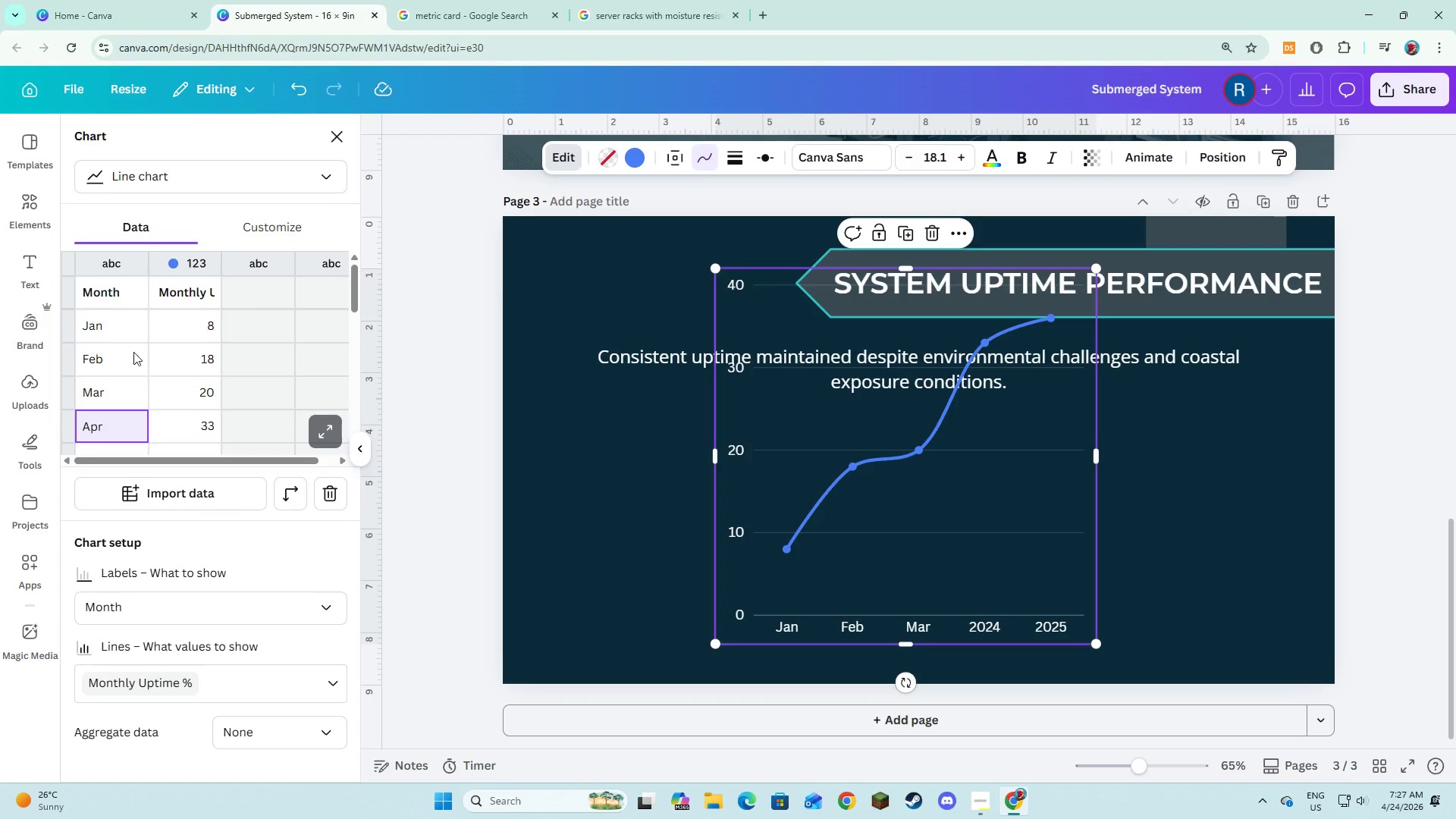 
left_click([164, 339])
 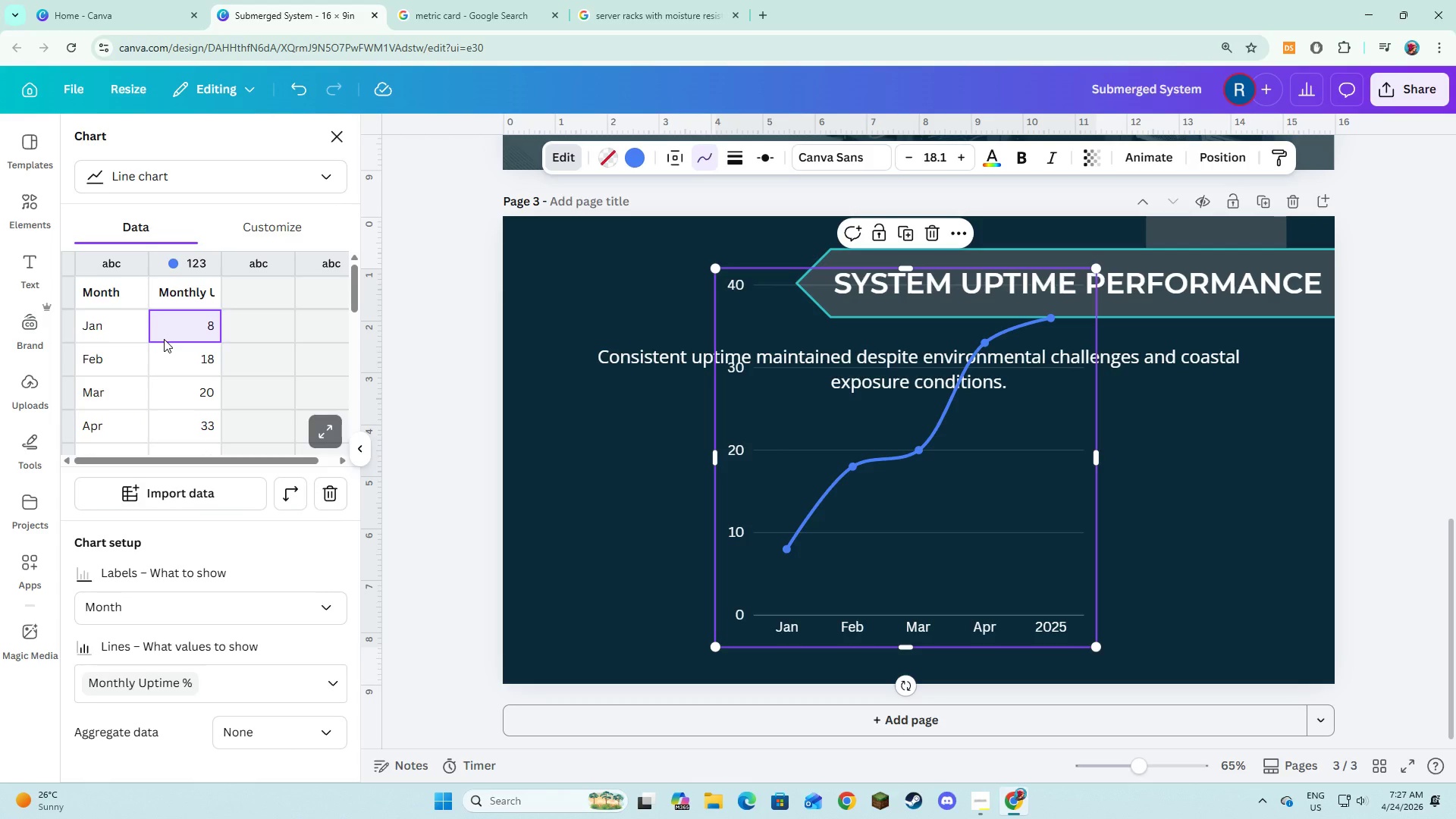 
type(99.9)
 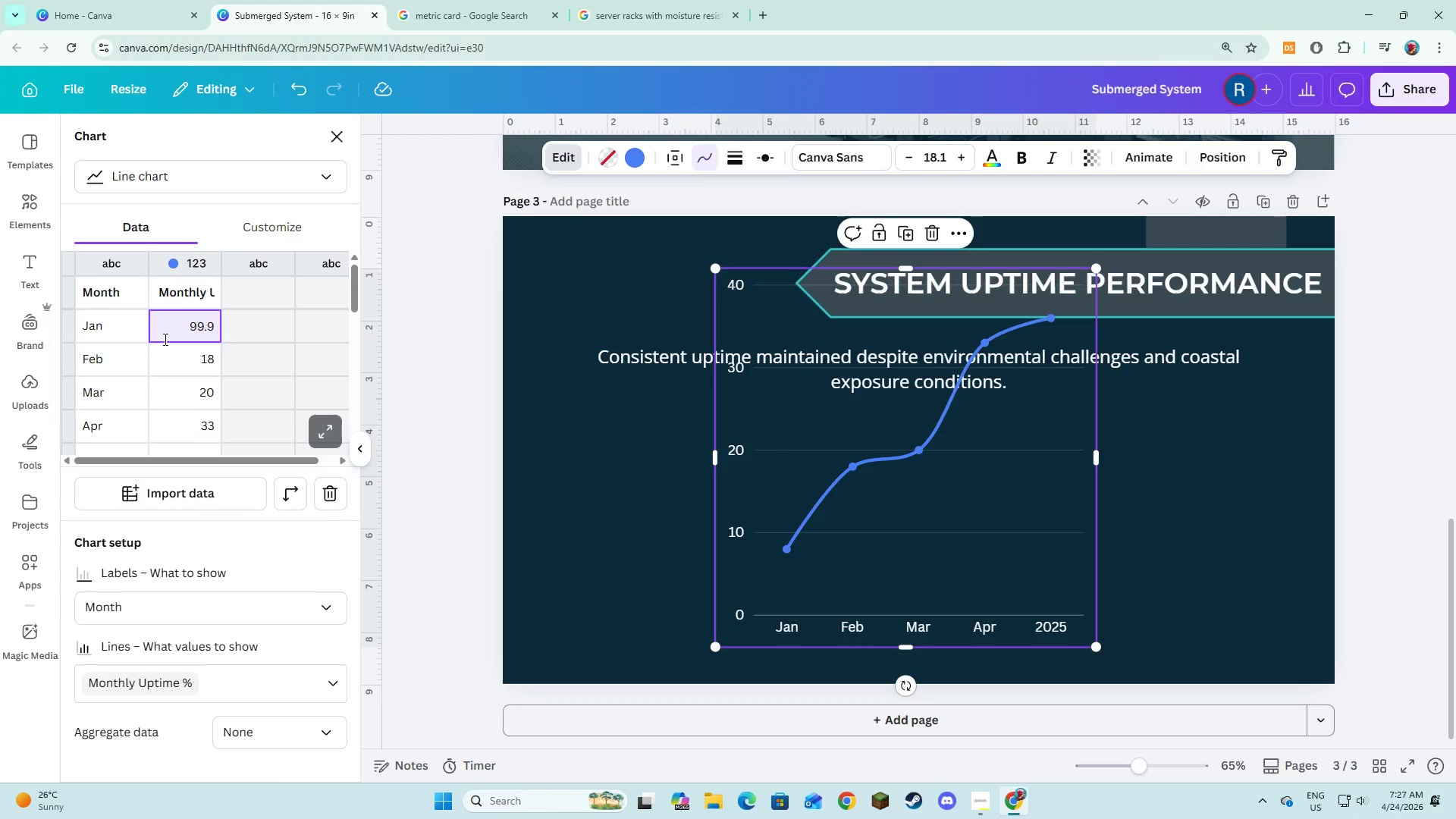 
key(Enter)
 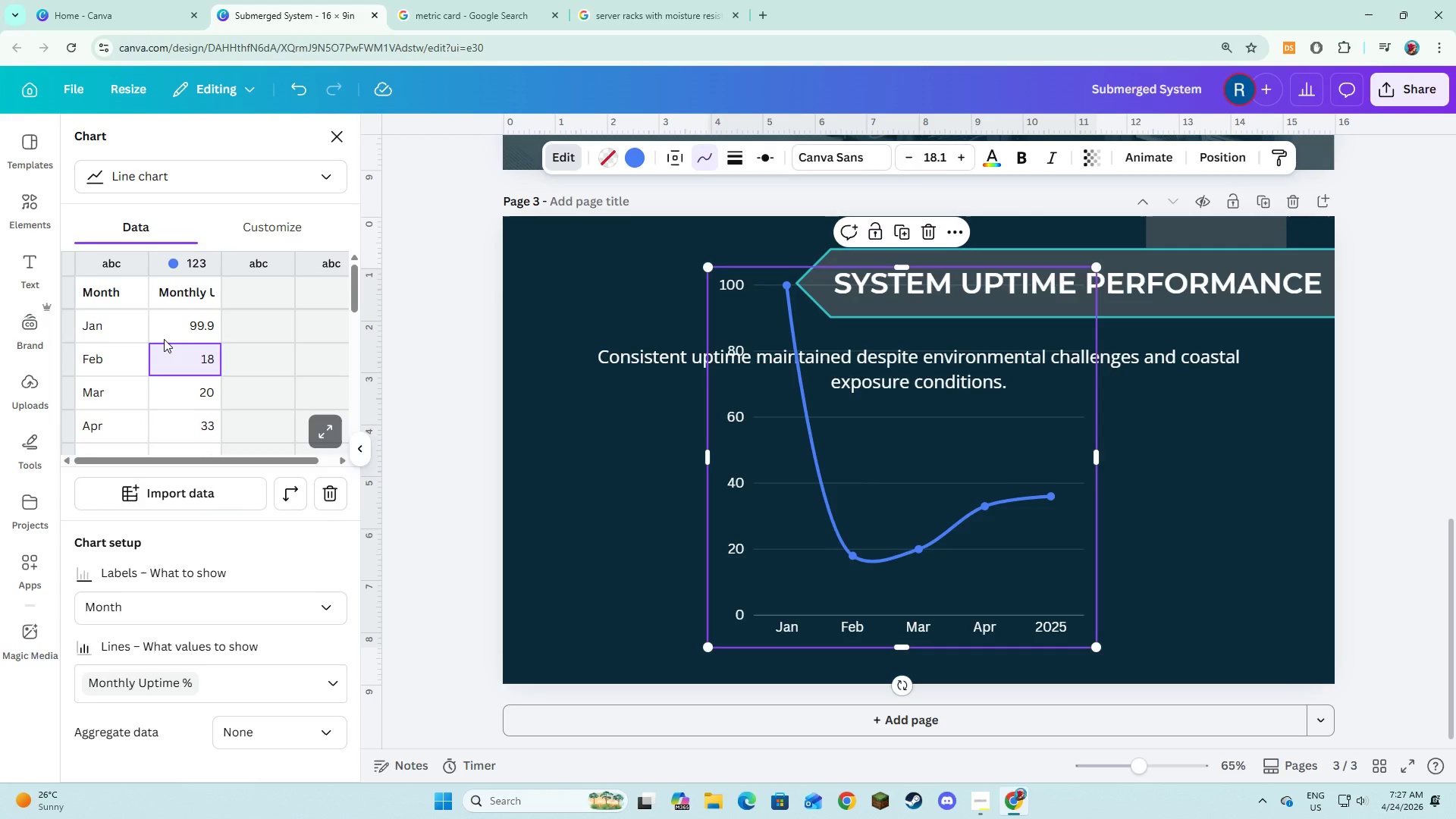 
key(ArrowUp)
 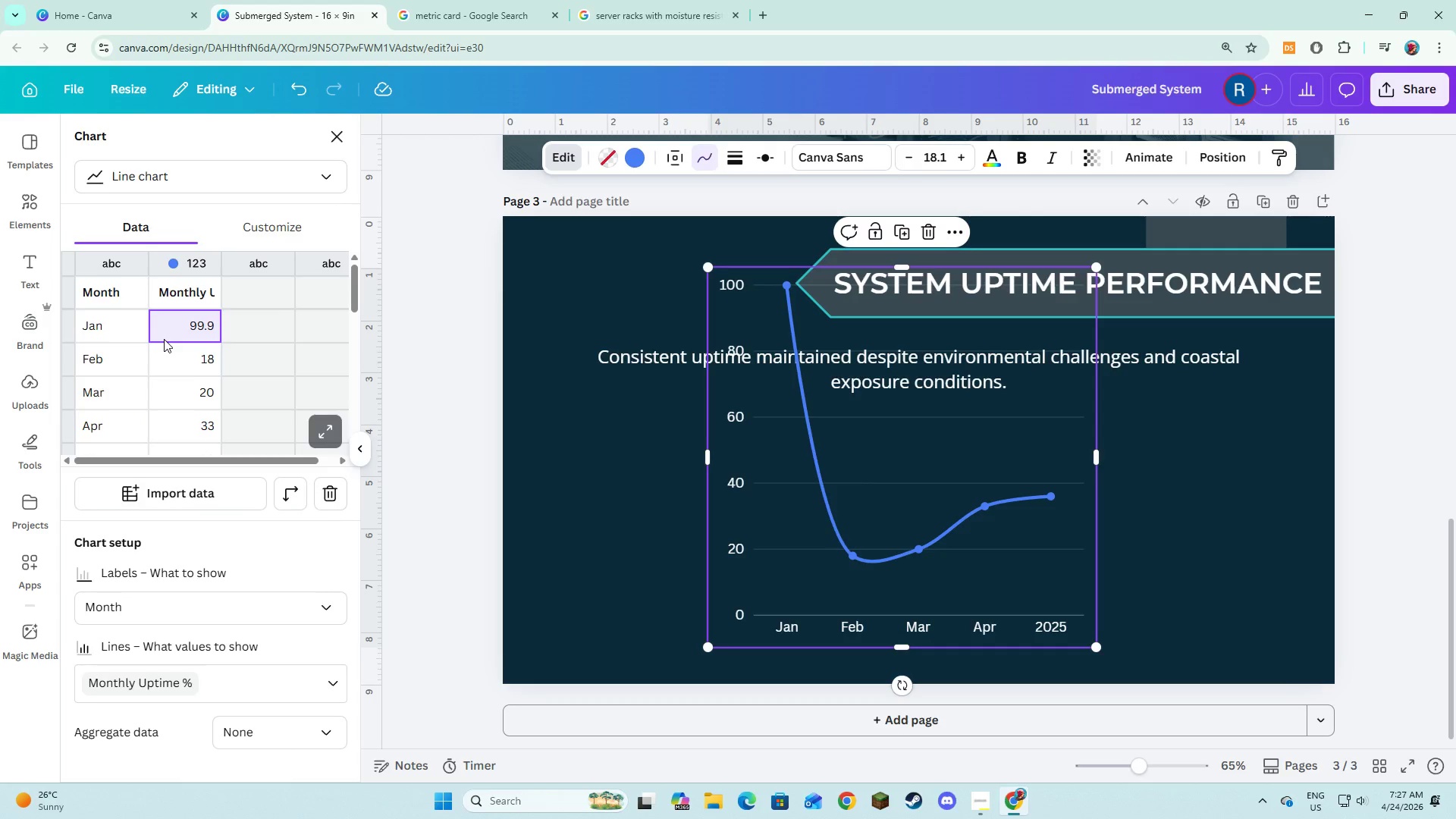 
type(99.8)
 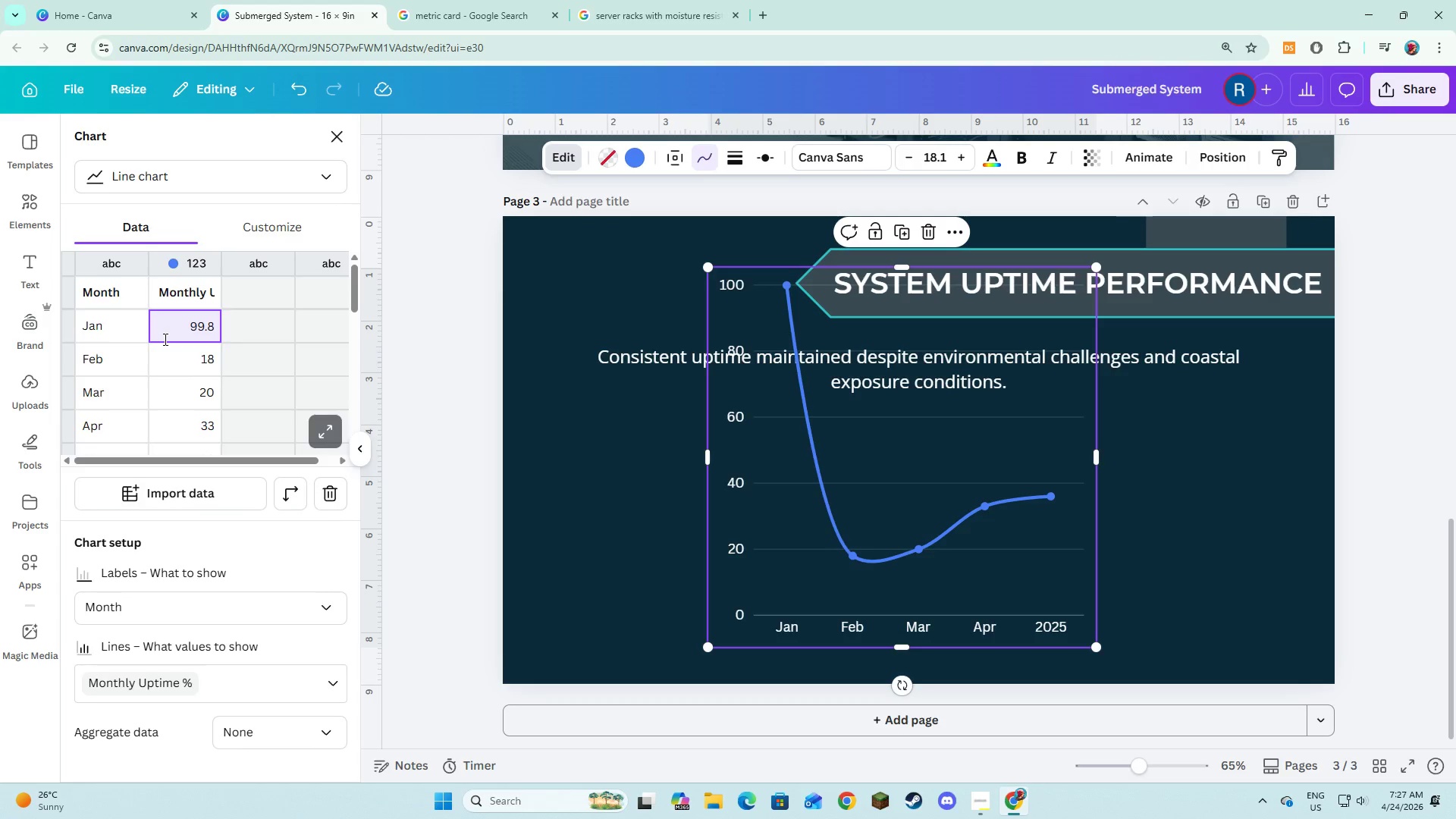 
key(Enter)
 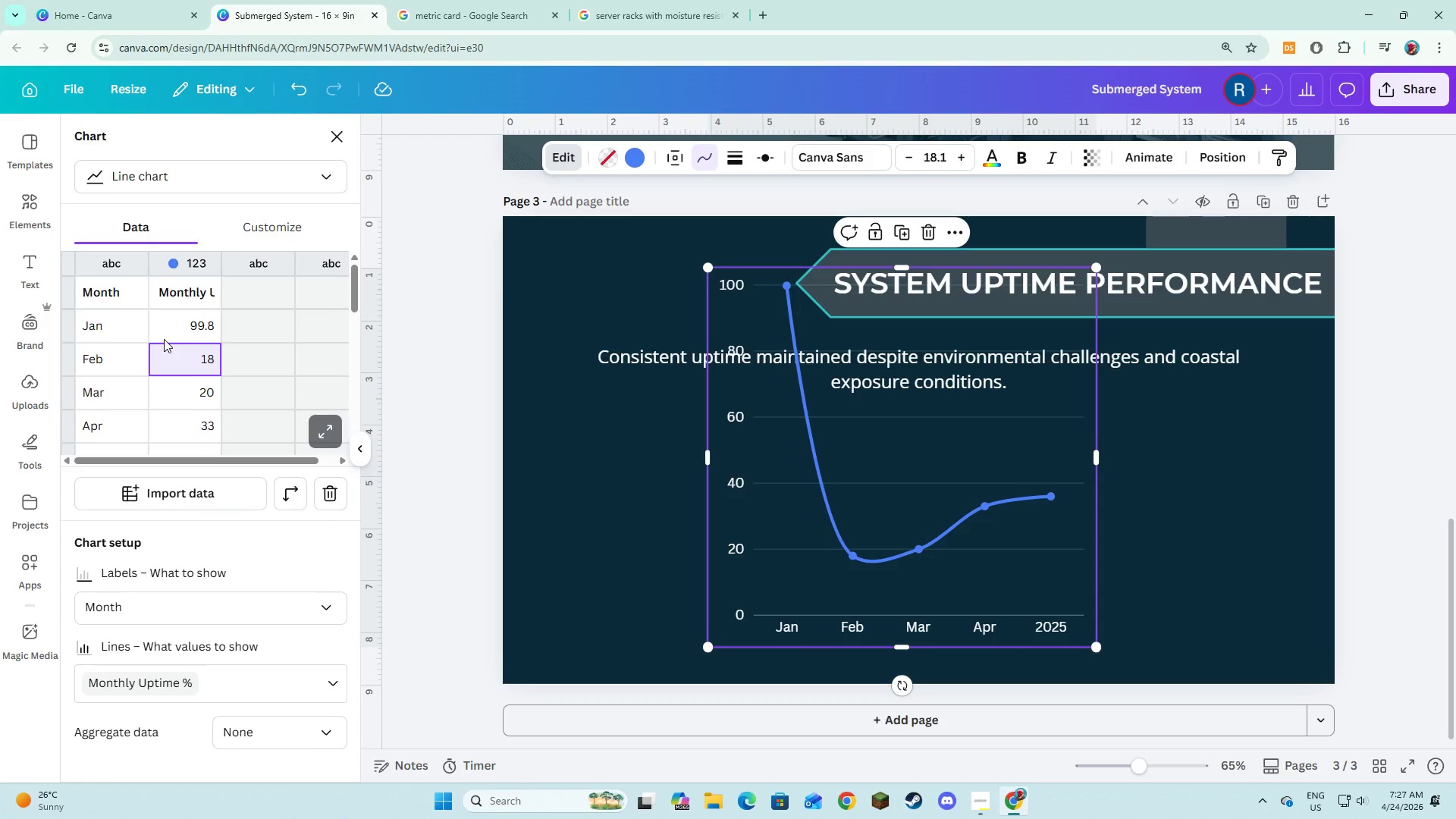 
type(99.9)
 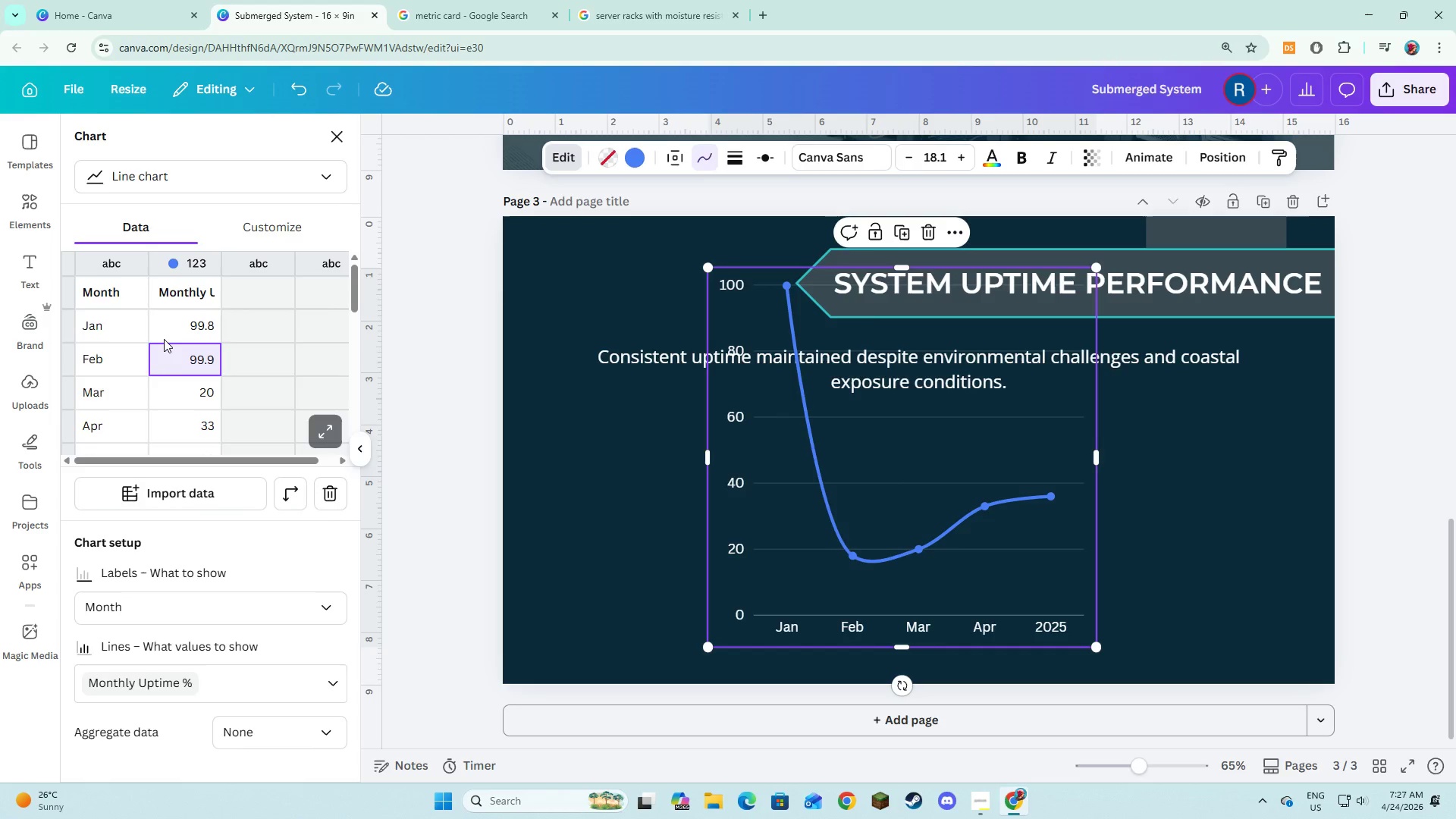 
key(Enter)
 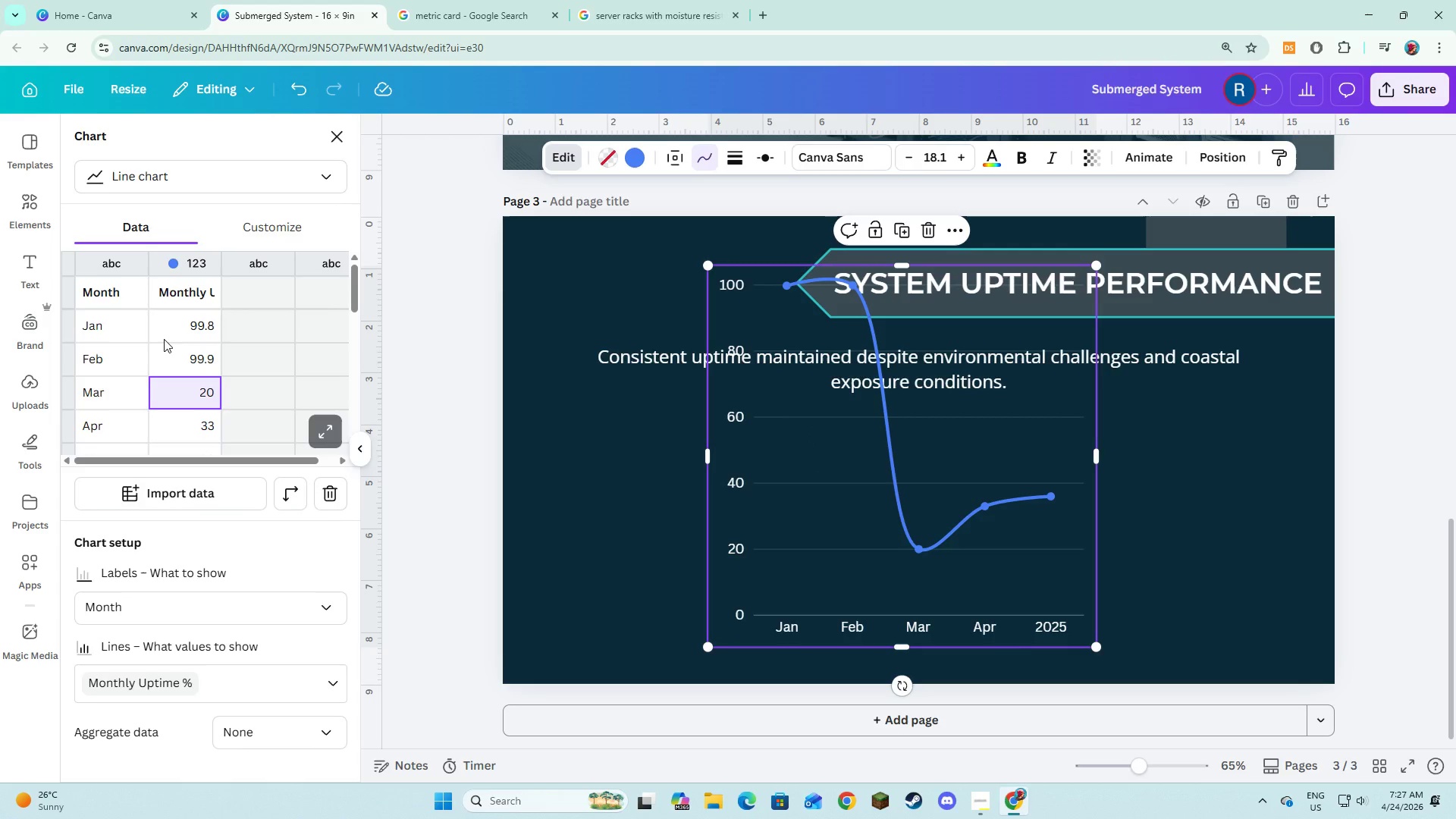 
type(99.95)
 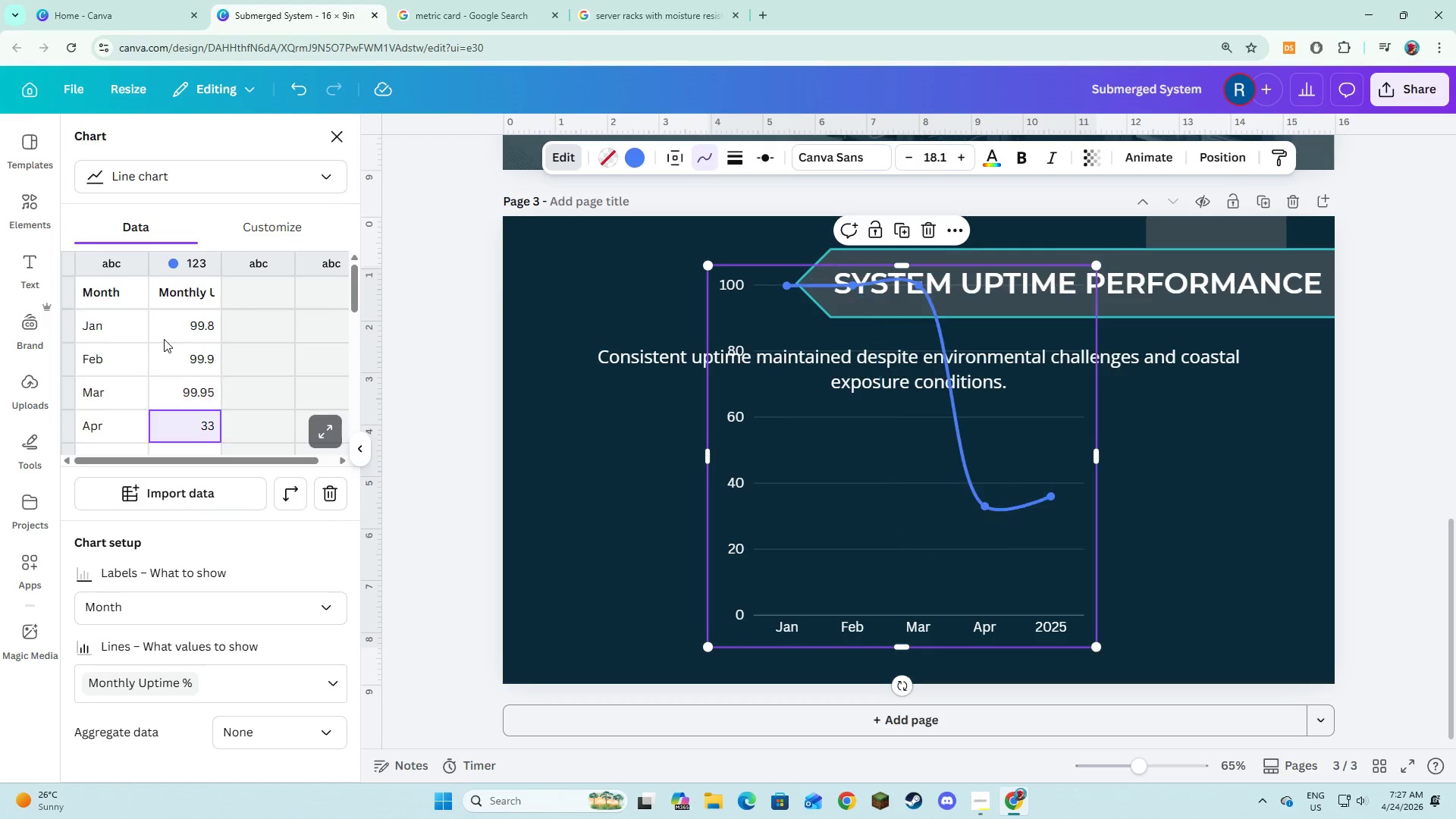 
key(Enter)
 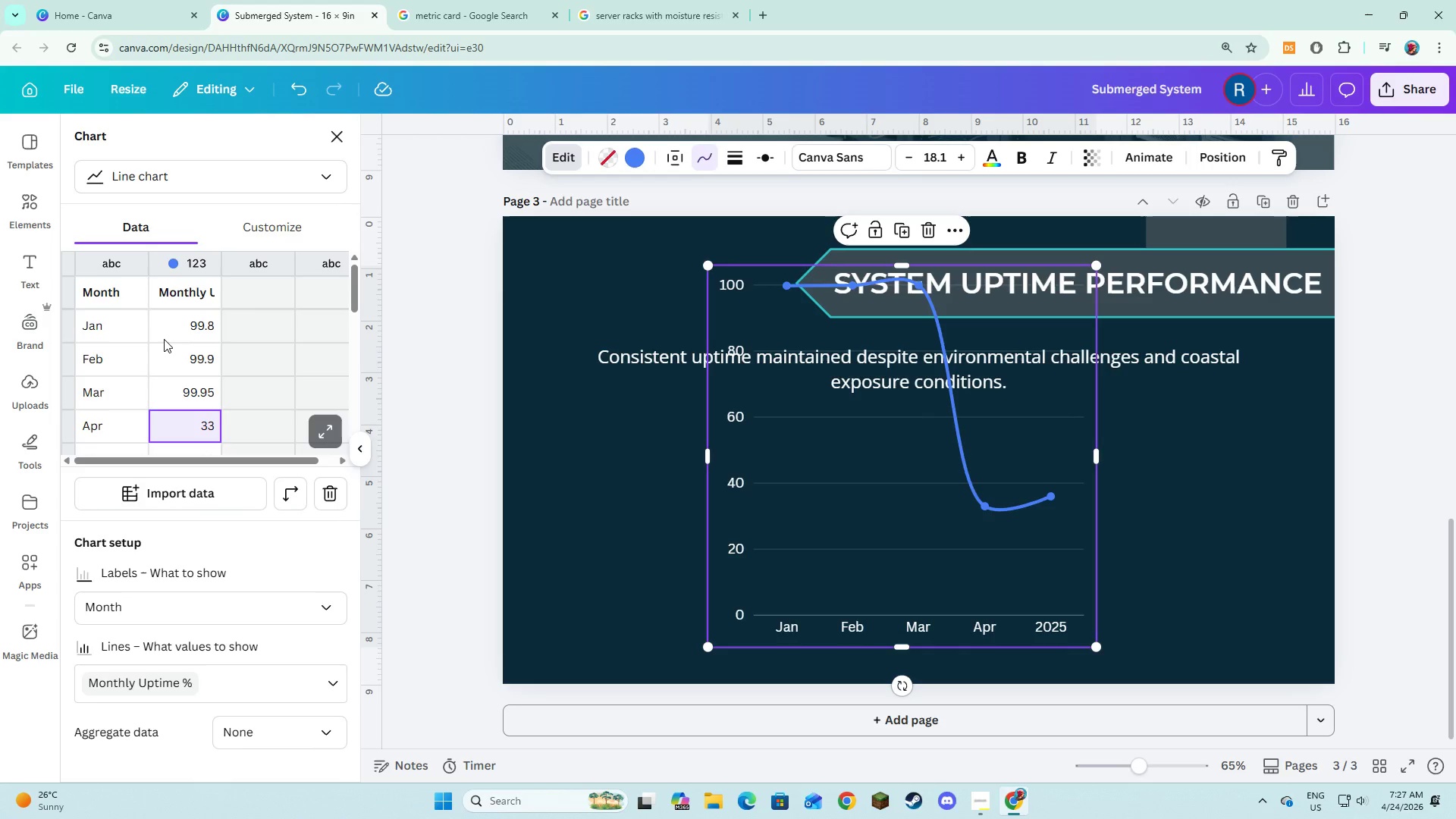 
type(99.92)
 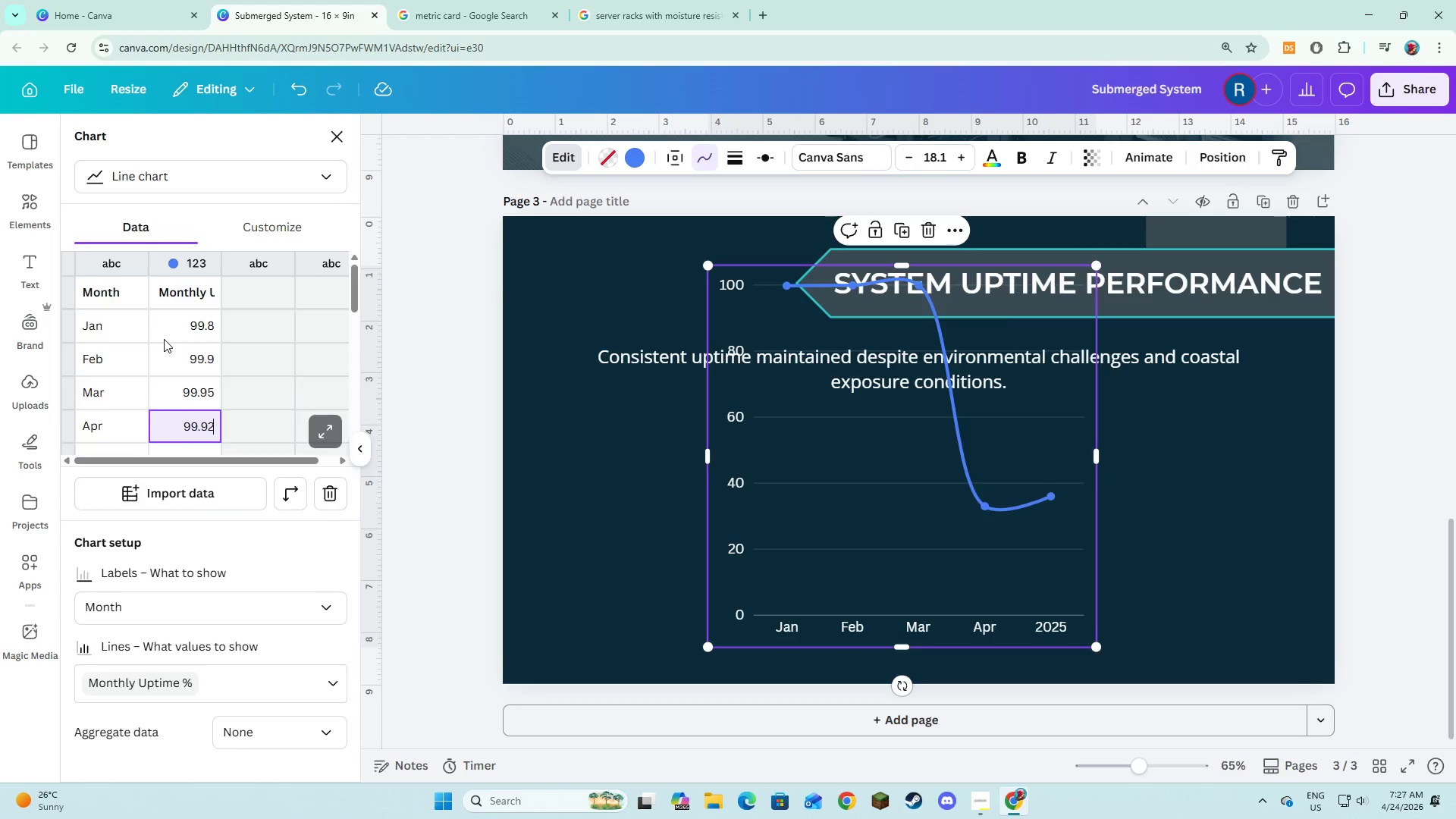 
key(Enter)
 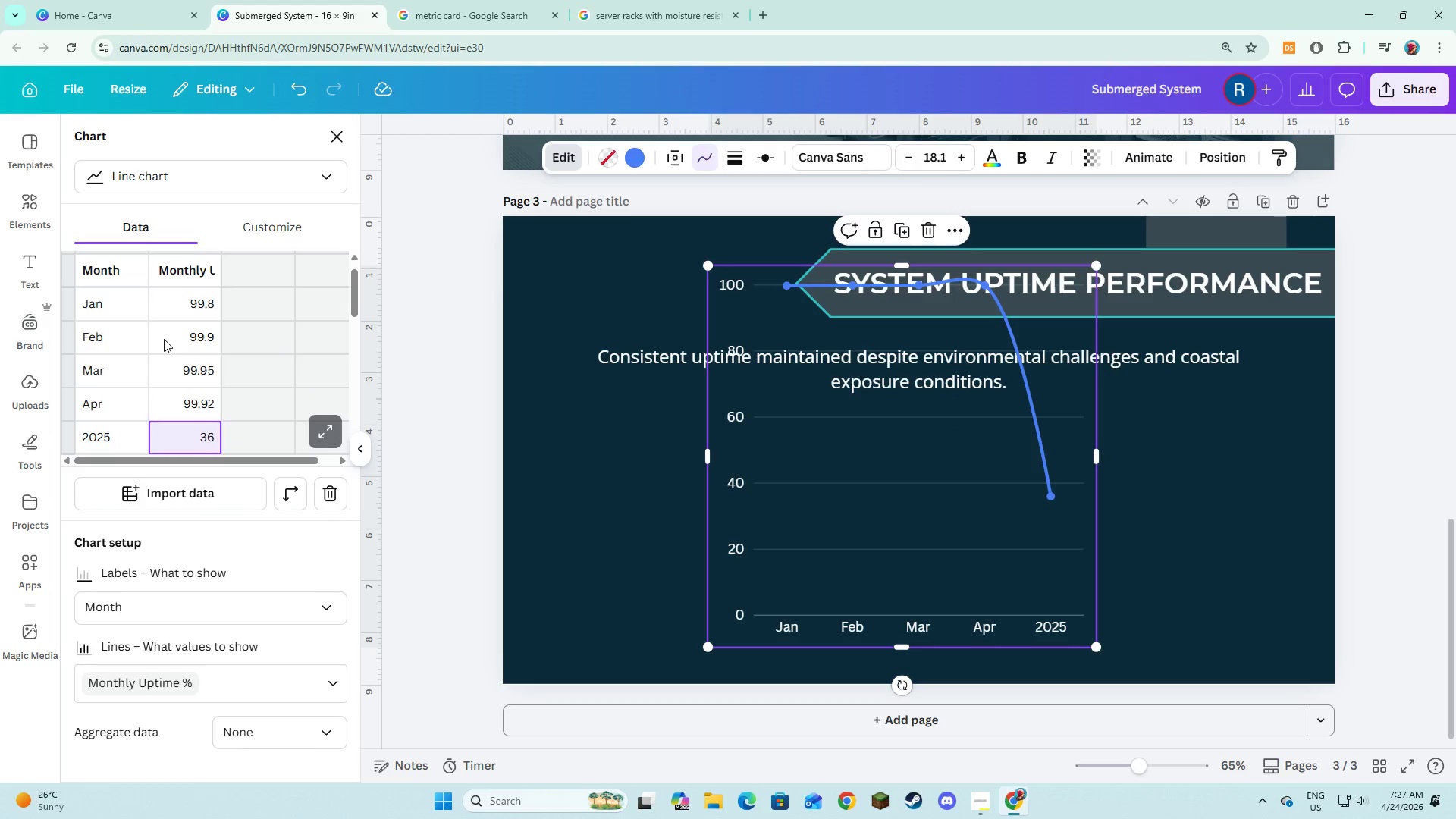 
type(99.96)
 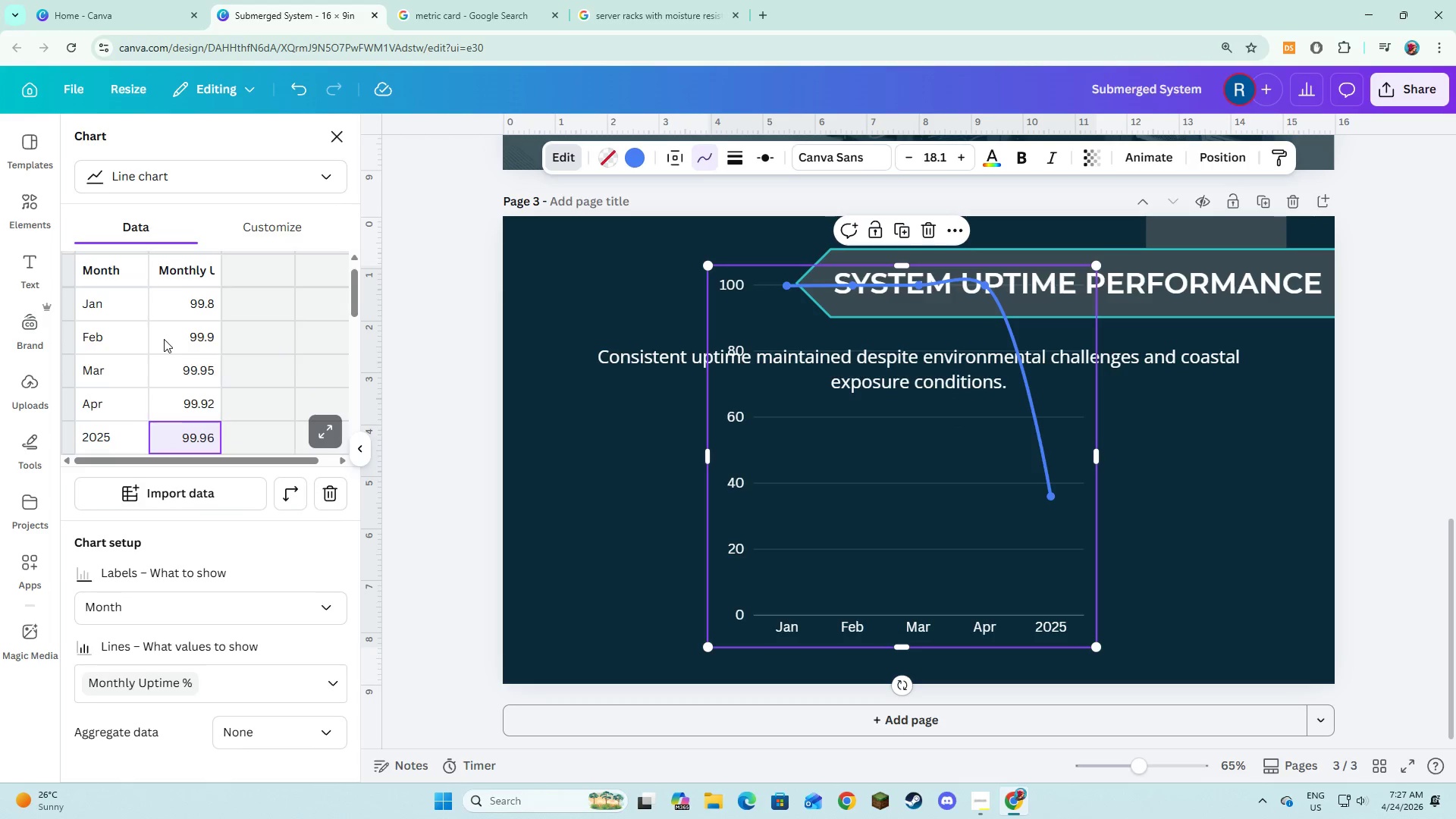 
key(ArrowLeft)
 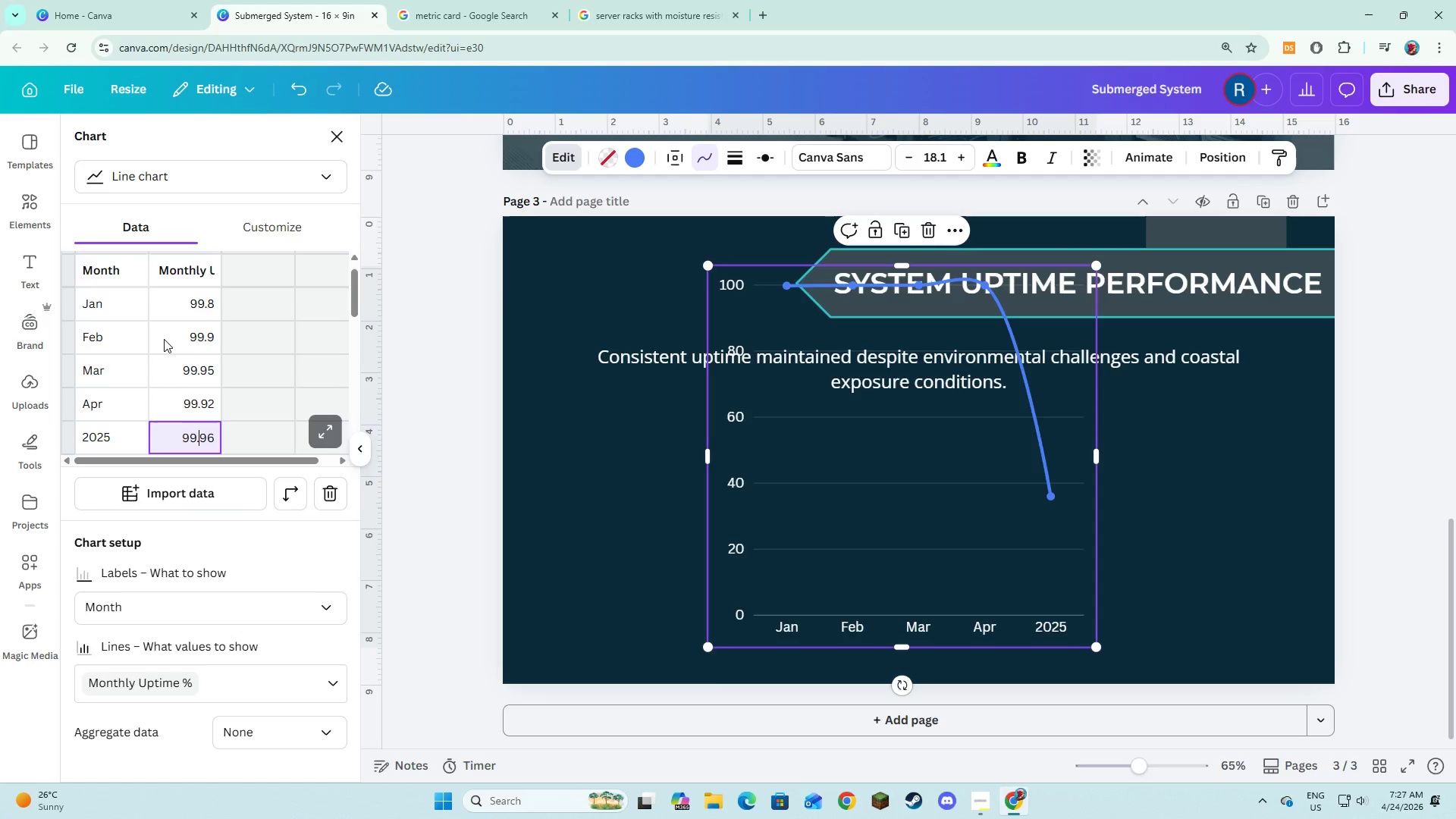 
key(ArrowLeft)
 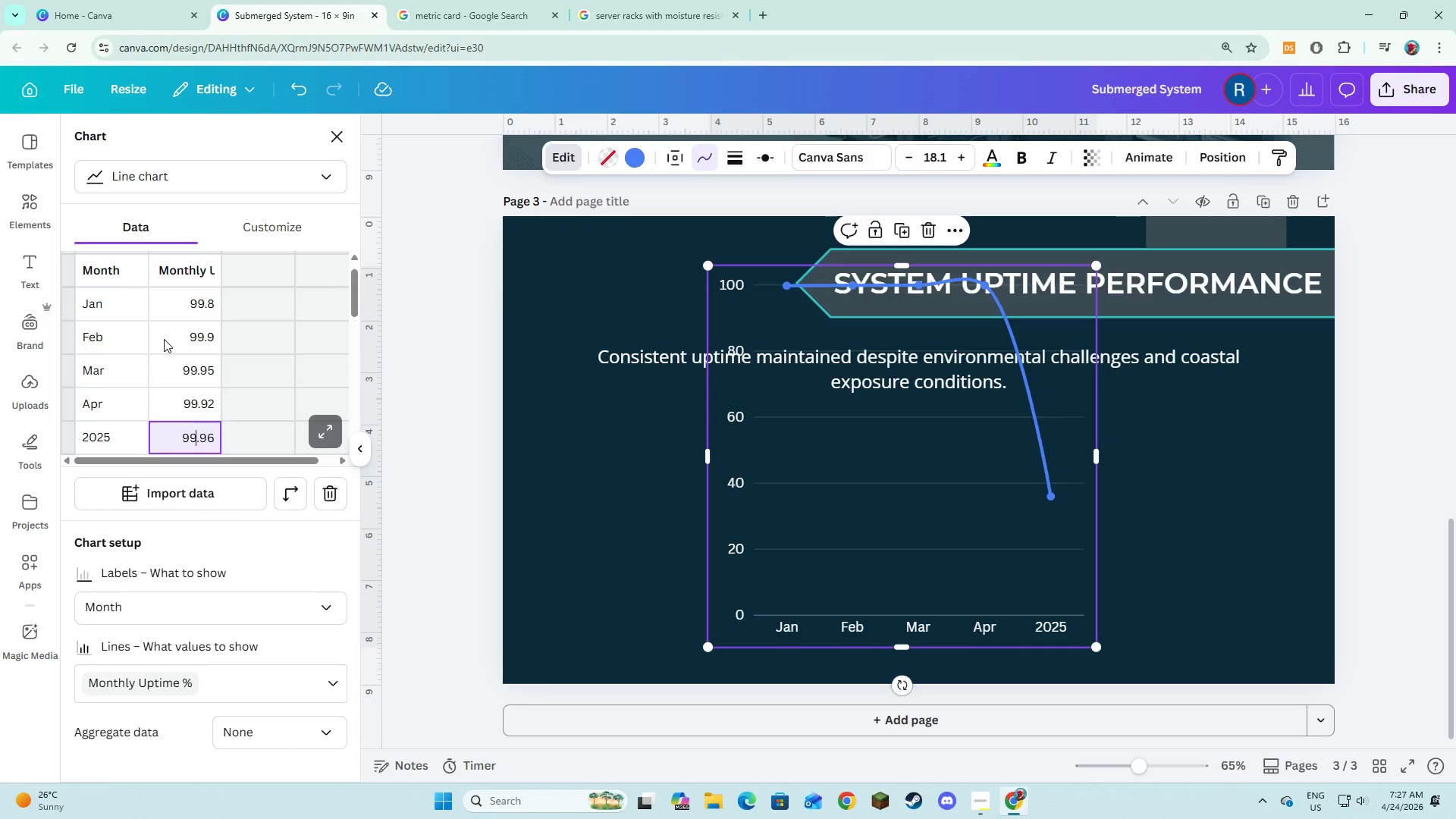 
key(ArrowLeft)
 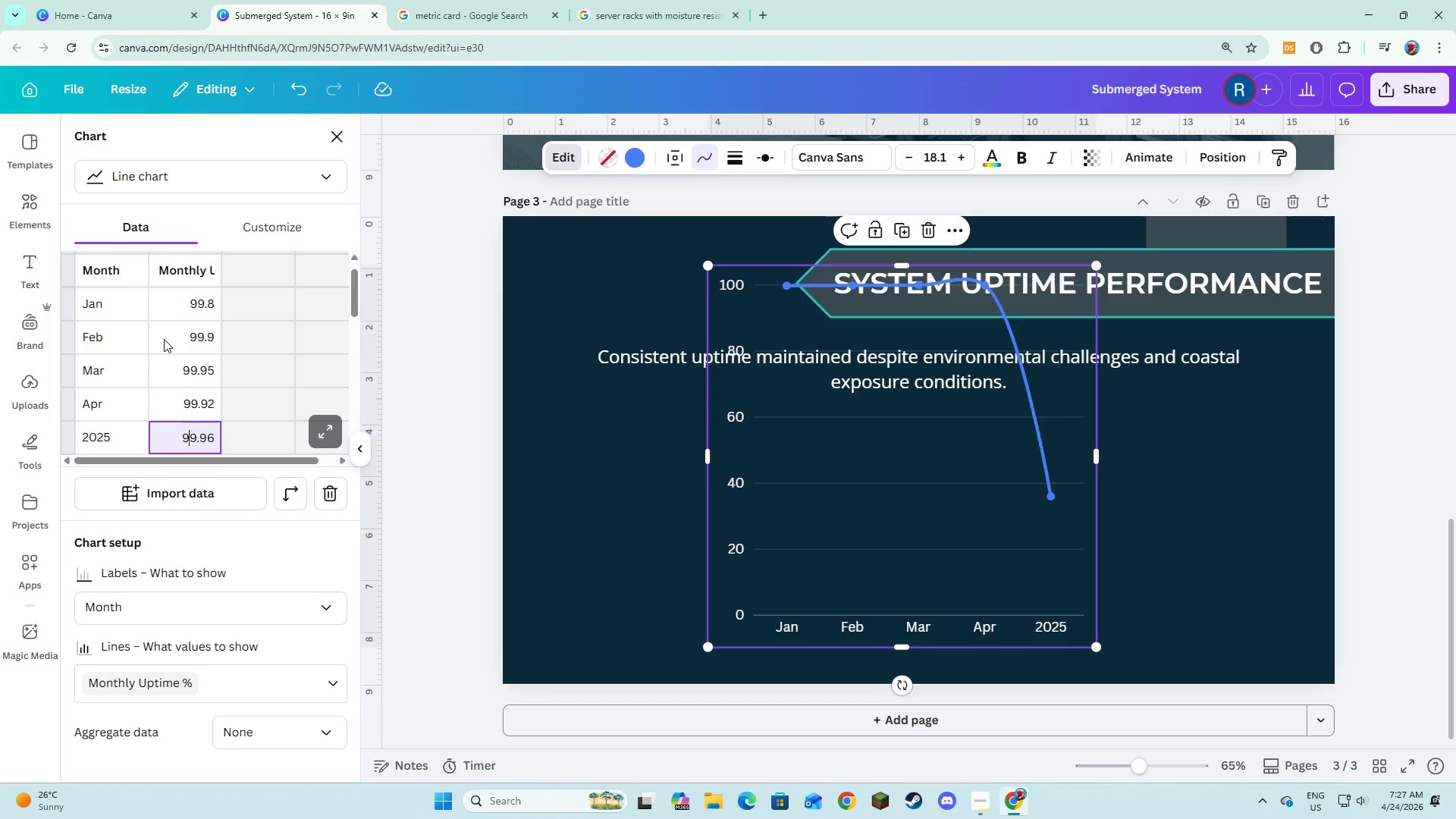 
key(ArrowLeft)
 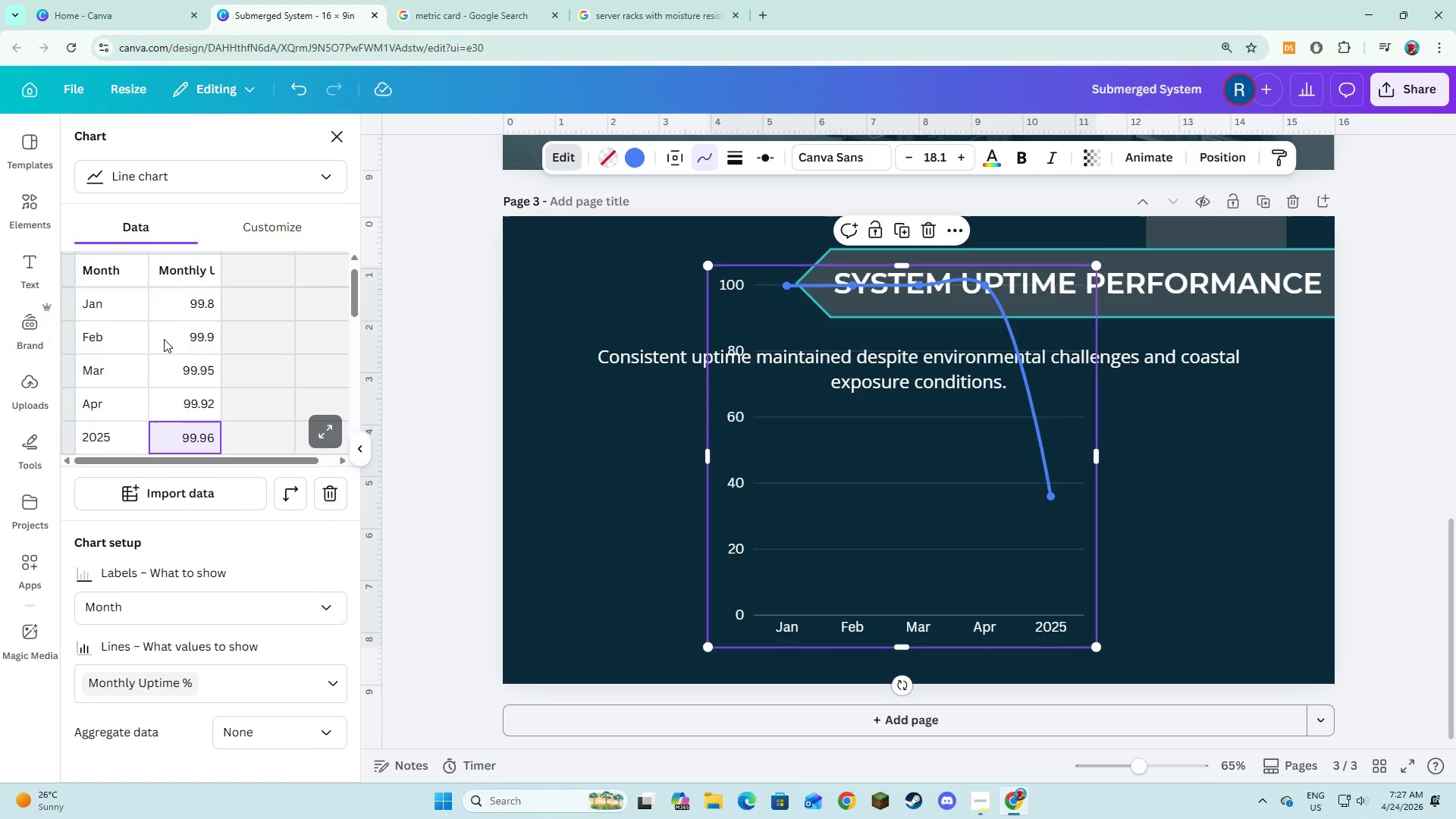 
key(ArrowUp)
 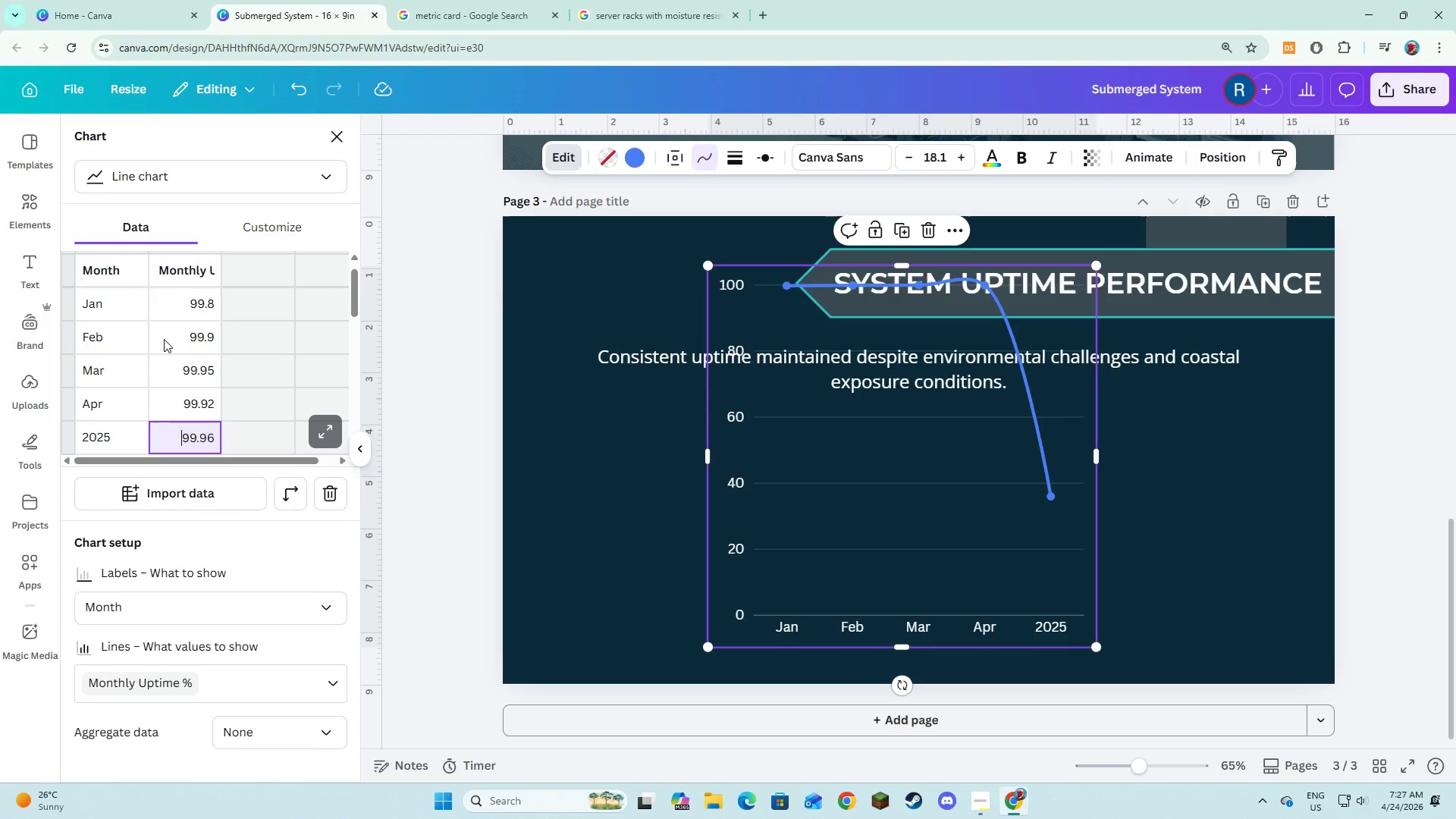 
key(Enter)
 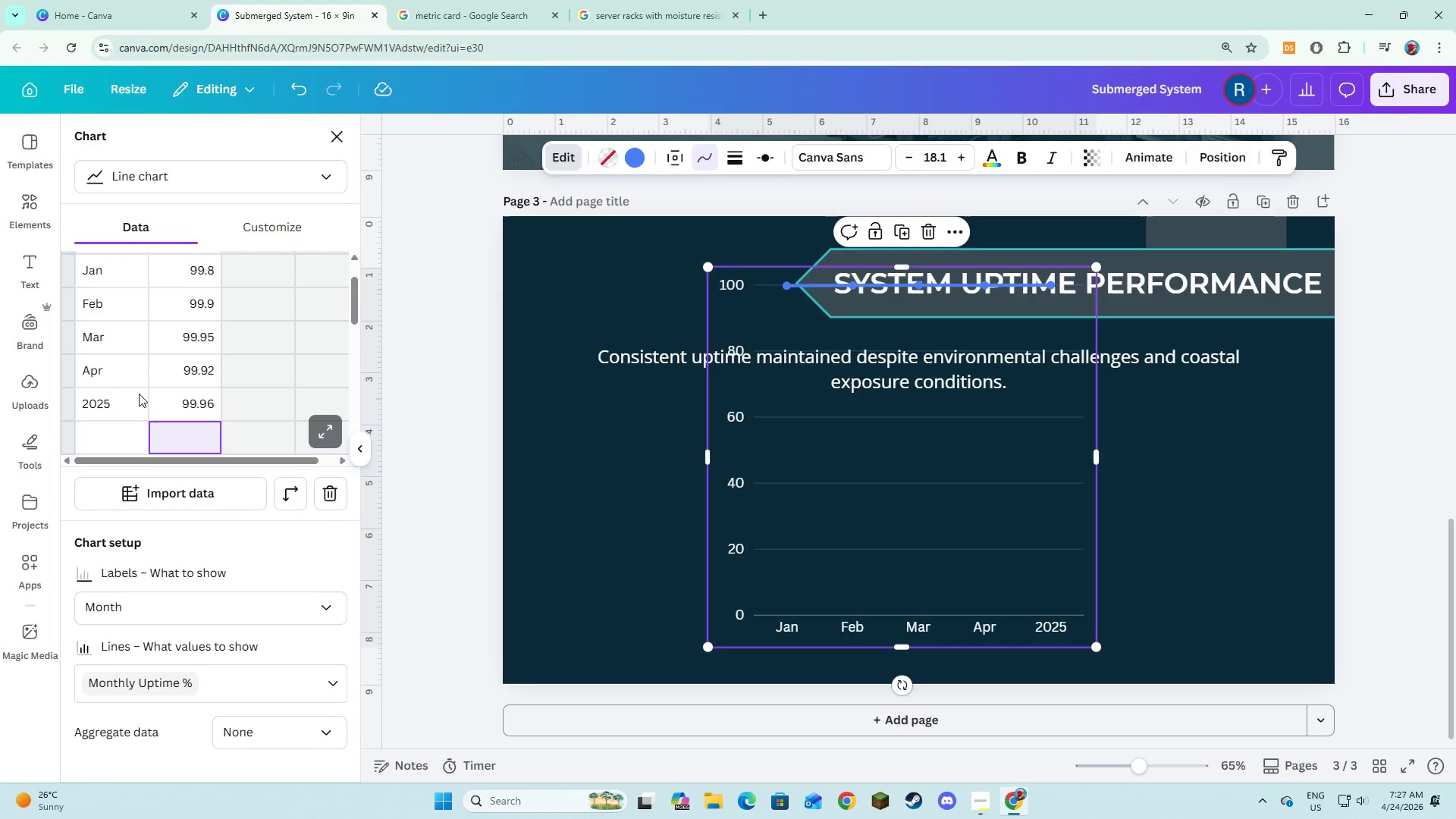 
left_click([139, 394])
 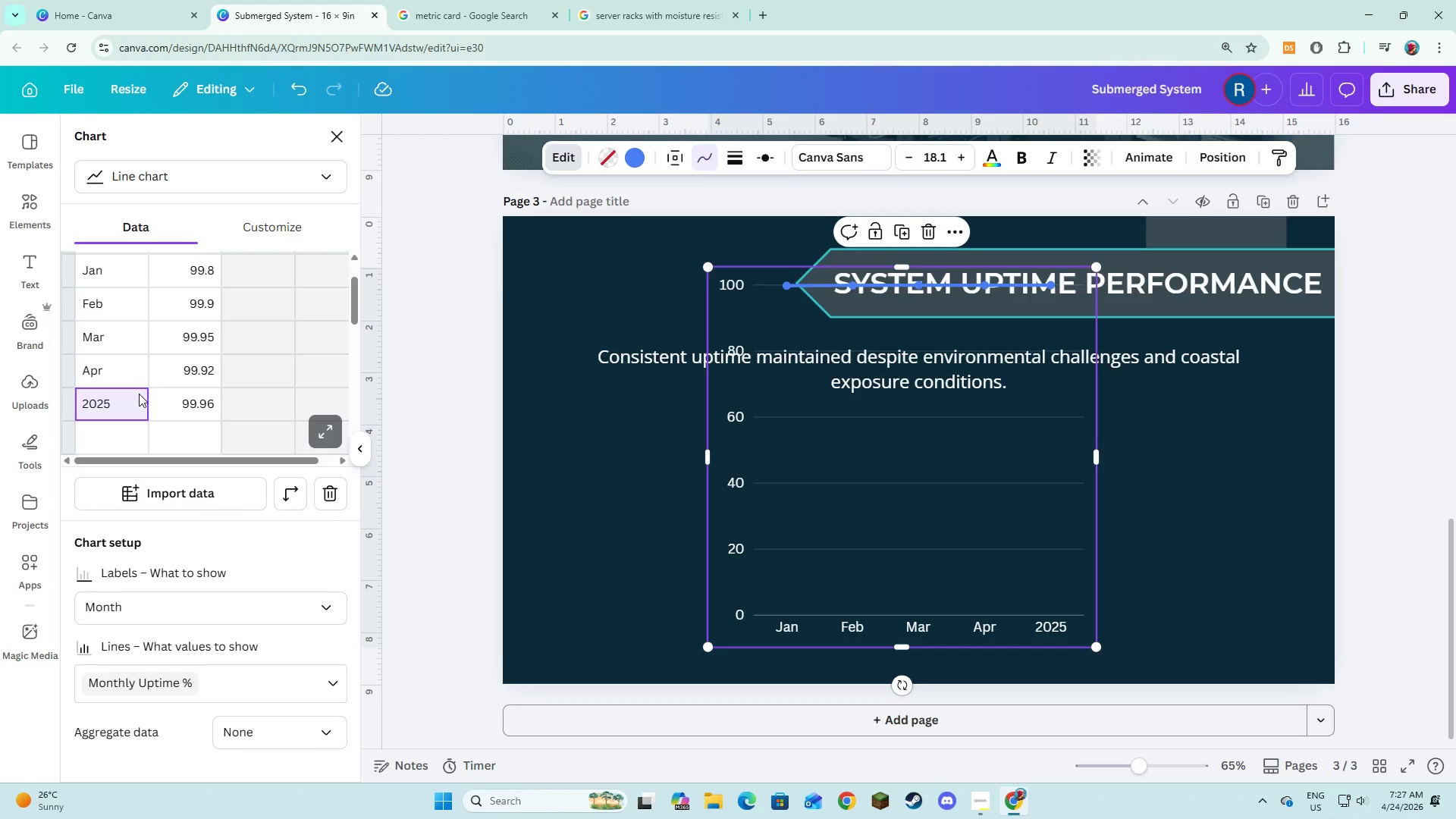 
type(m)
key(Backspace)
type(May)
 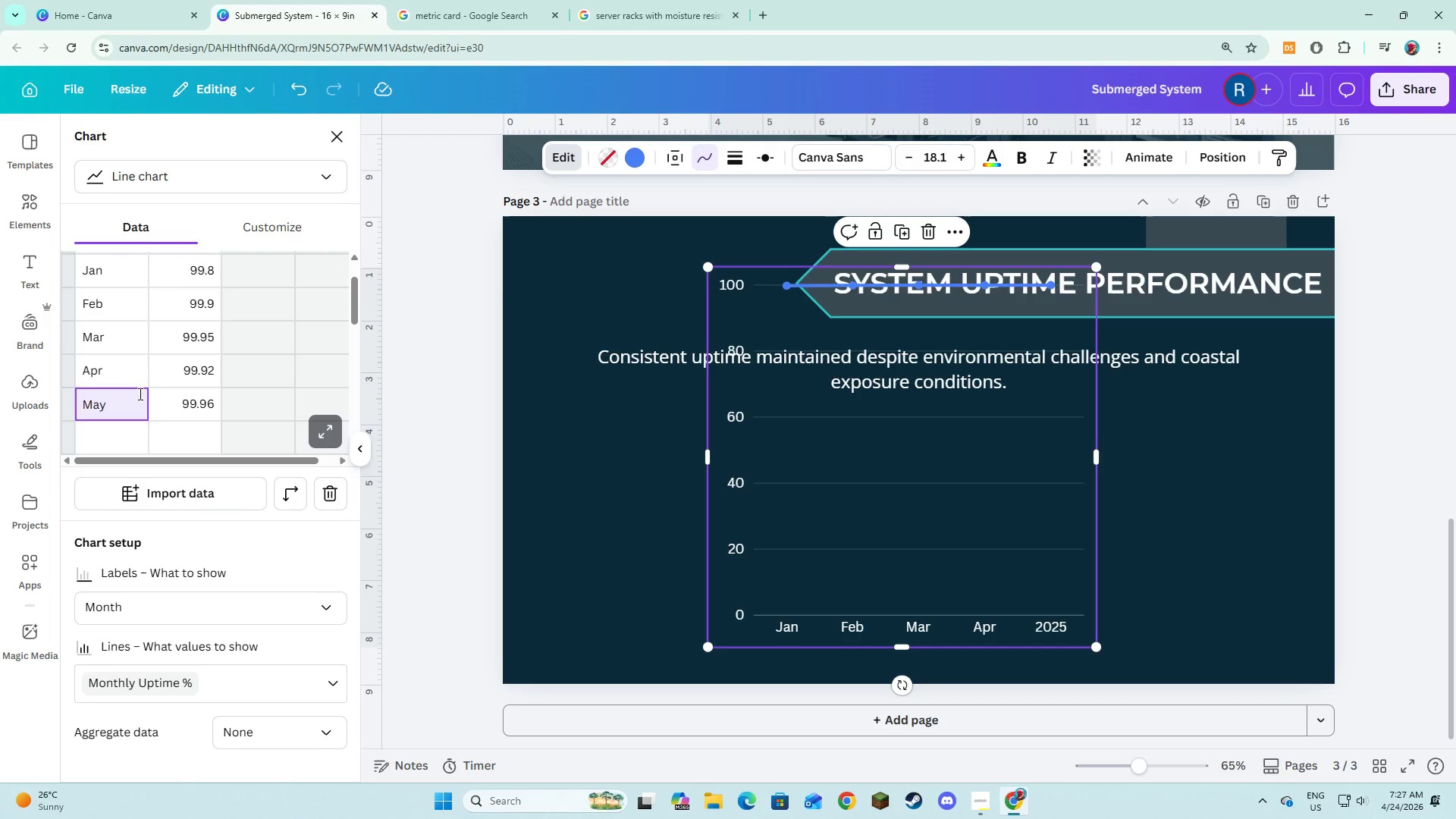 
key(Enter)
 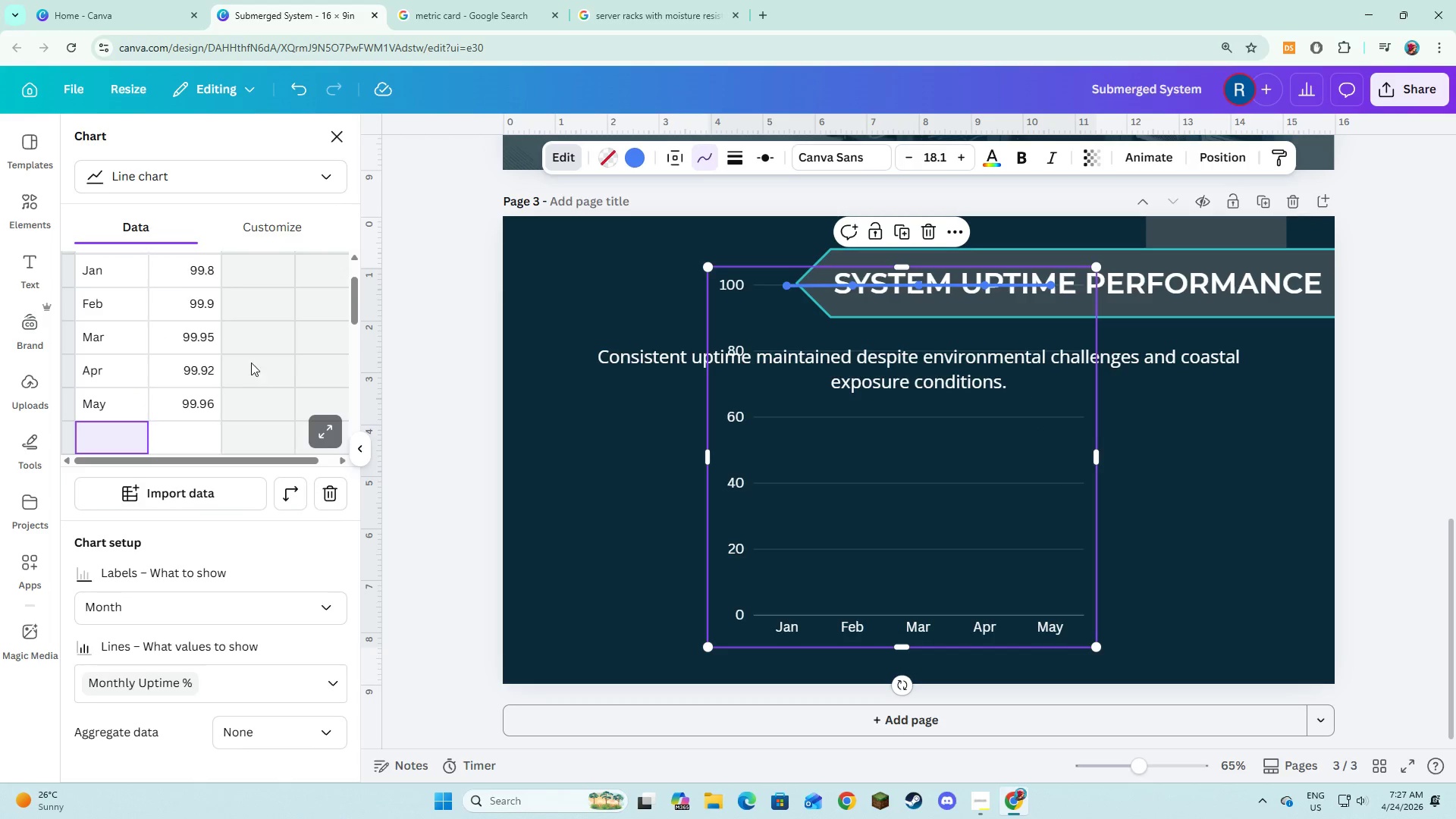 
scroll: coordinate [246, 347], scroll_direction: up, amount: 6.0
 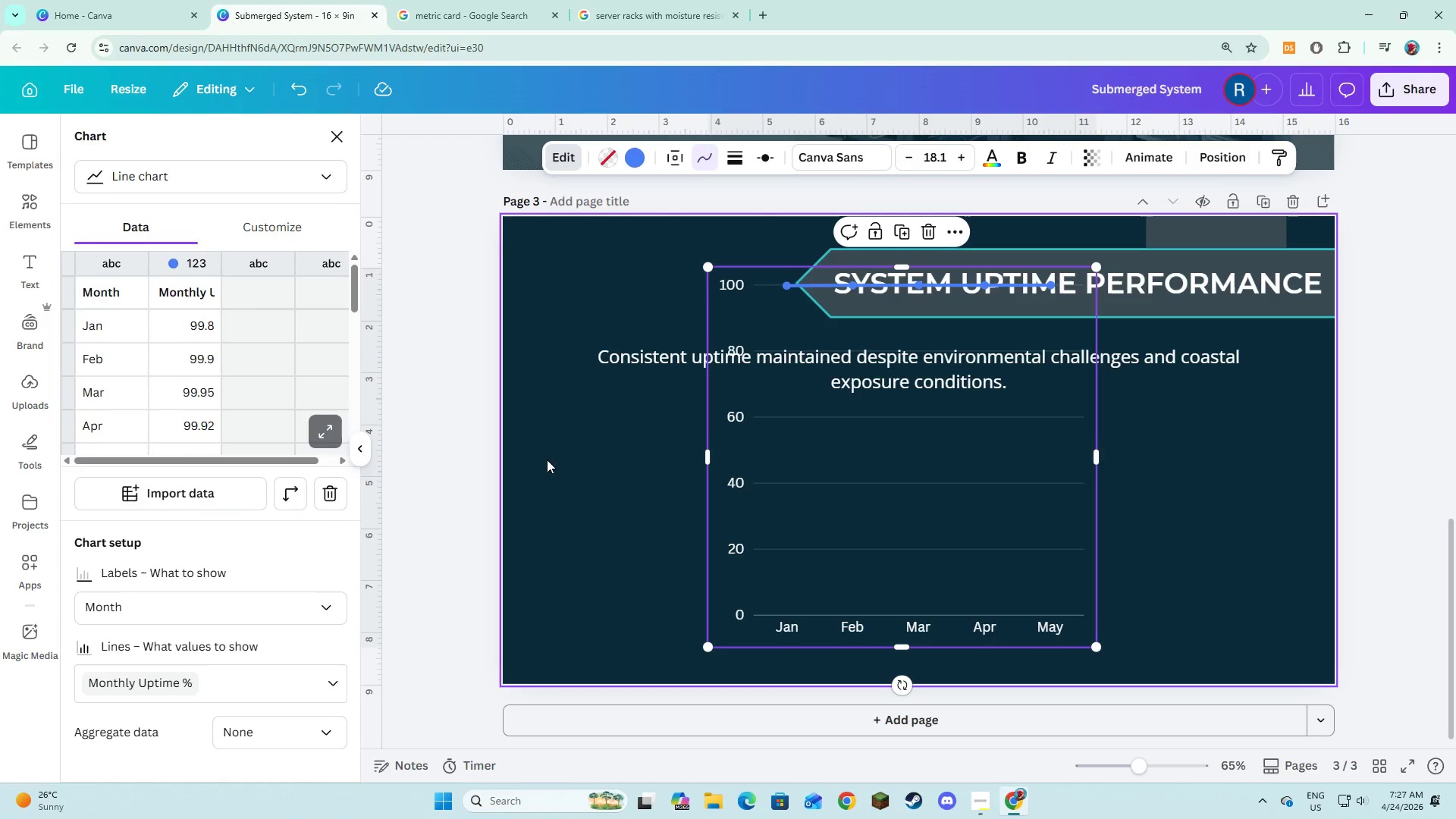 
wait(5.1)
 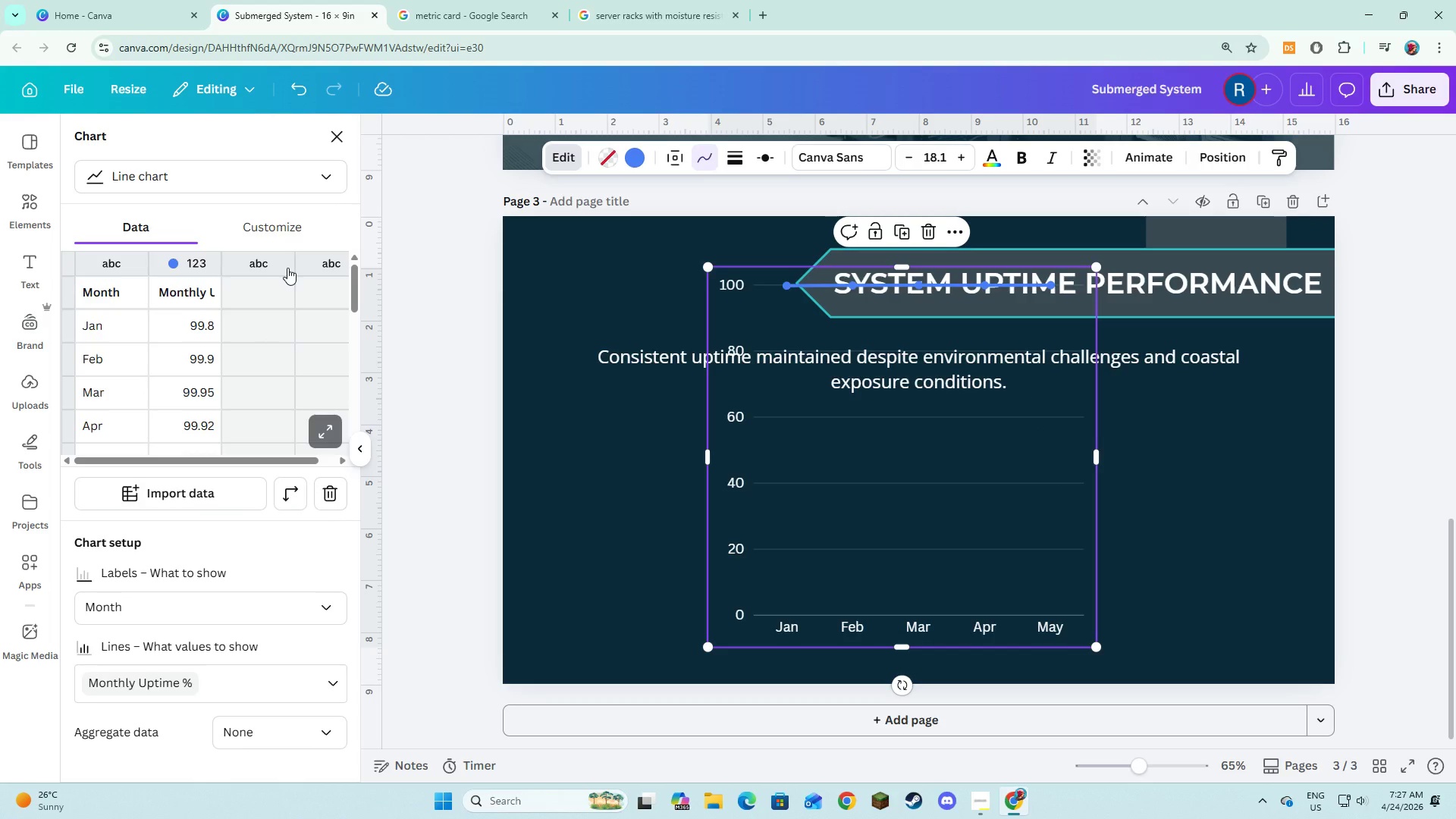 
left_click([336, 140])
 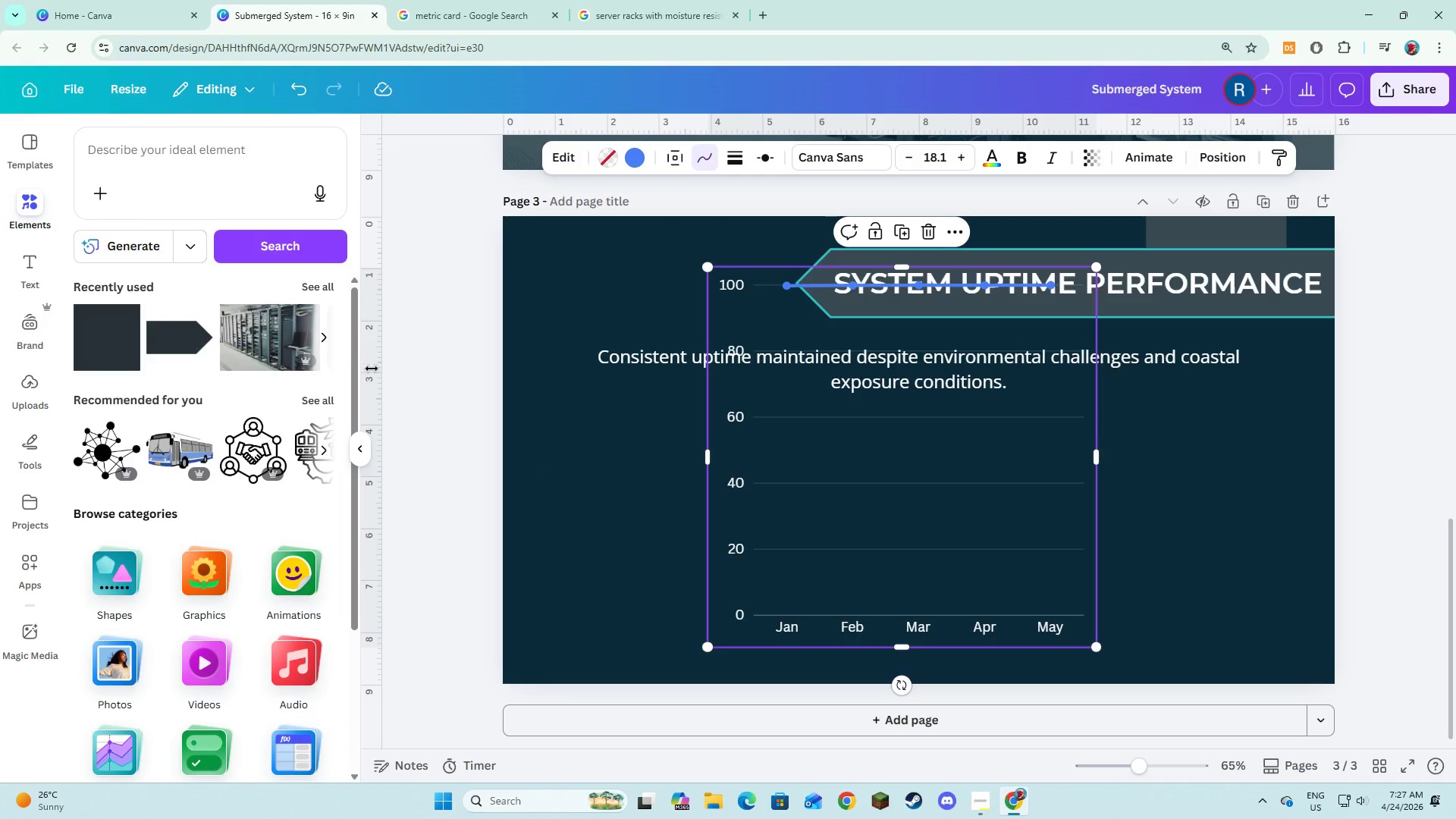 
left_click([406, 376])
 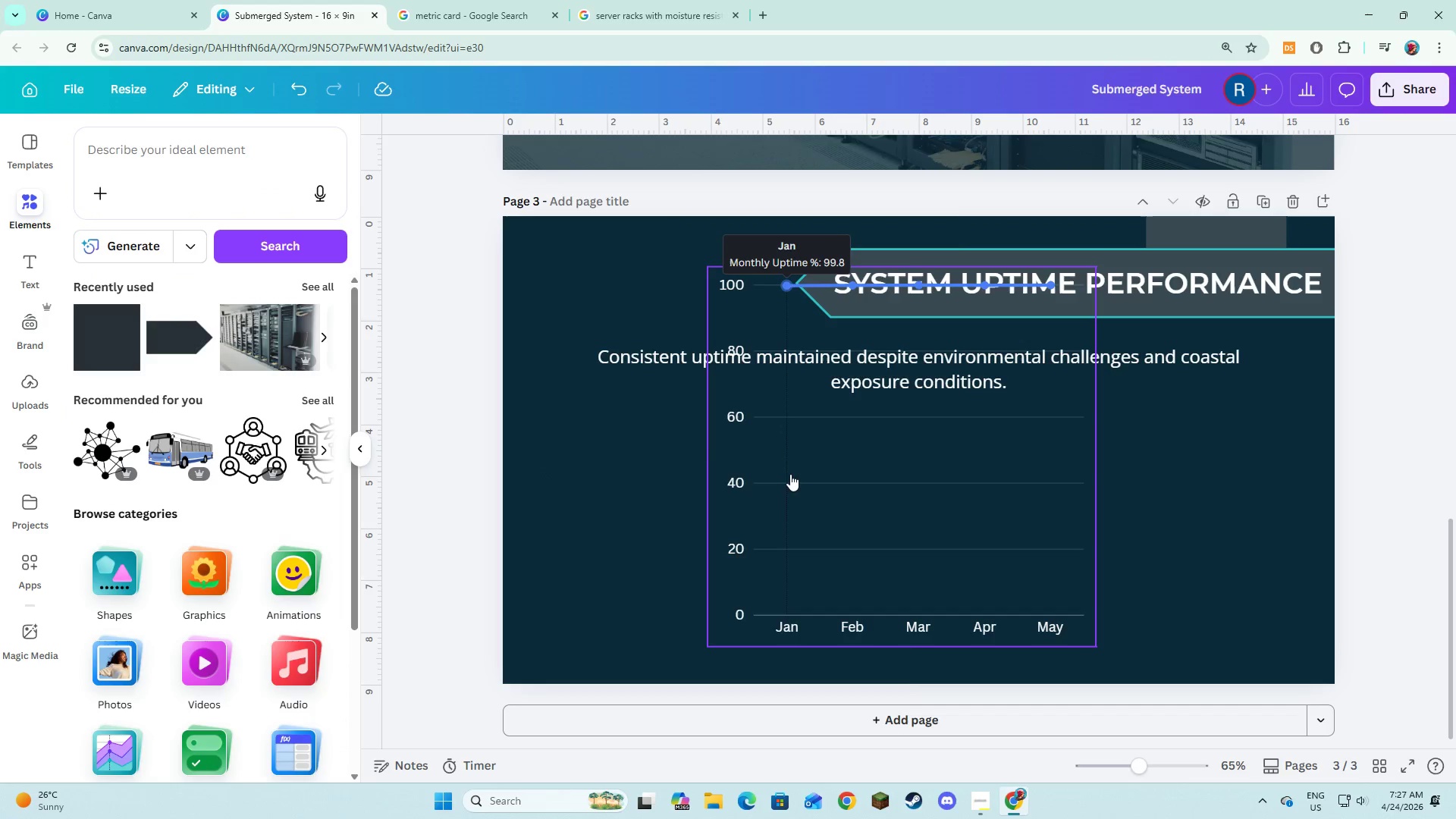 
left_click([792, 474])
 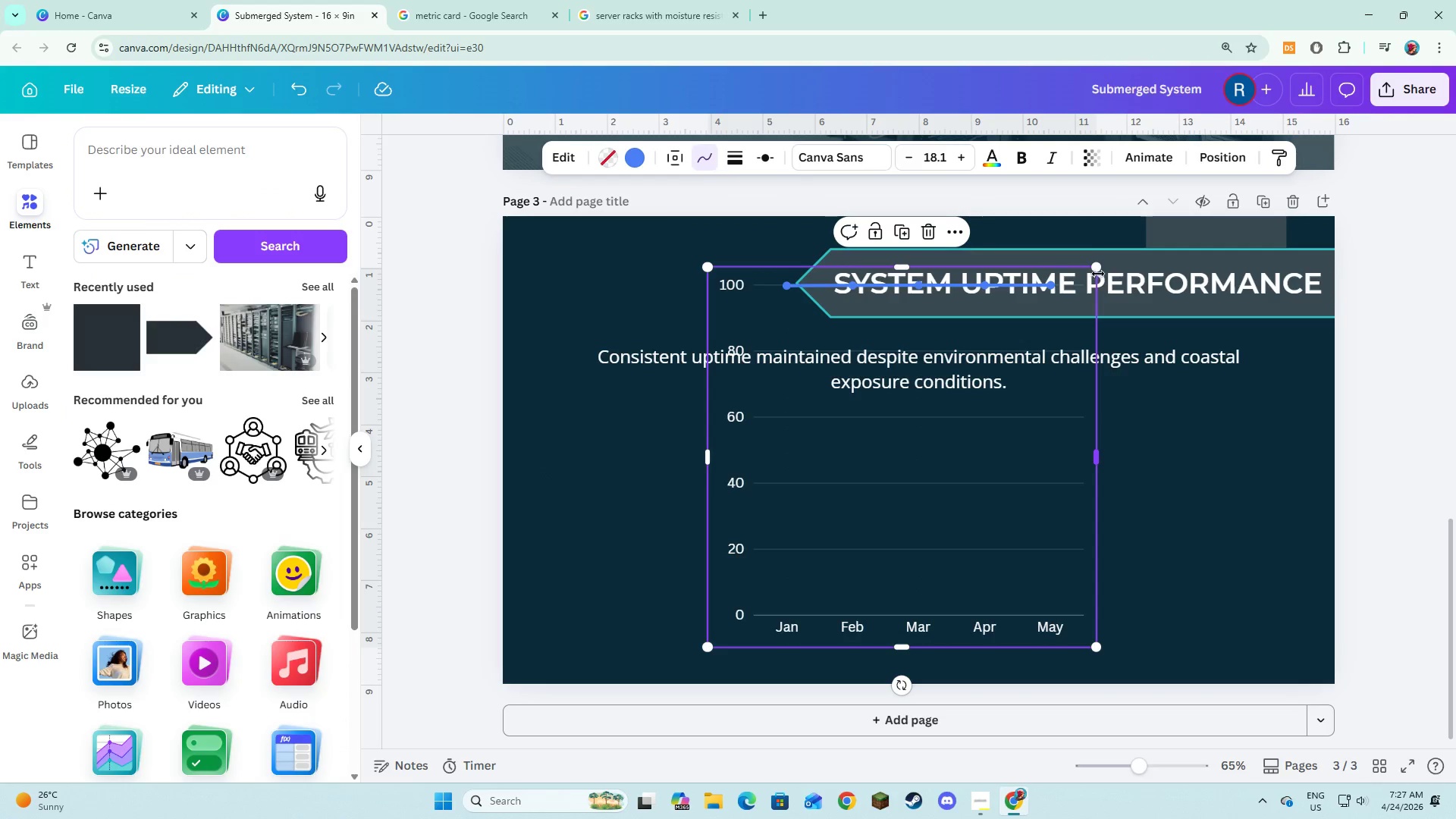 
left_click_drag(start_coordinate=[1100, 269], to_coordinate=[986, 483])
 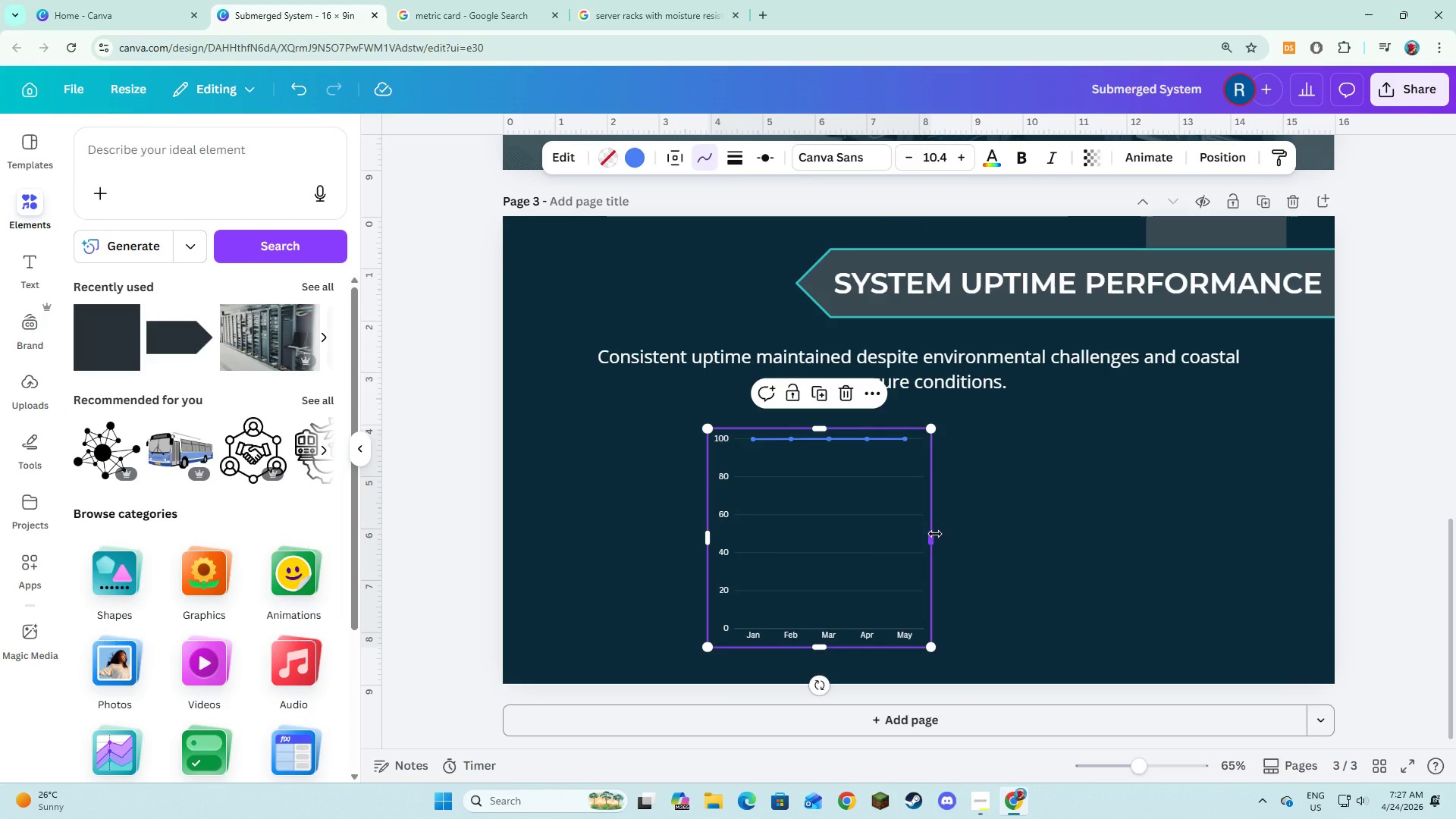 
left_click_drag(start_coordinate=[935, 534], to_coordinate=[1146, 557])
 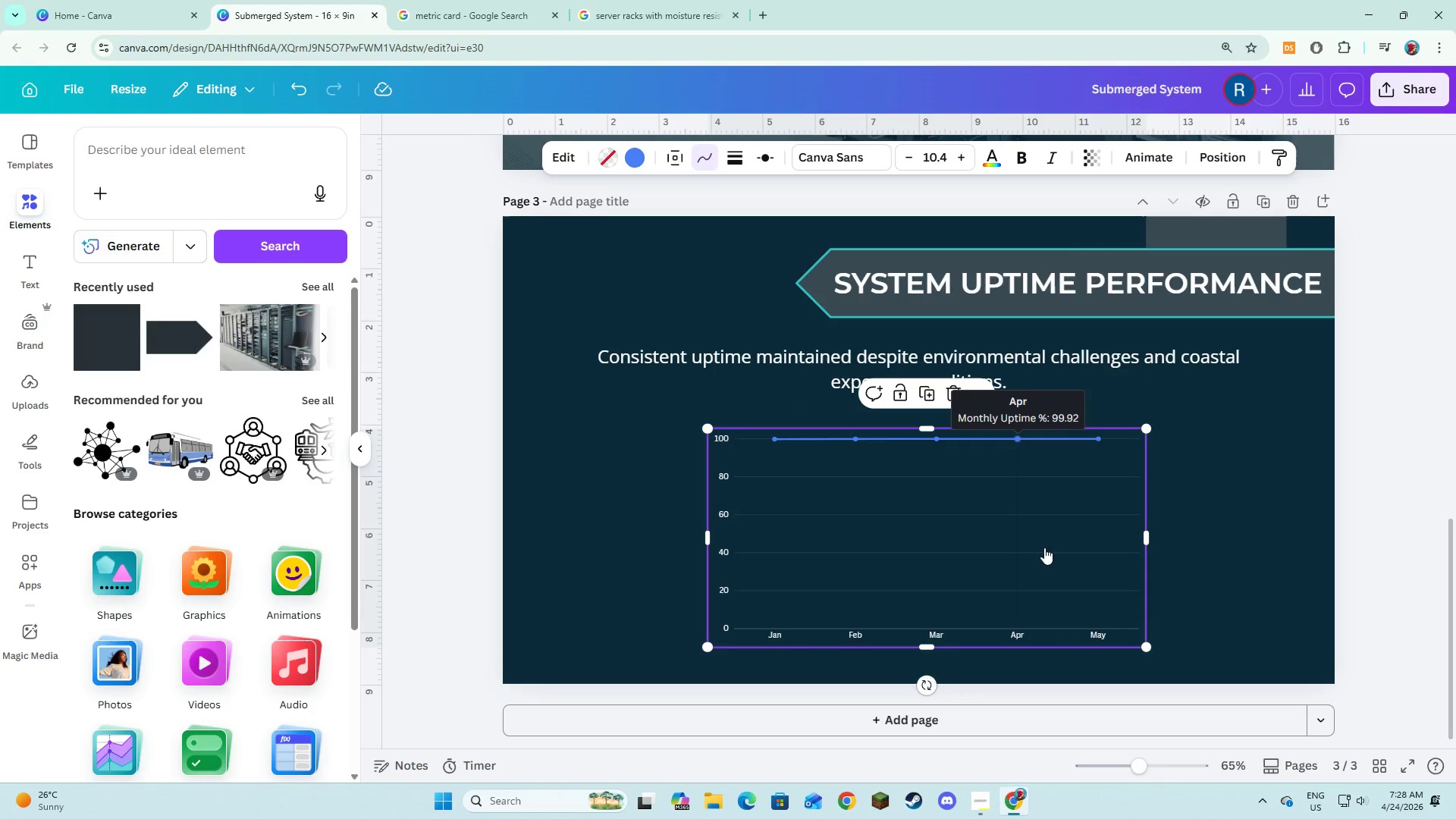 
left_click_drag(start_coordinate=[1044, 548], to_coordinate=[1055, 548])
 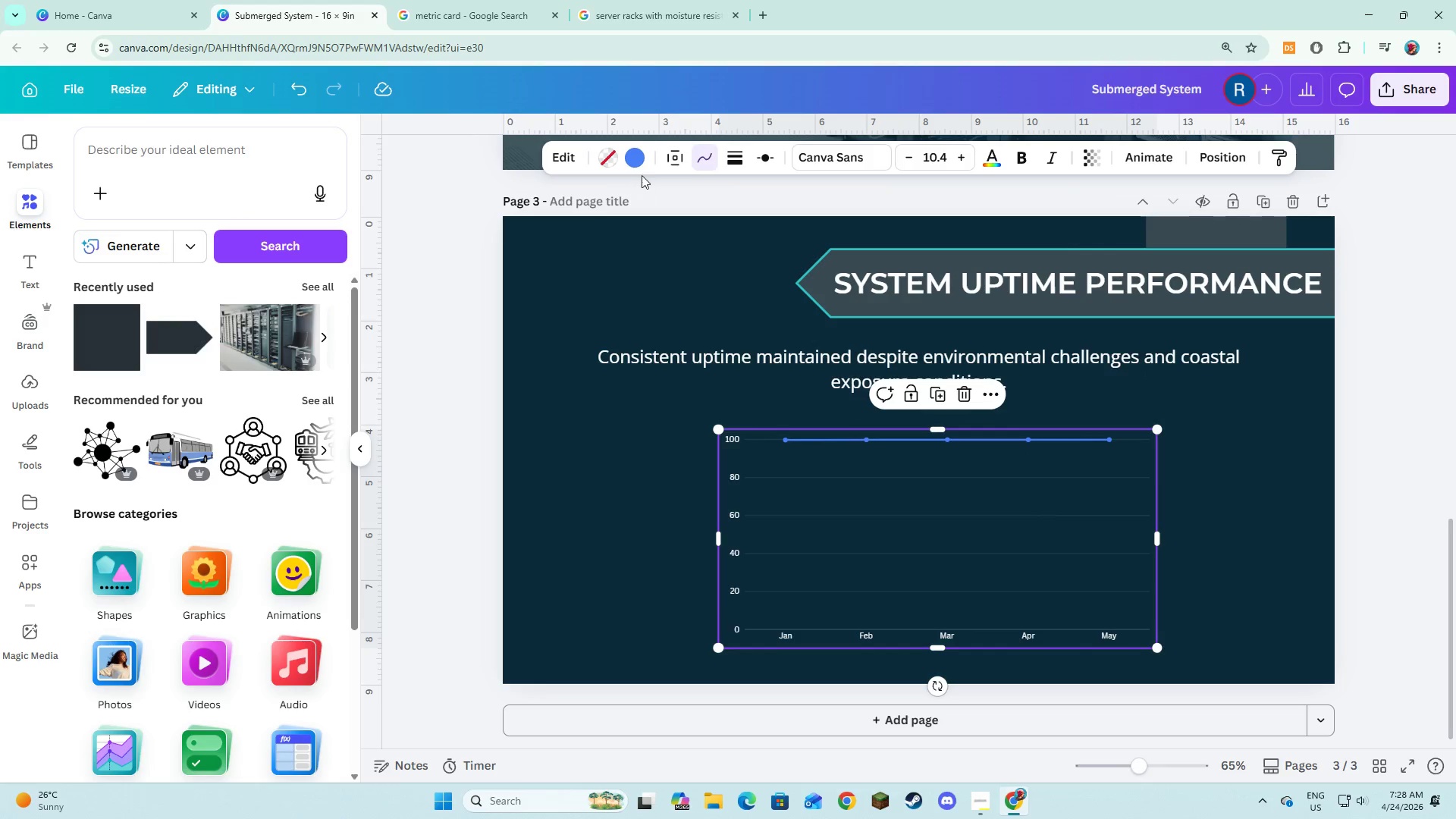 
left_click([641, 160])
 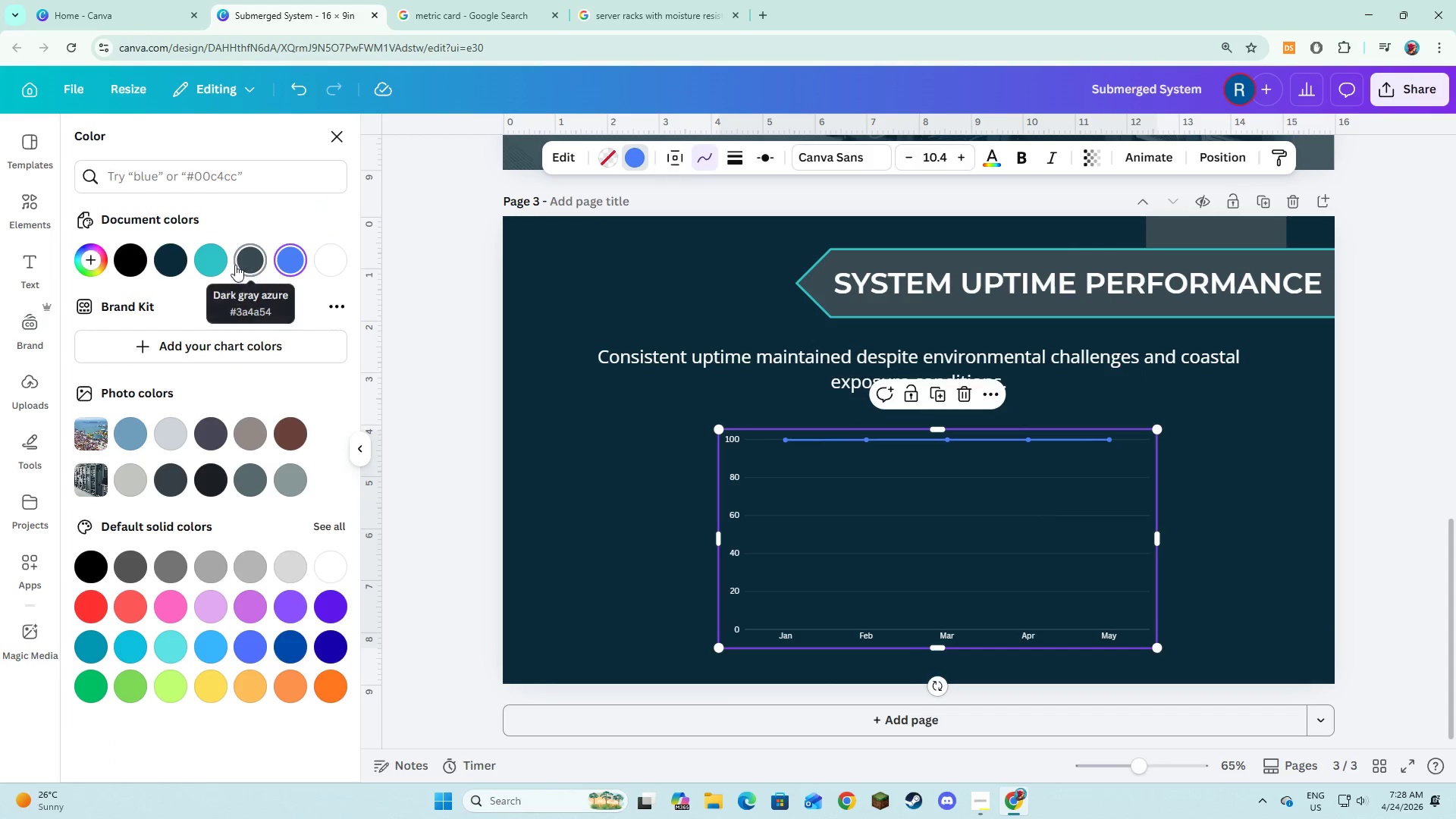 
left_click([215, 258])
 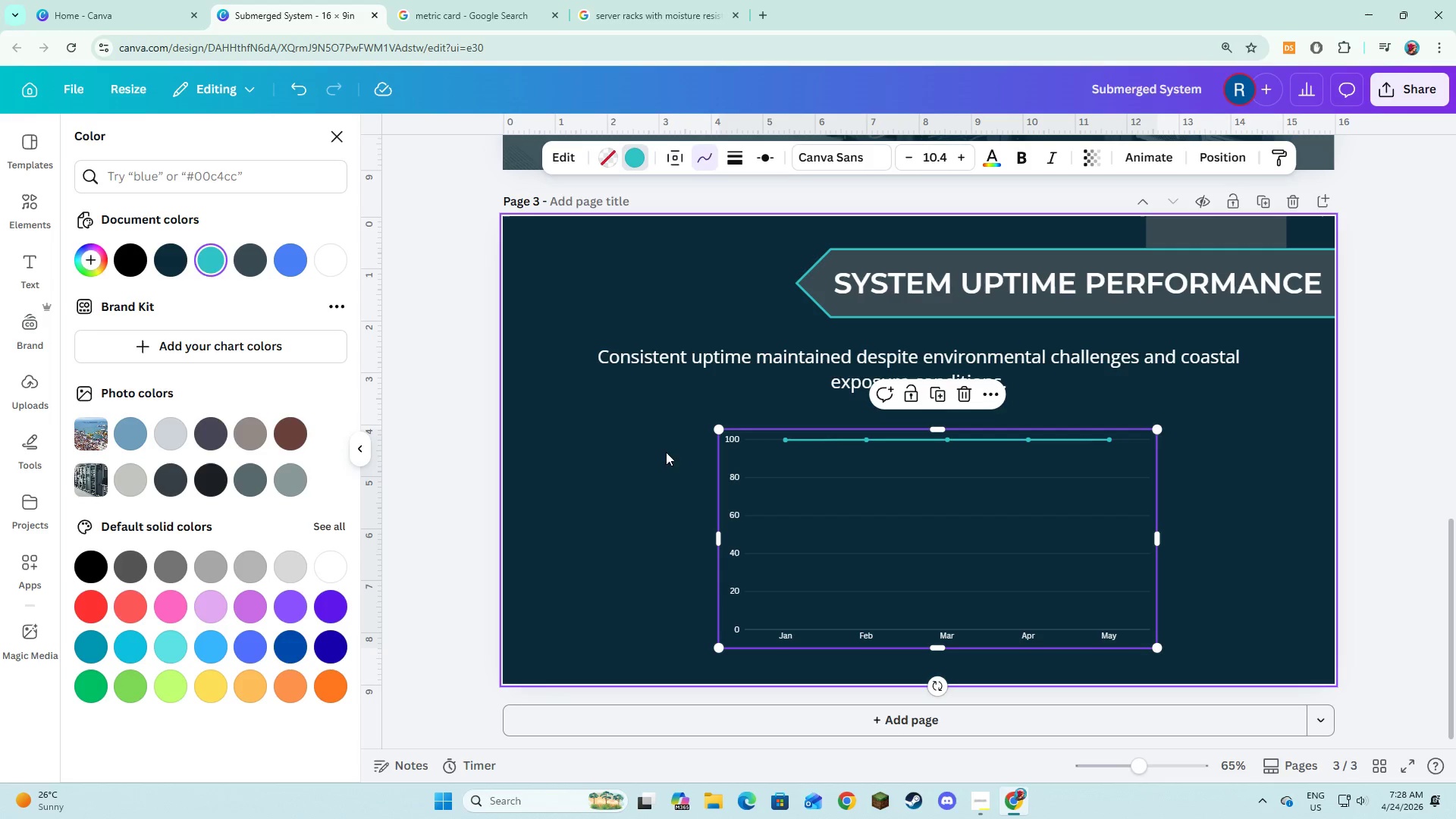 
left_click([733, 469])
 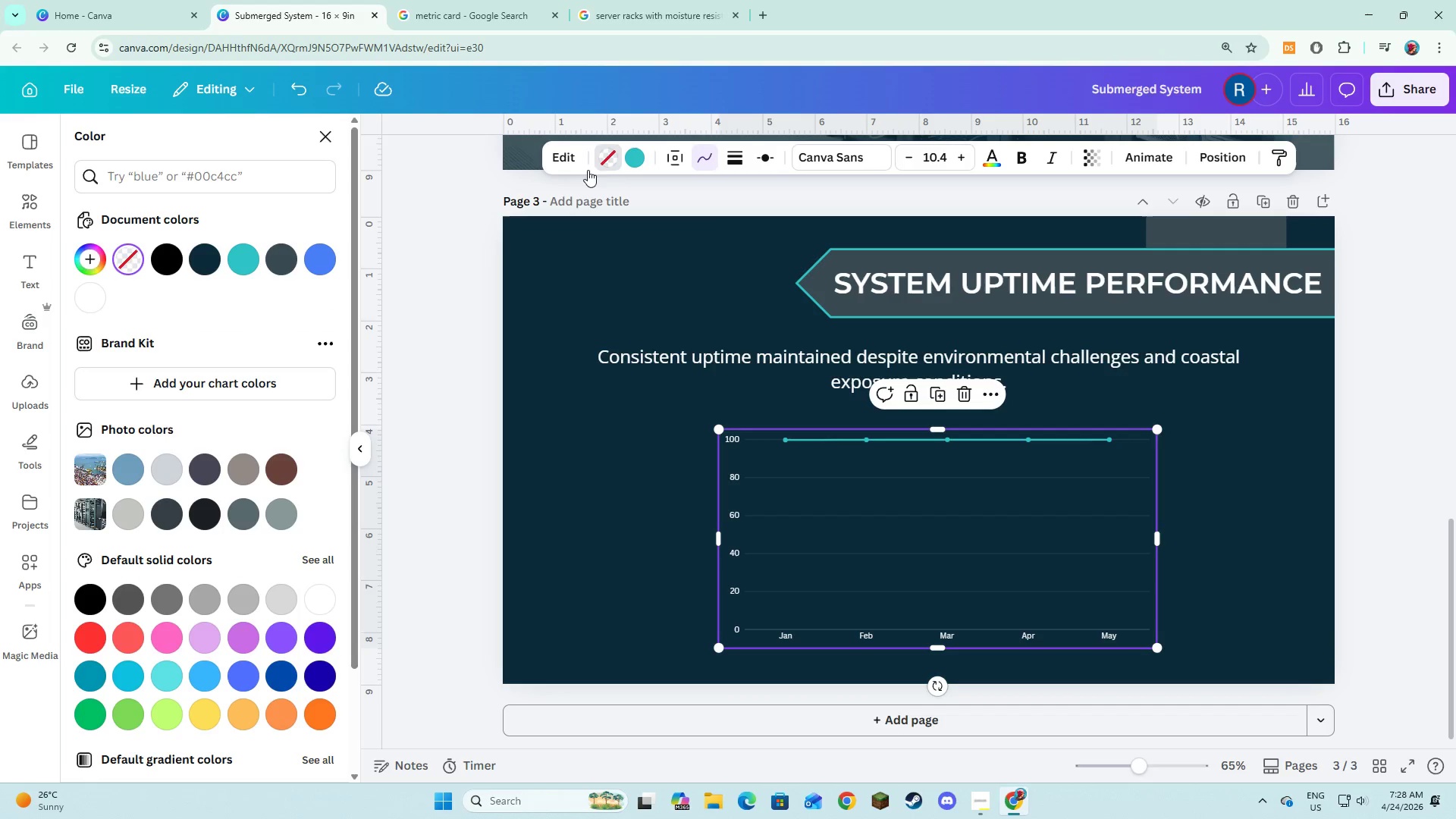 
left_click([91, 311])
 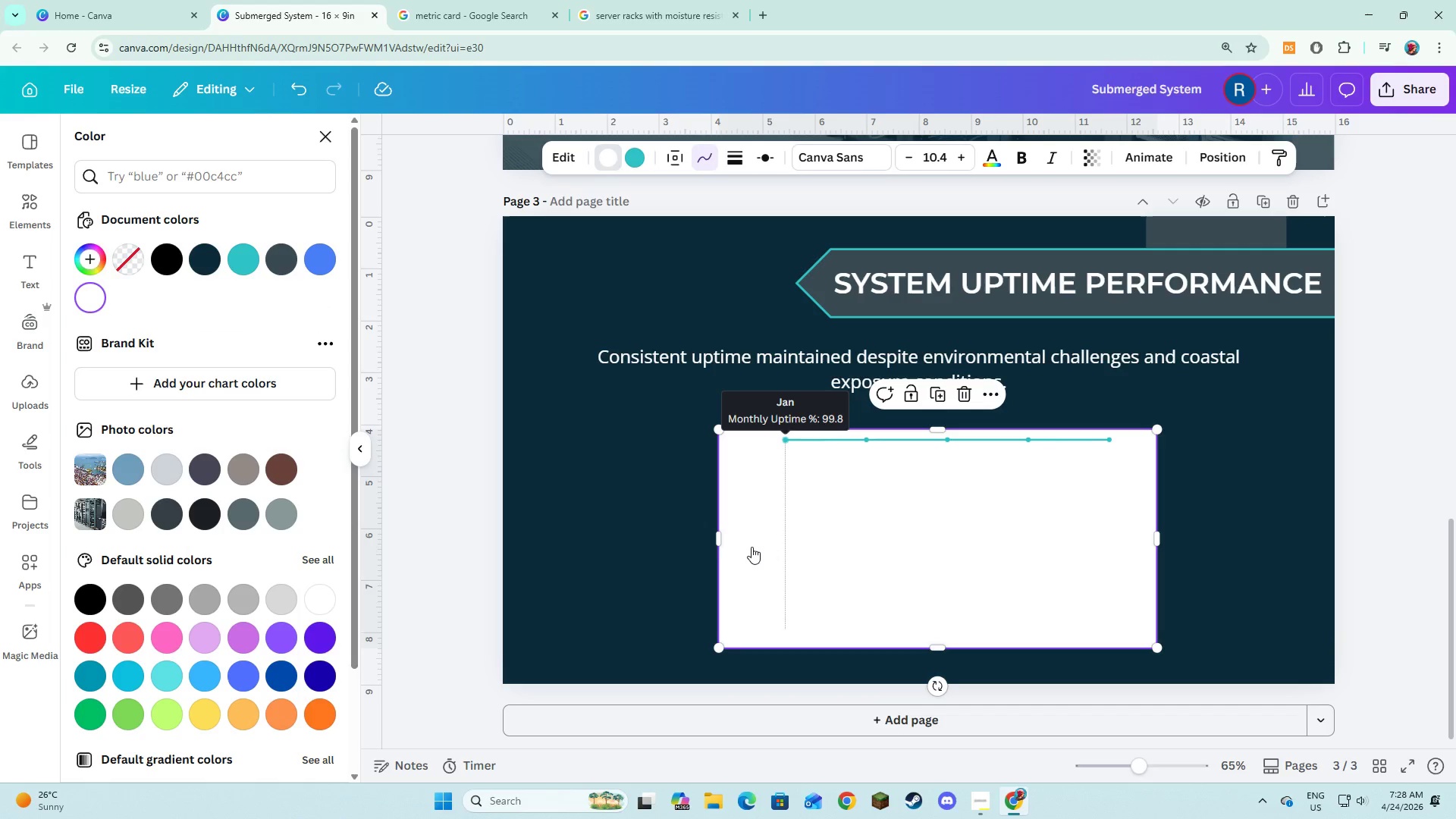 
left_click([745, 546])
 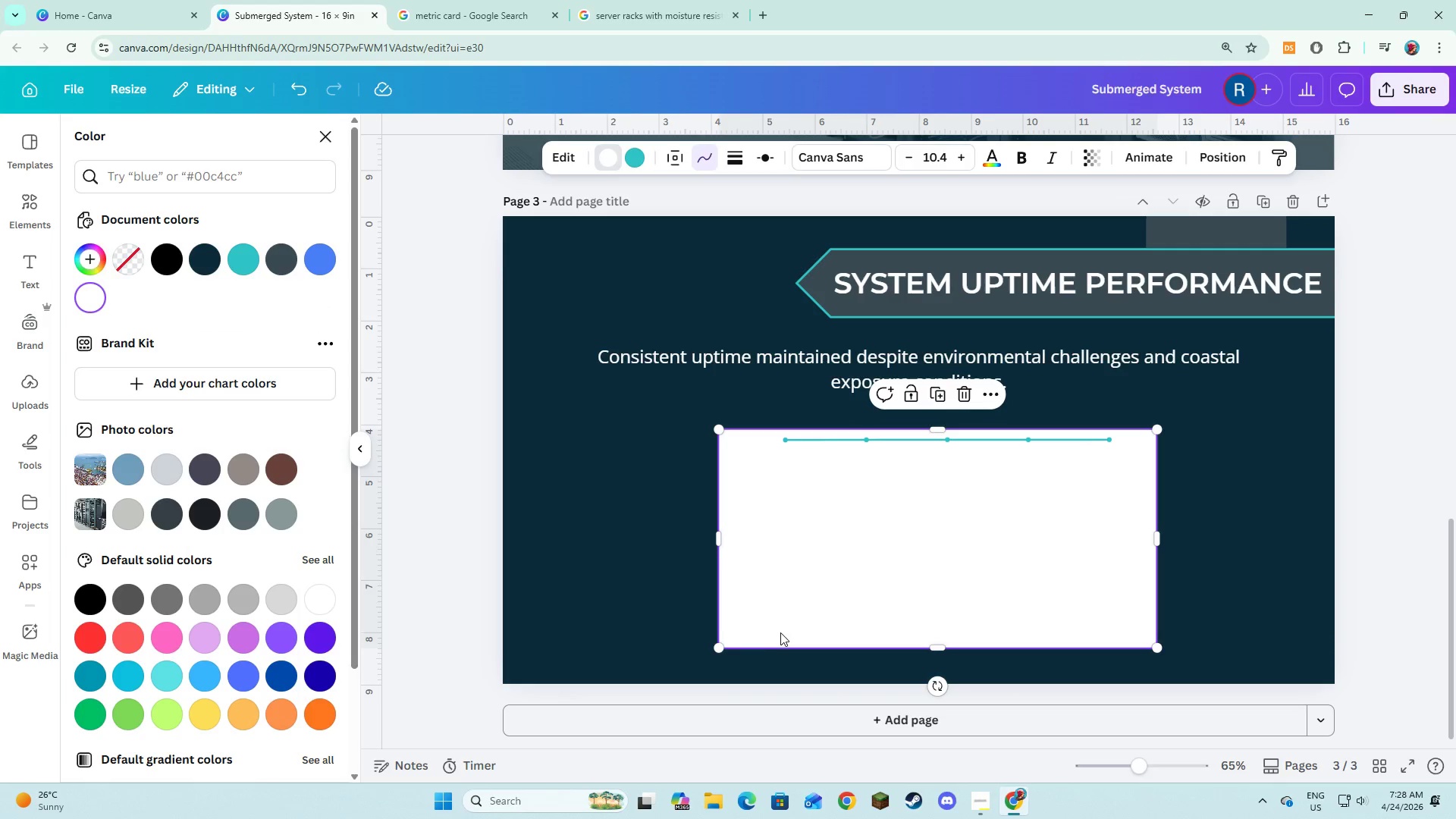 
left_click([764, 640])
 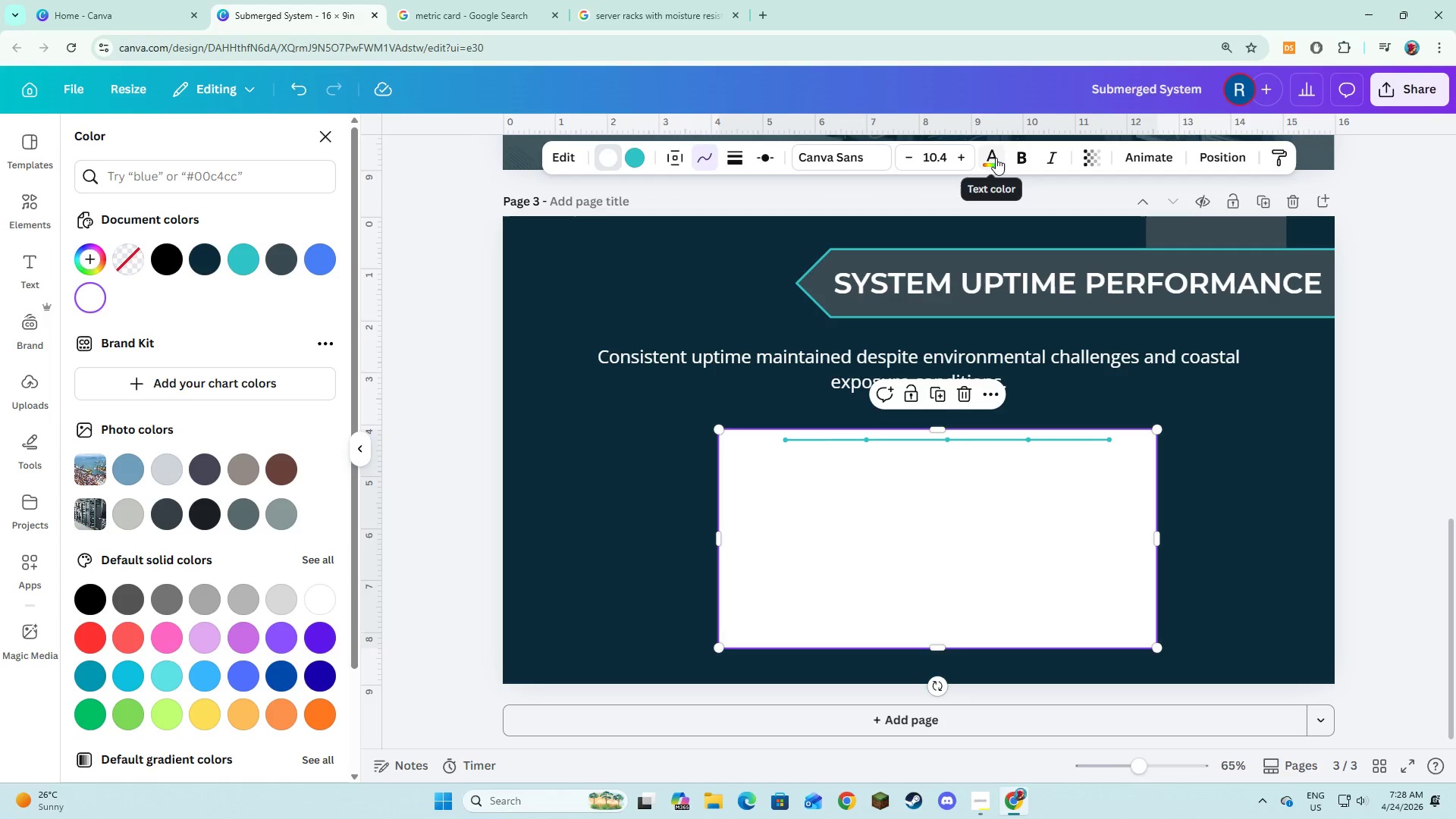 
mouse_move([212, 289])
 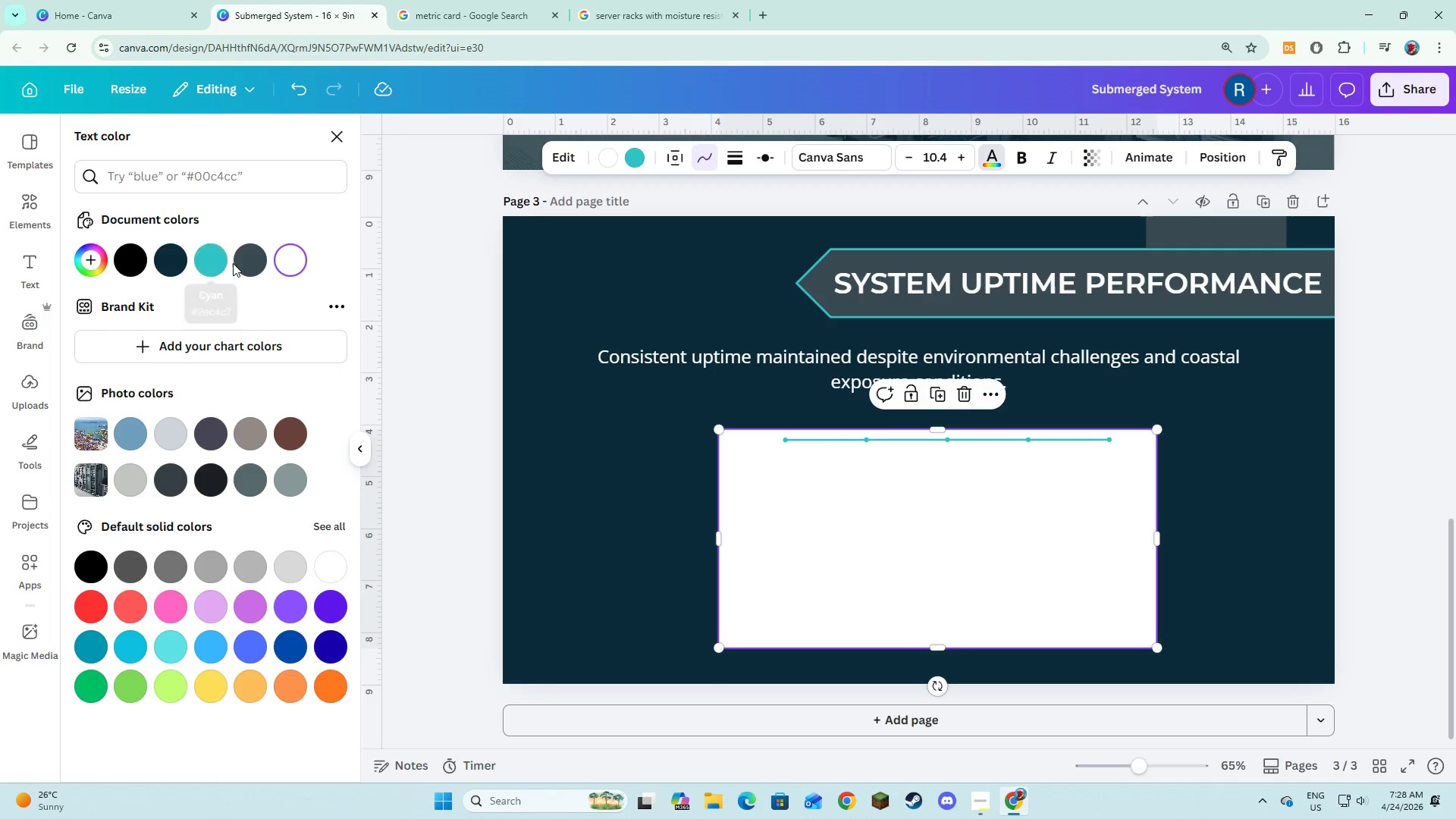 
mouse_move([219, 261])
 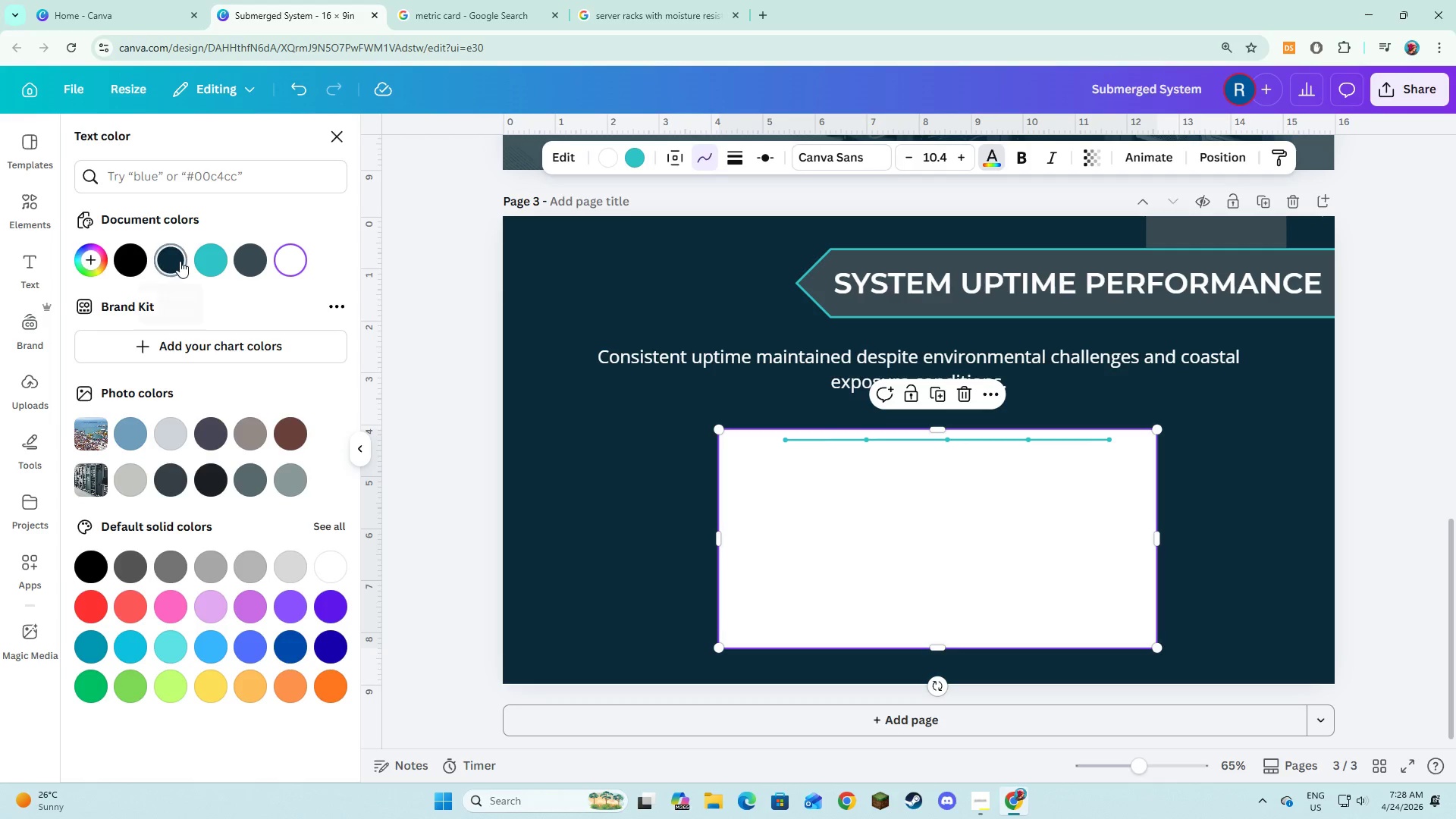 
left_click([180, 261])
 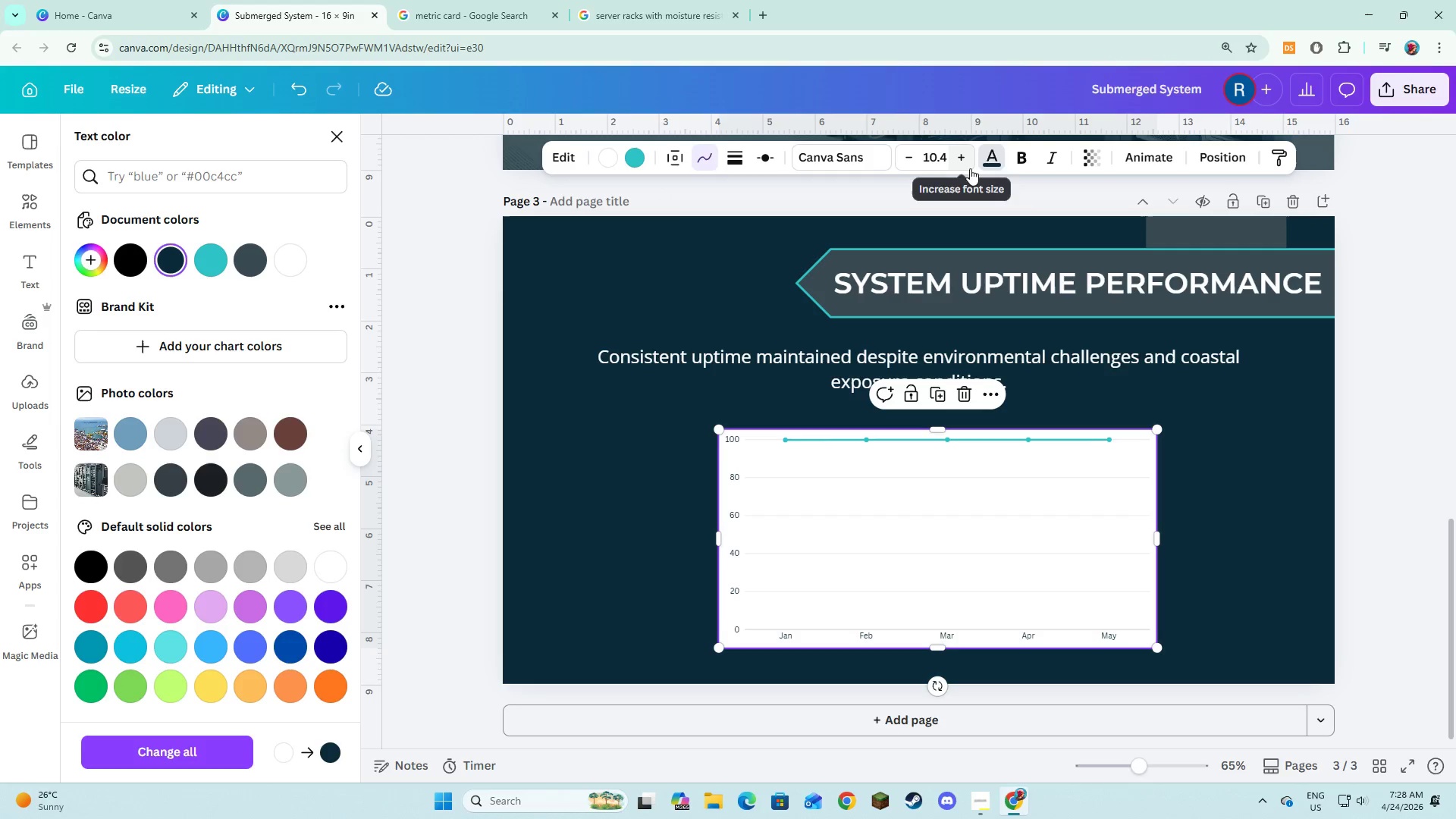 
left_click([1017, 156])
 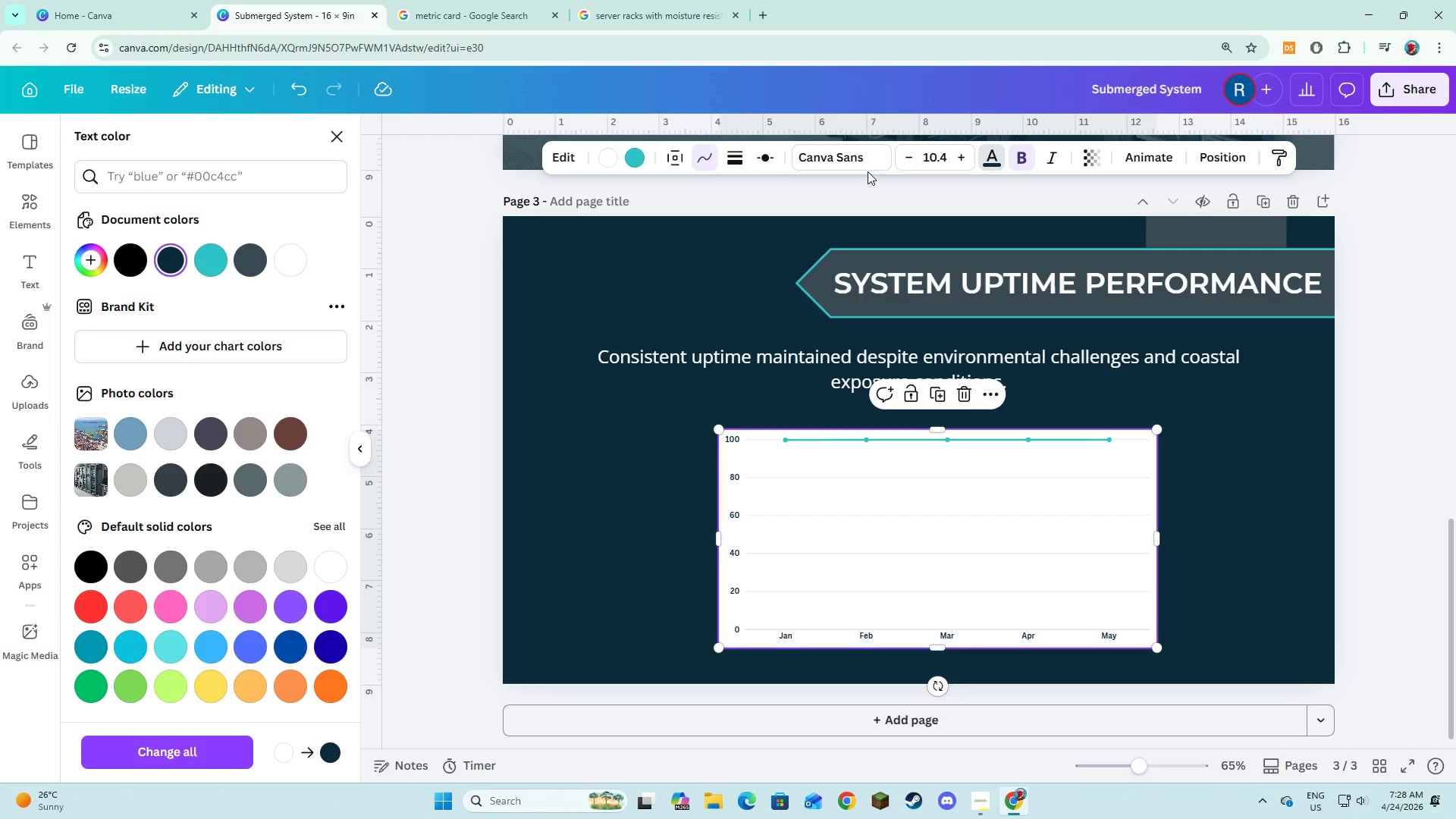 
left_click([864, 166])
 